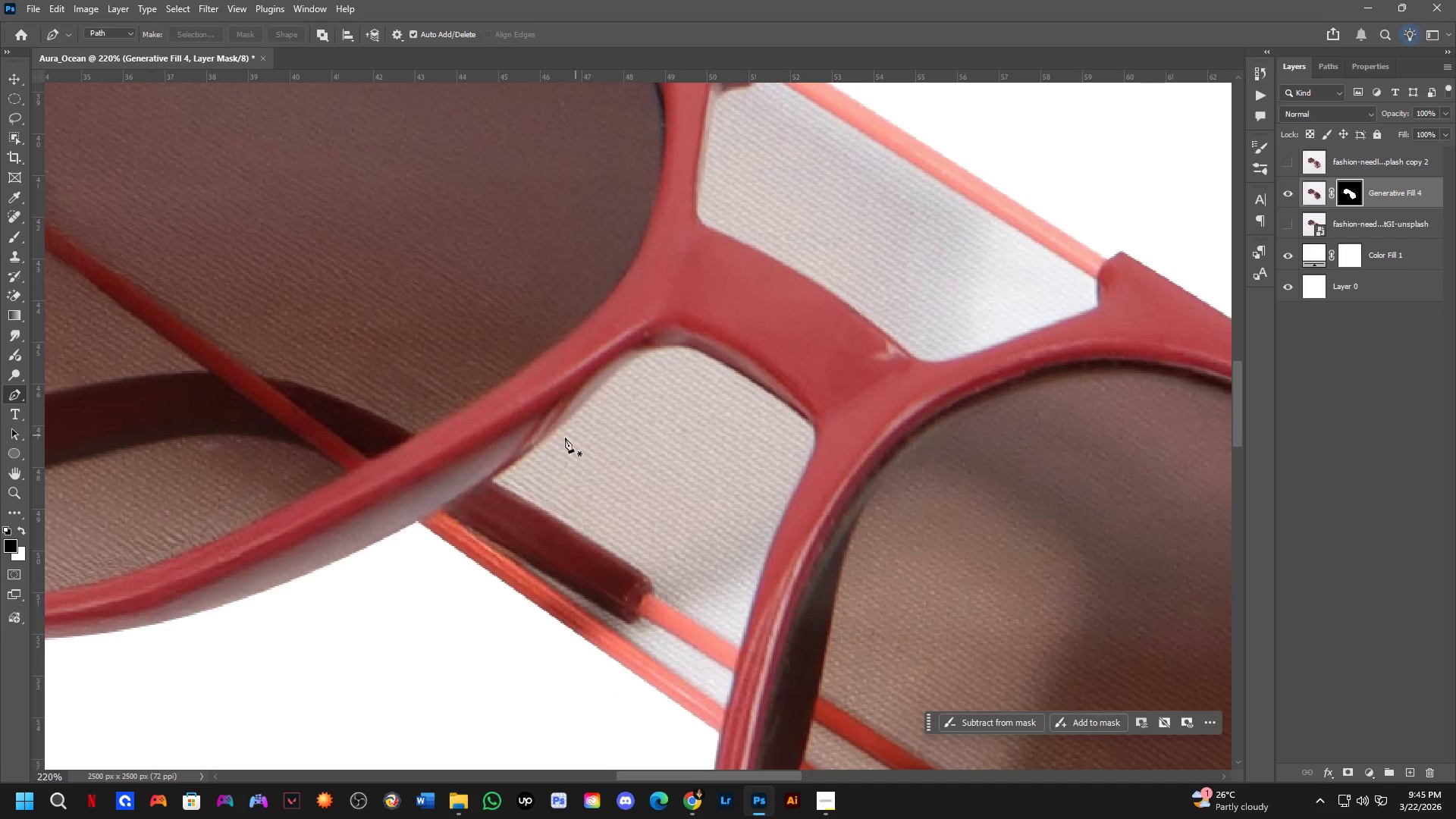 
scroll: coordinate [516, 467], scroll_direction: up, amount: 6.0
 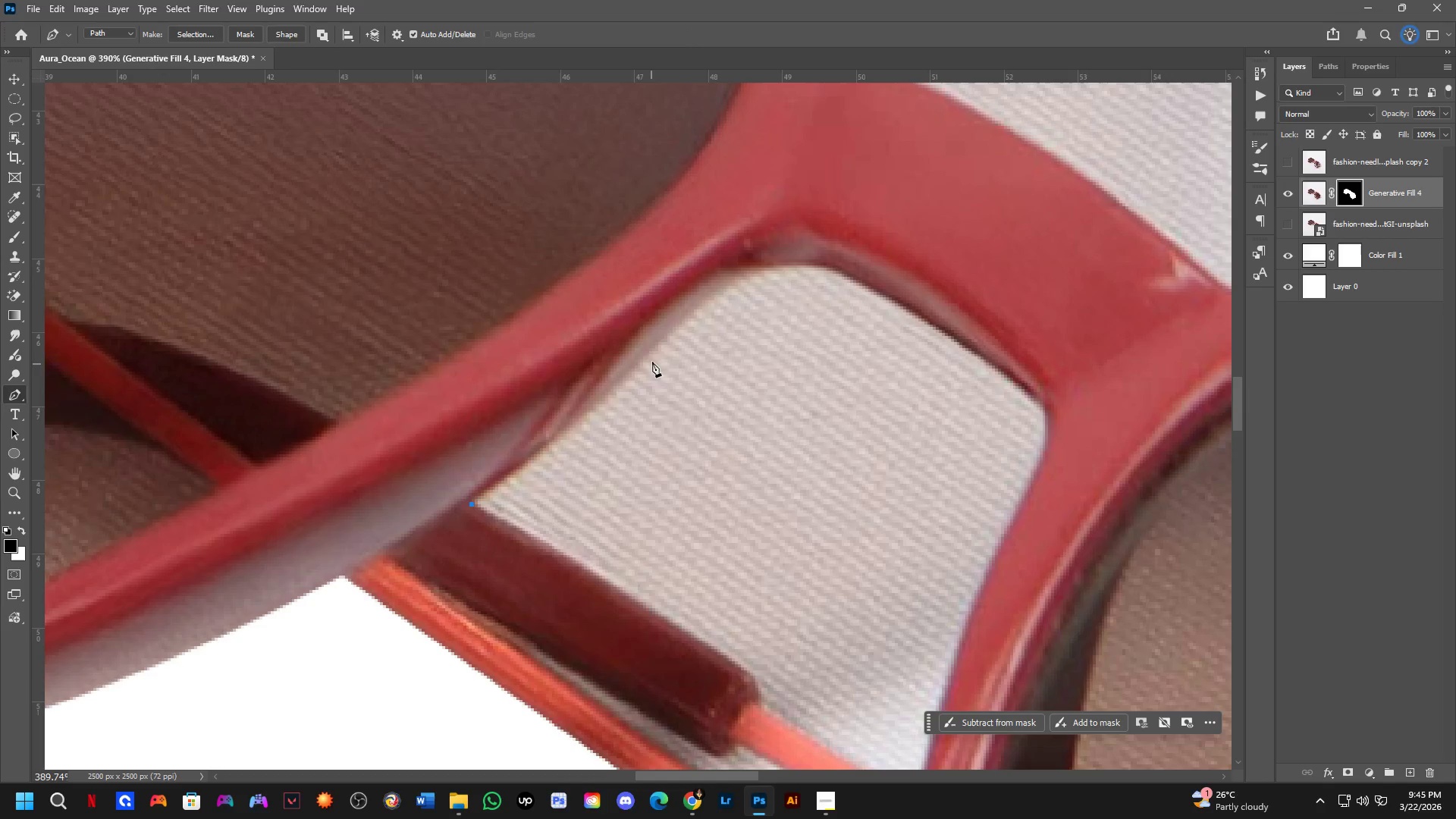 
left_click_drag(start_coordinate=[680, 318], to_coordinate=[758, 223])
 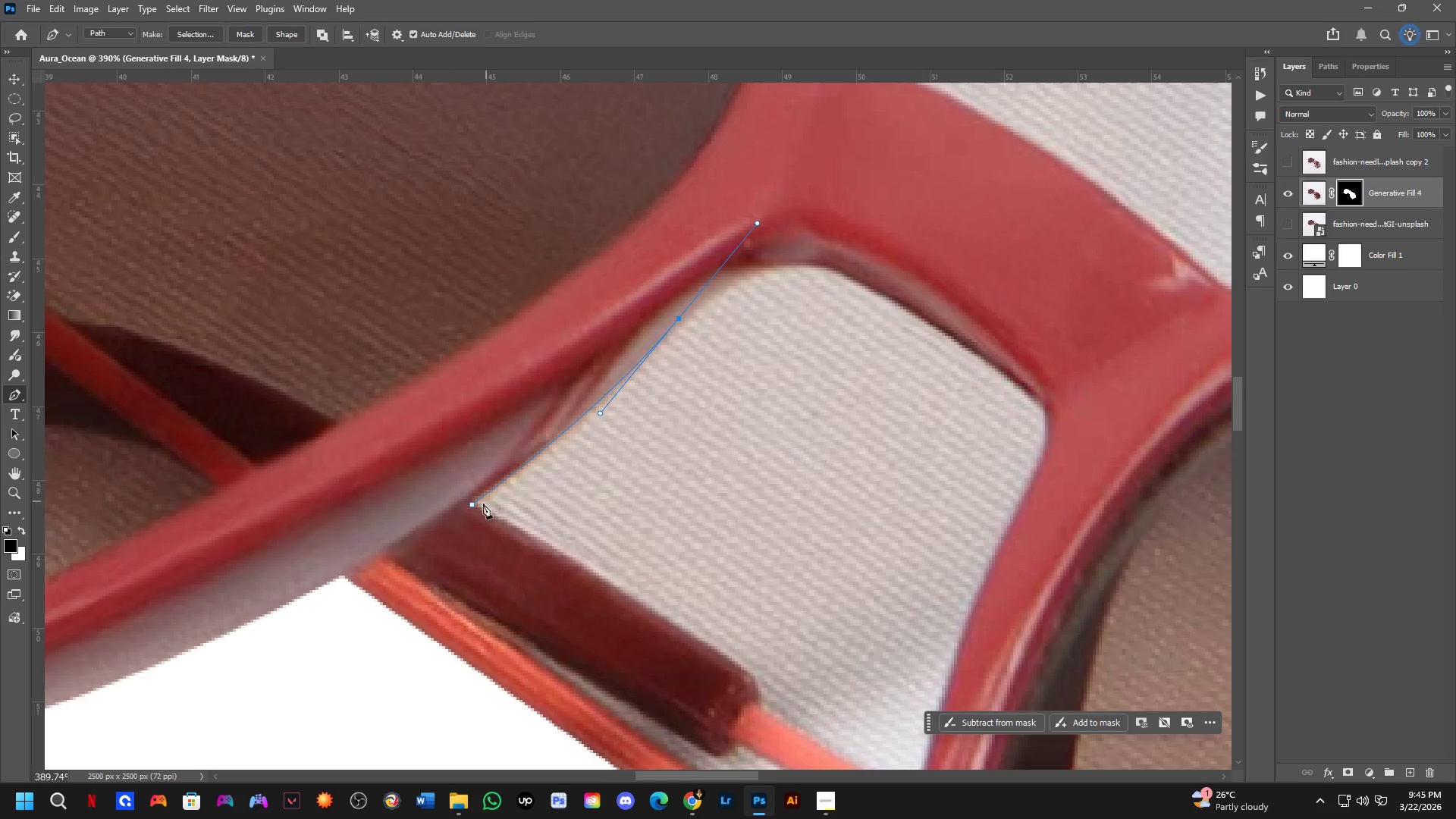 
hold_key(key=ControlLeft, duration=0.8)
left_click_drag(start_coordinate=[472, 507], to_coordinate=[467, 506])
 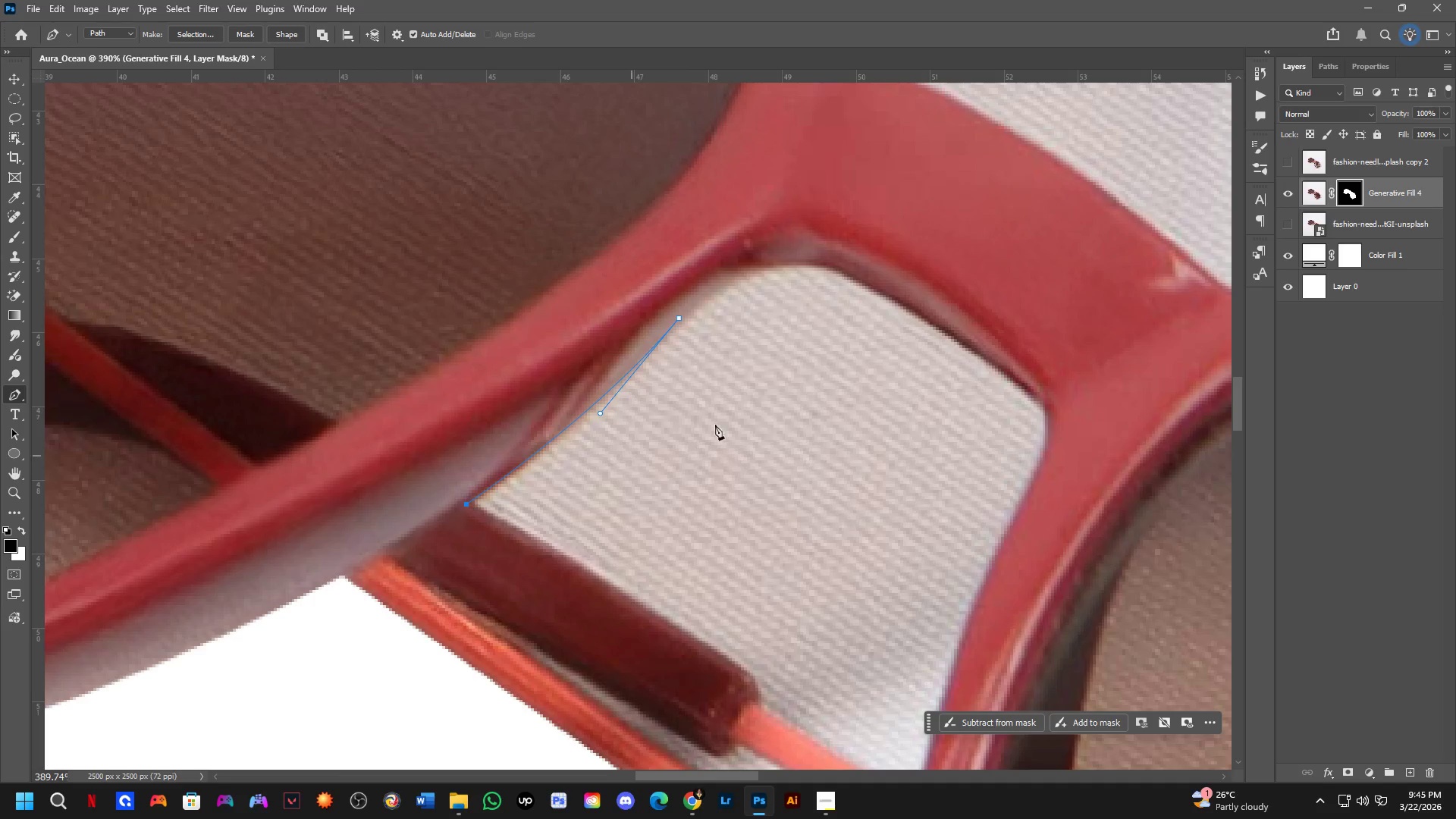 
hold_key(key=ControlLeft, duration=17.45)
left_click_drag(start_coordinate=[912, 305], to_coordinate=[970, 344])
 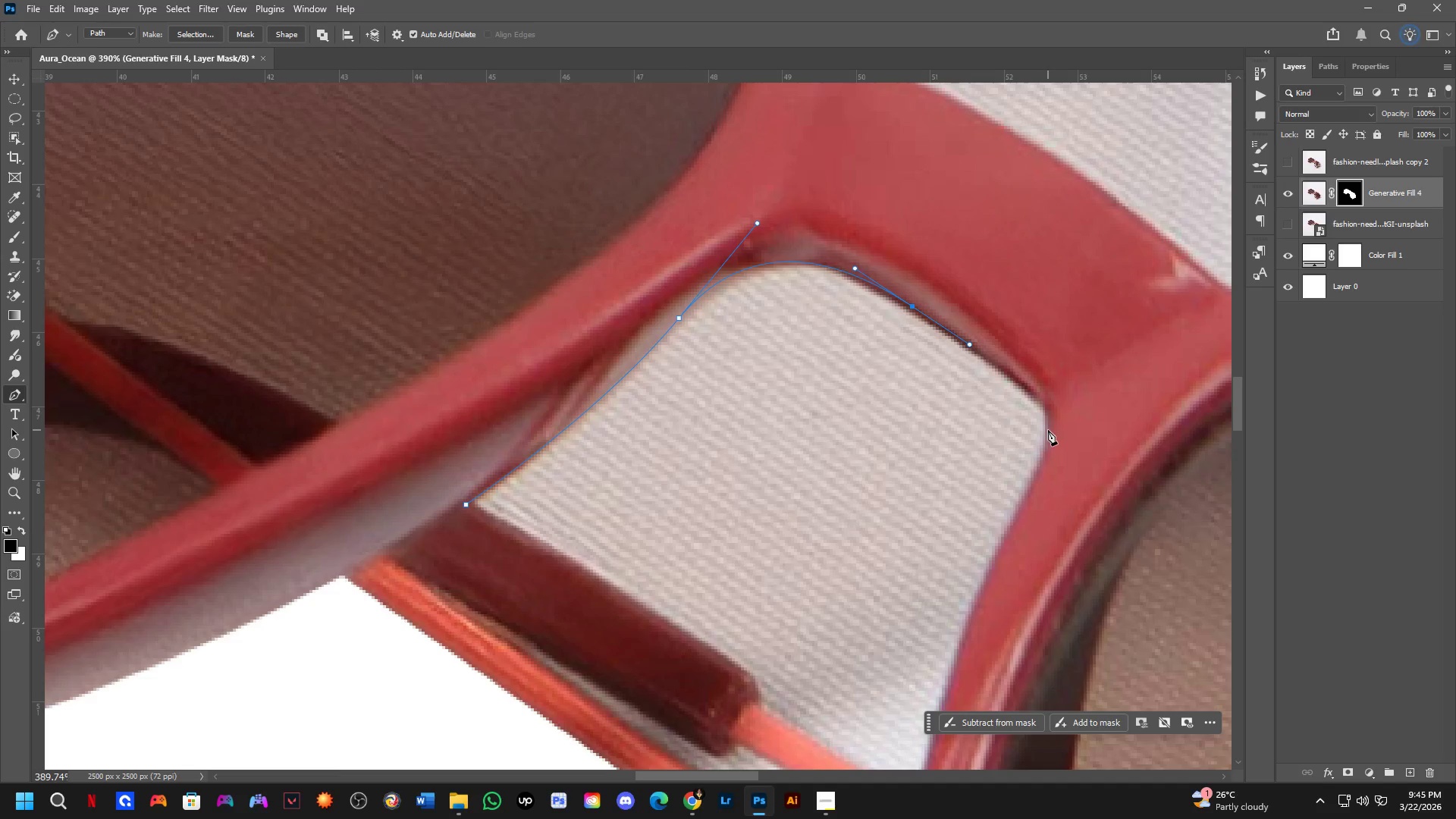 
left_click_drag(start_coordinate=[1048, 430], to_coordinate=[1046, 473])
 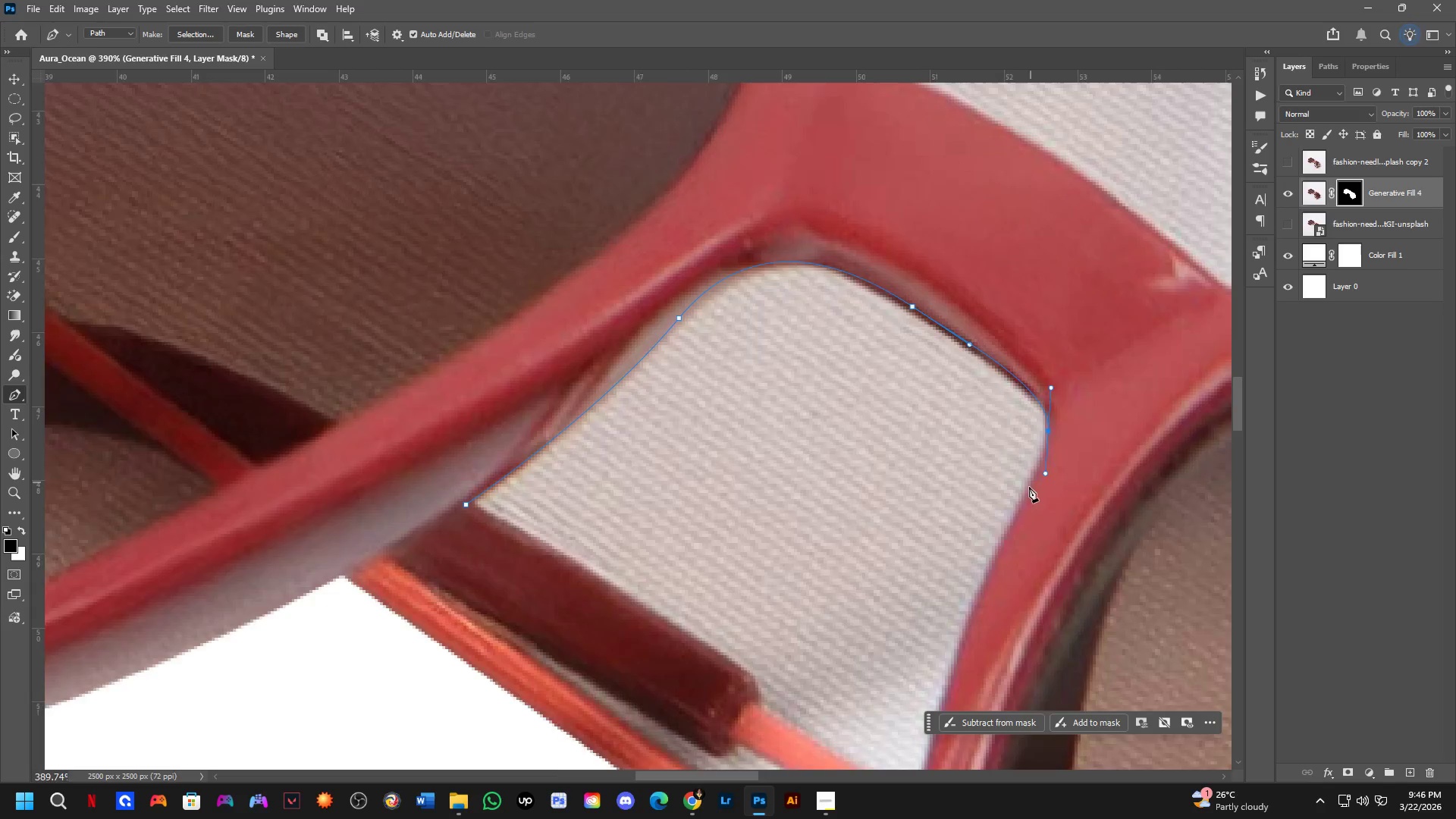 
hold_key(key=Space, duration=0.52)
 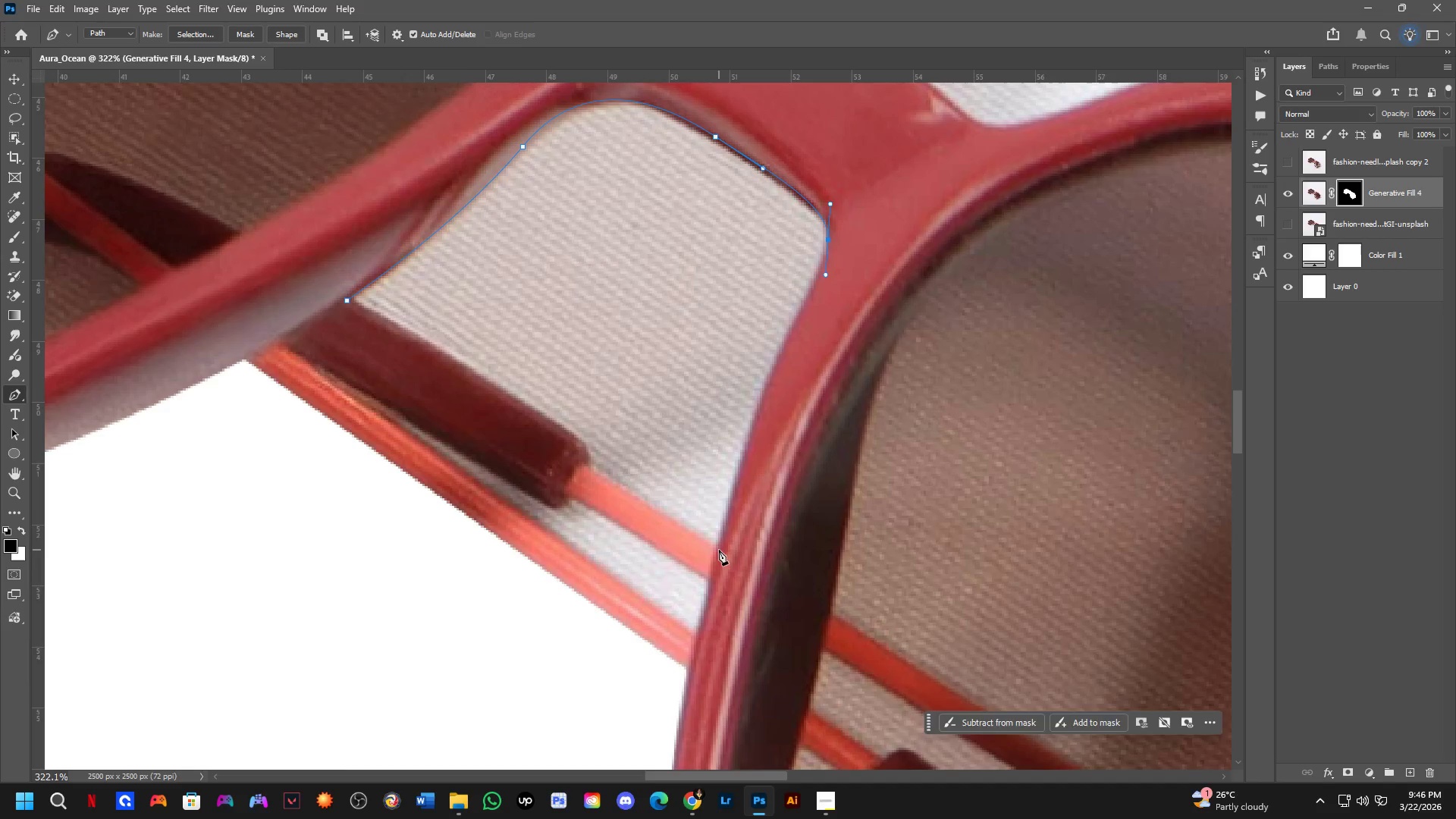 
left_click_drag(start_coordinate=[1028, 545], to_coordinate=[811, 341])
 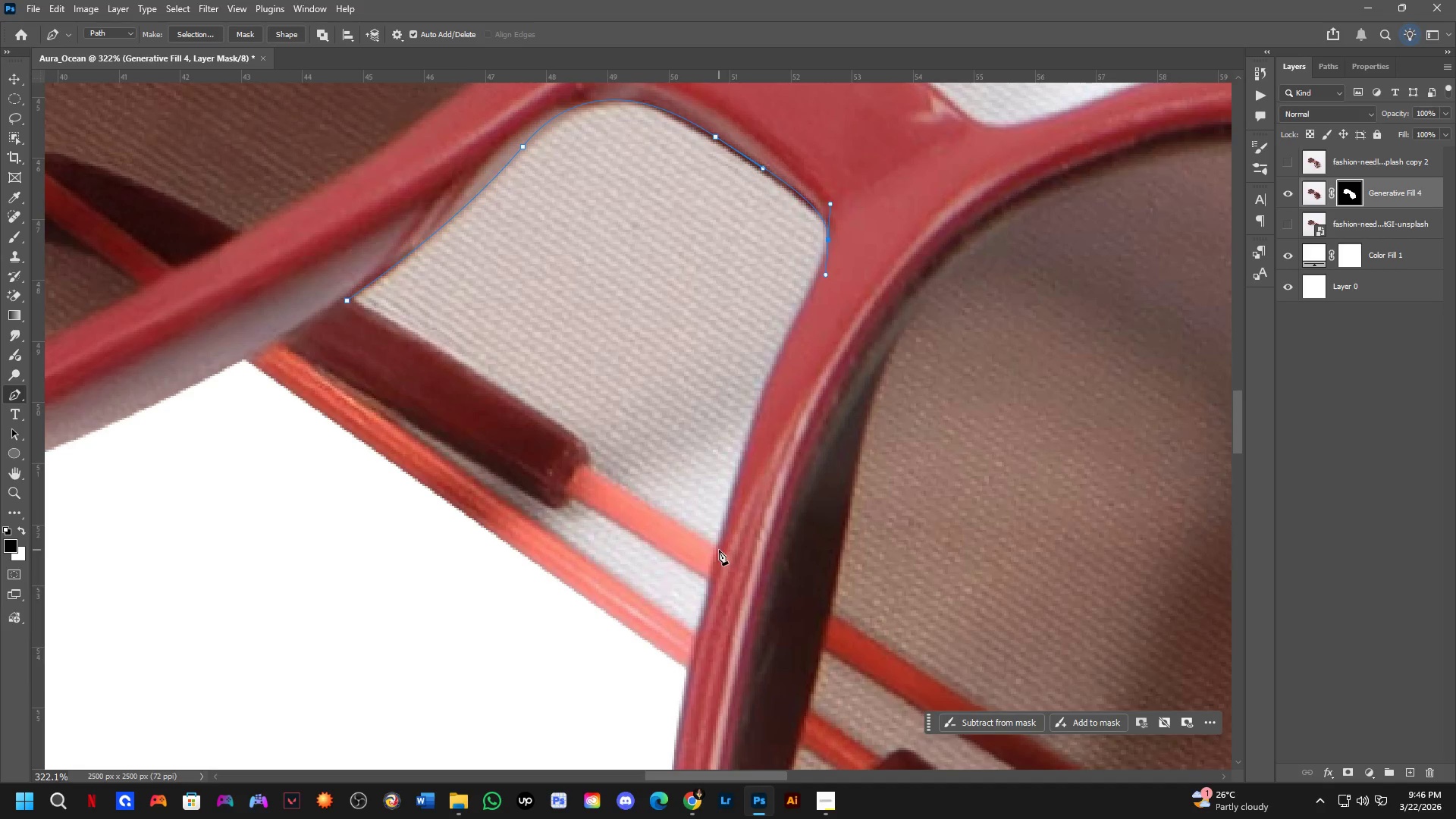 
scroll: coordinate [1025, 514], scroll_direction: down, amount: 2.0
 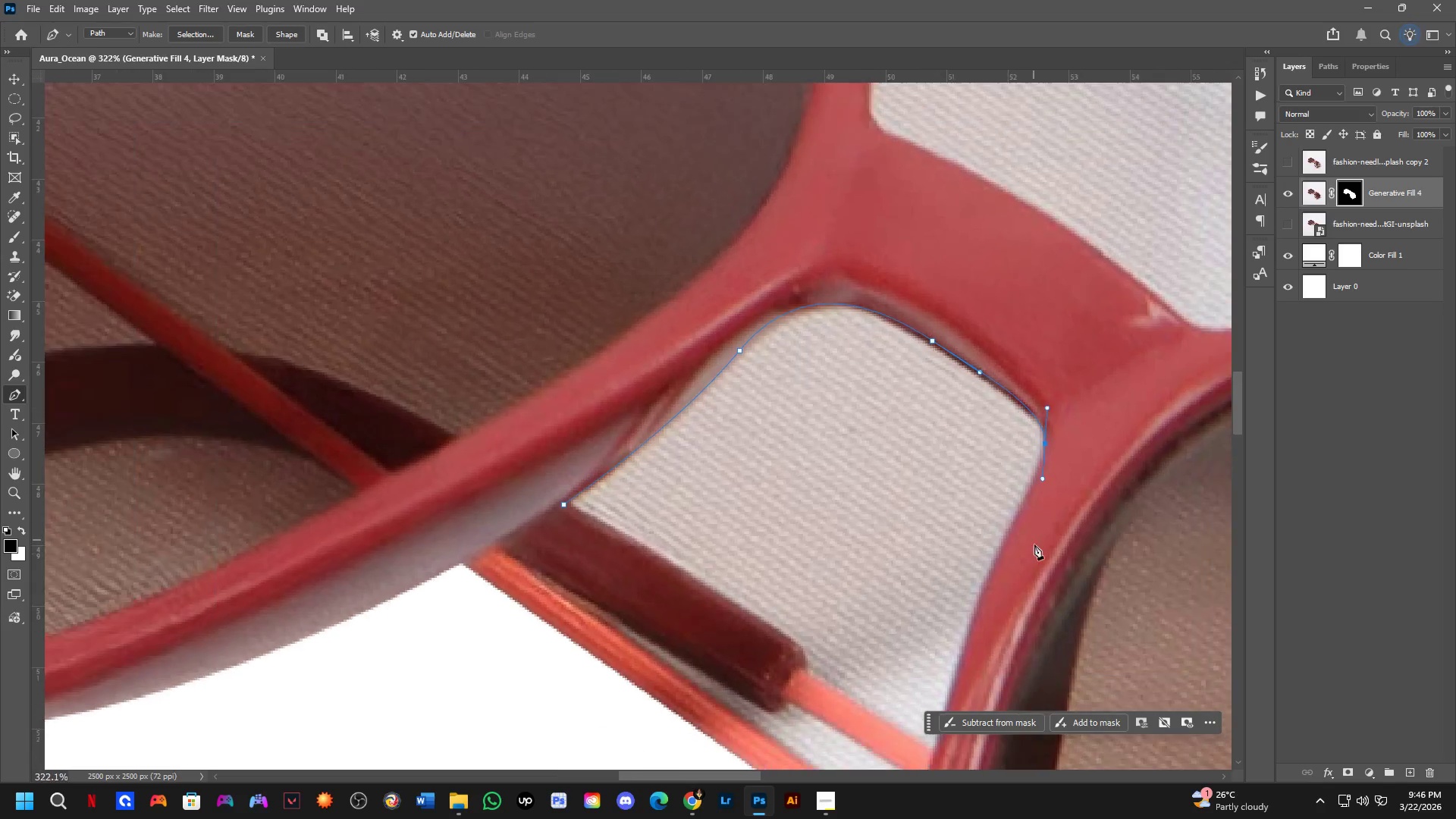 
left_click_drag(start_coordinate=[719, 550], to_coordinate=[698, 683])
 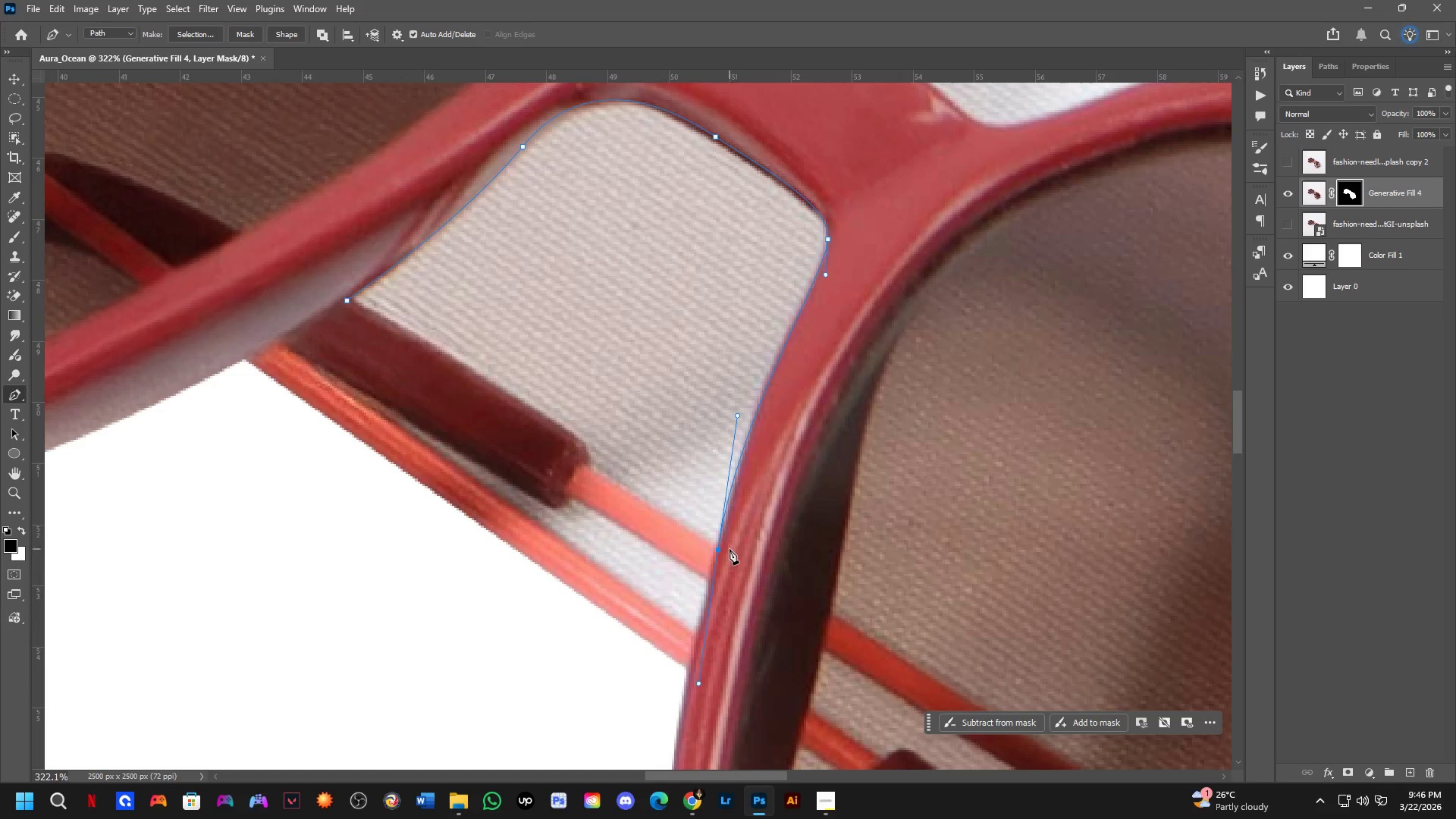 
hold_key(key=AltLeft, duration=0.66)
left_click([719, 551])
 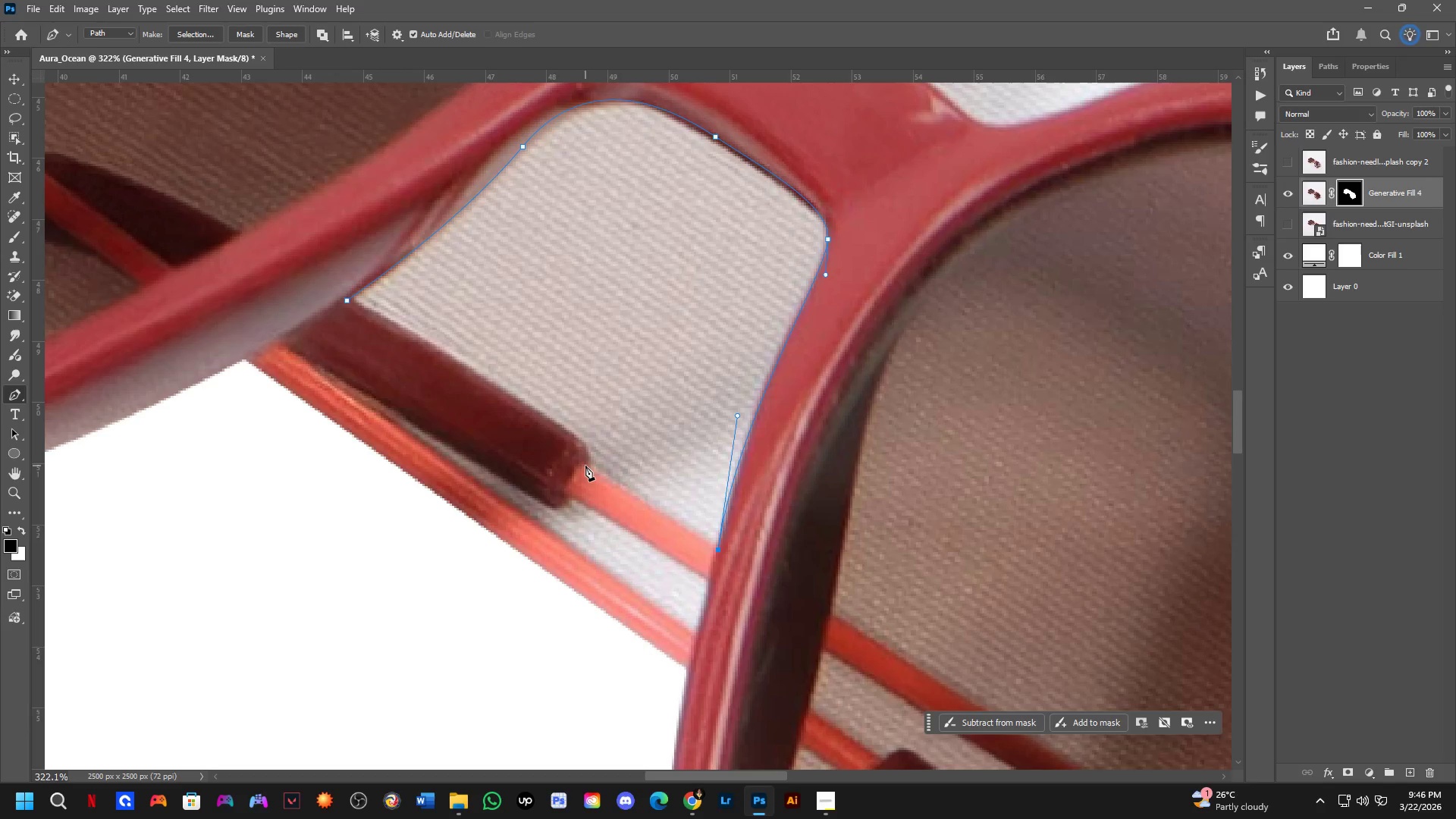 
left_click([585, 466])
 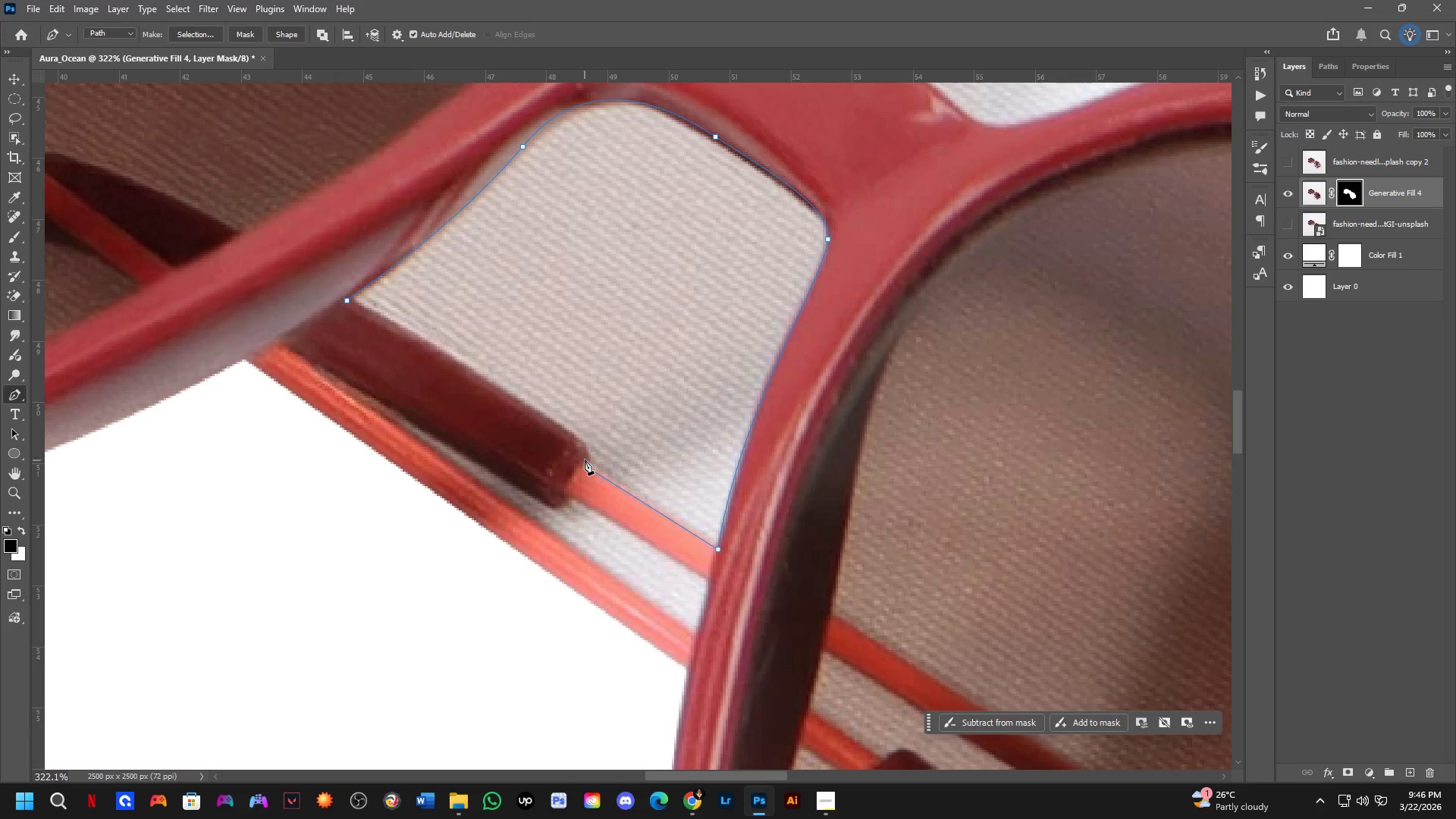 
scroll: coordinate [567, 438], scroll_direction: up, amount: 6.0
 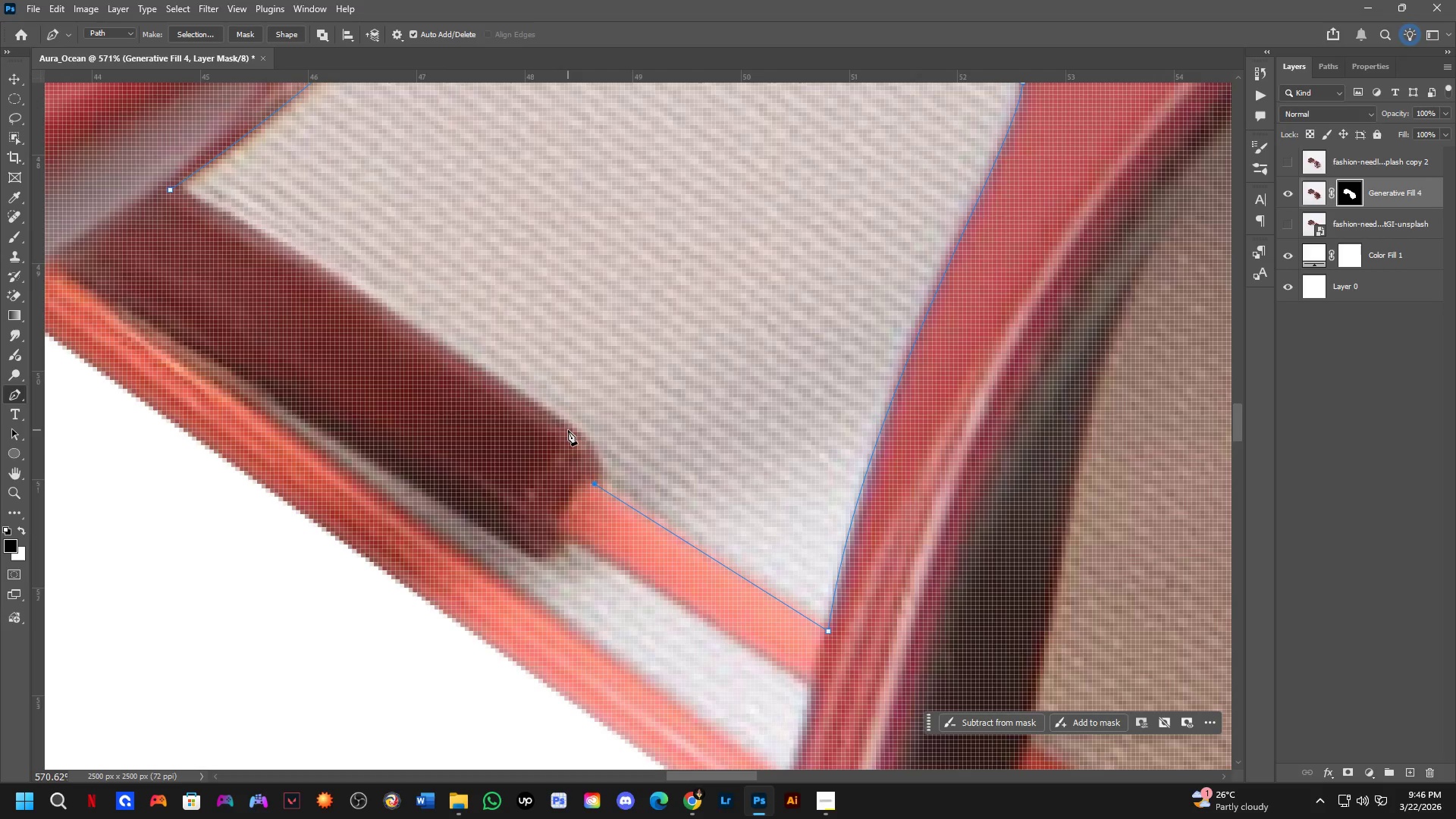 
scroll: coordinate [568, 430], scroll_direction: down, amount: 2.0
 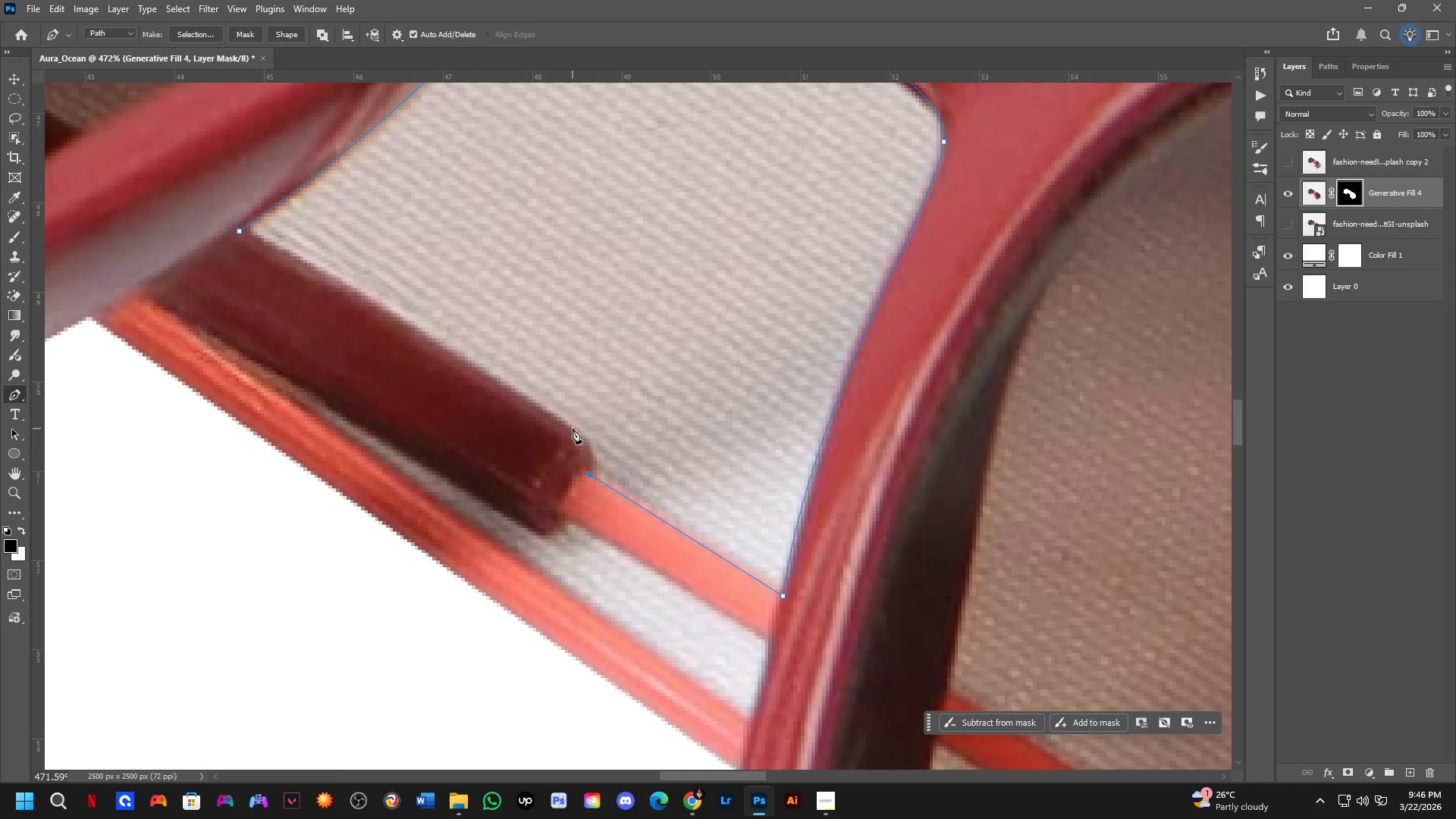 
left_click_drag(start_coordinate=[573, 428], to_coordinate=[544, 407])
 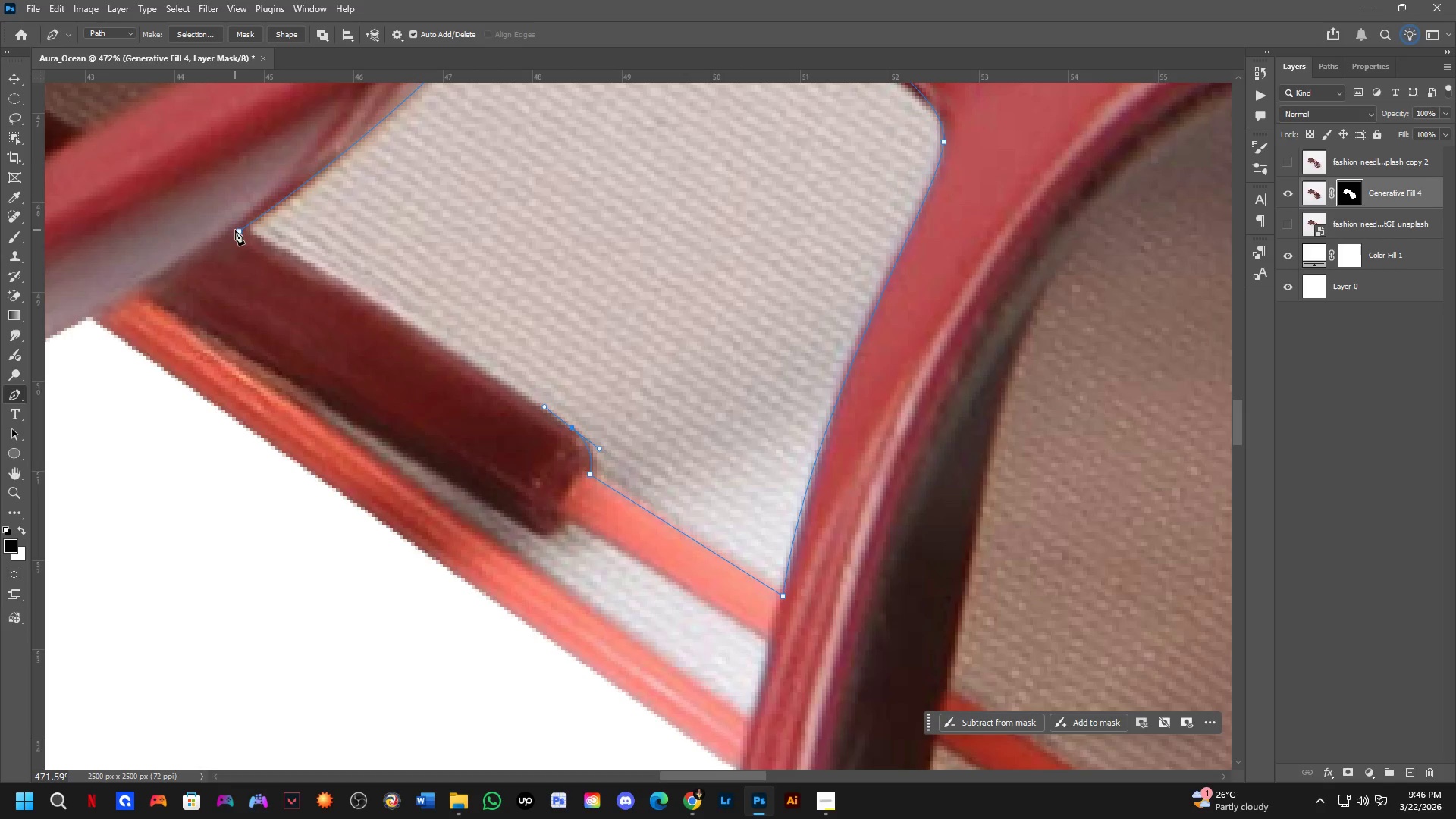 
left_click([239, 234])
 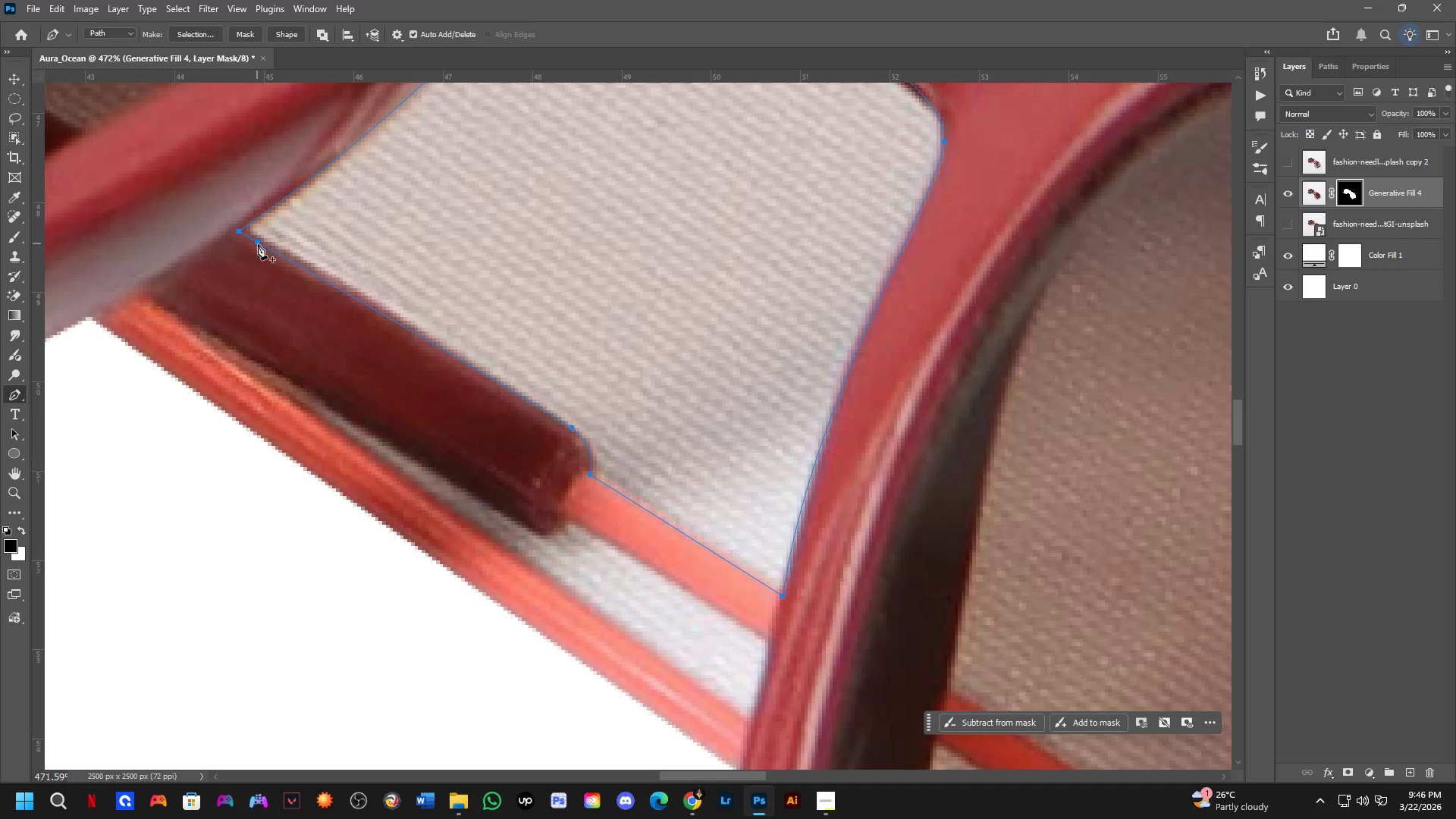 
hold_key(key=Space, duration=0.48)
 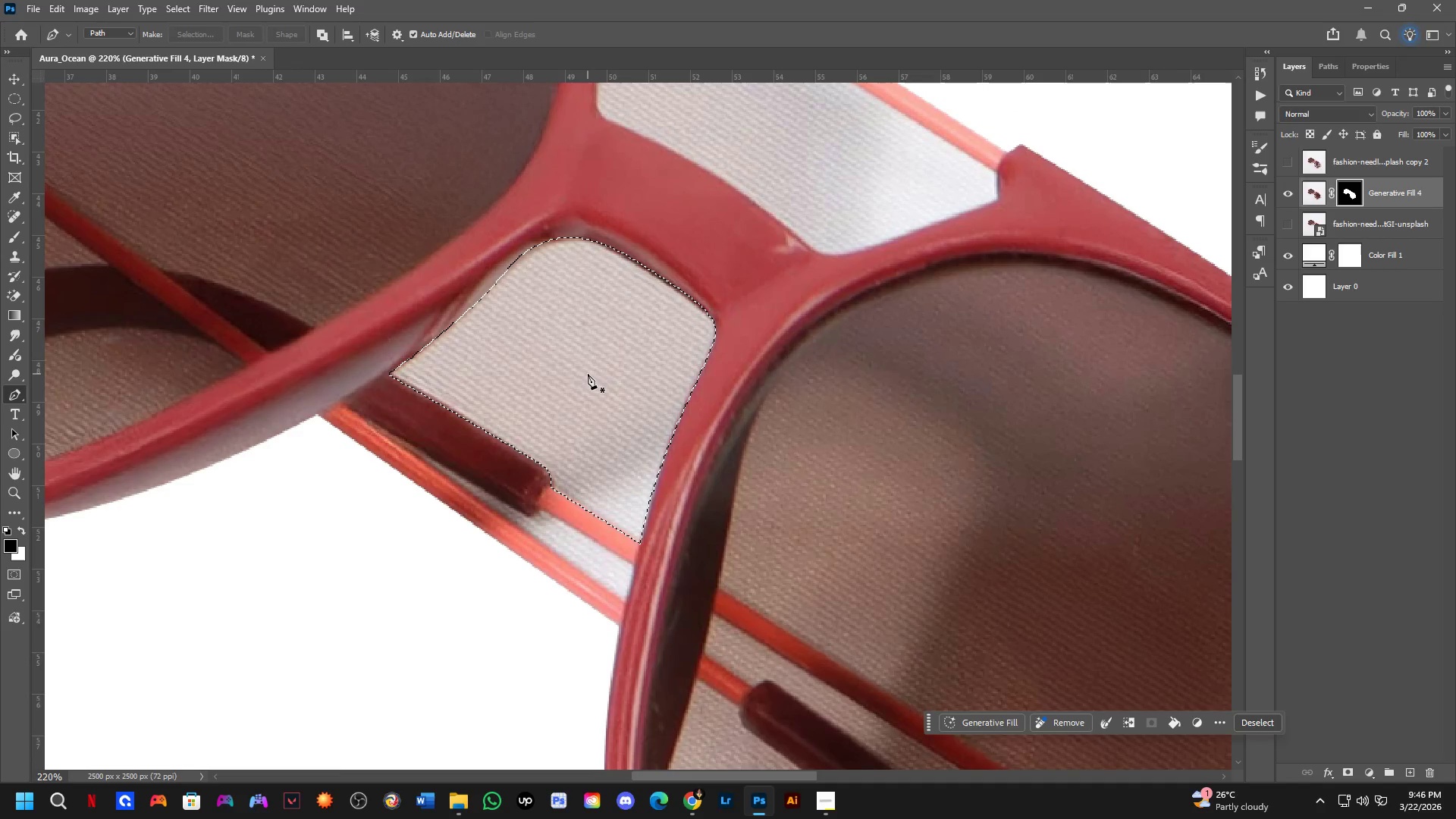 
left_click_drag(start_coordinate=[592, 337], to_coordinate=[604, 383])
 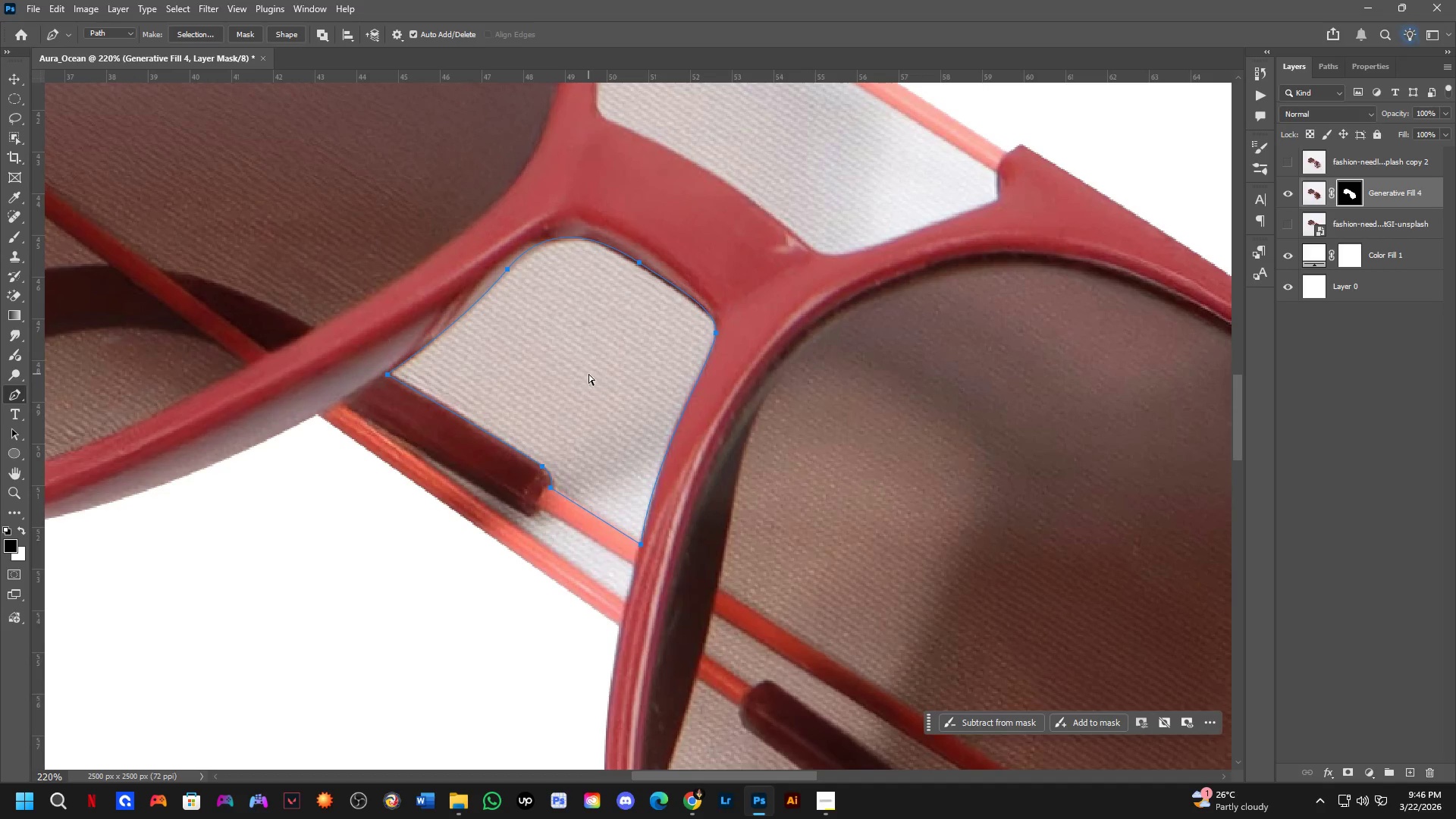 
scroll: coordinate [519, 430], scroll_direction: down, amount: 8.0
 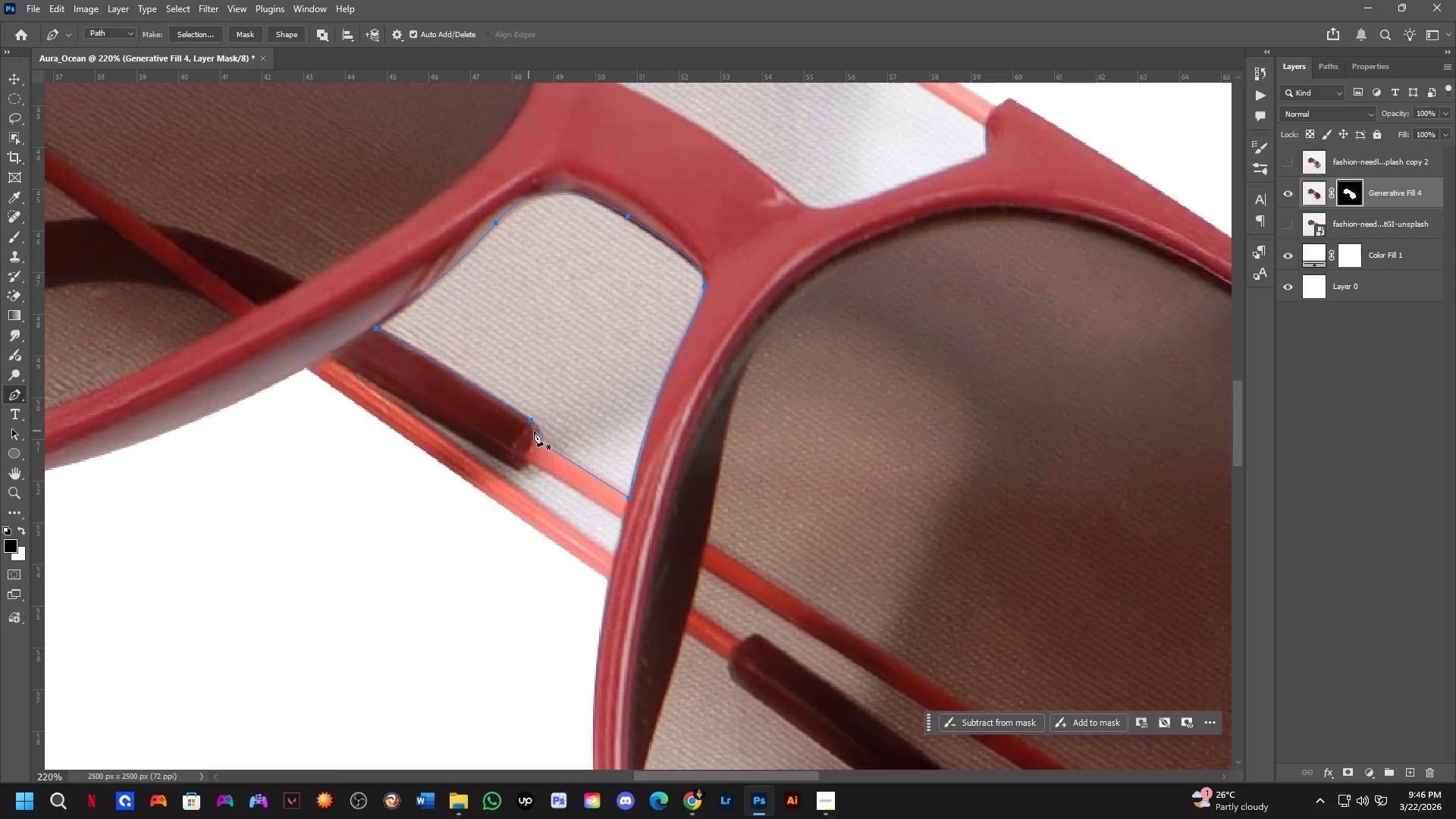 
key(Control+NumpadEnter)
 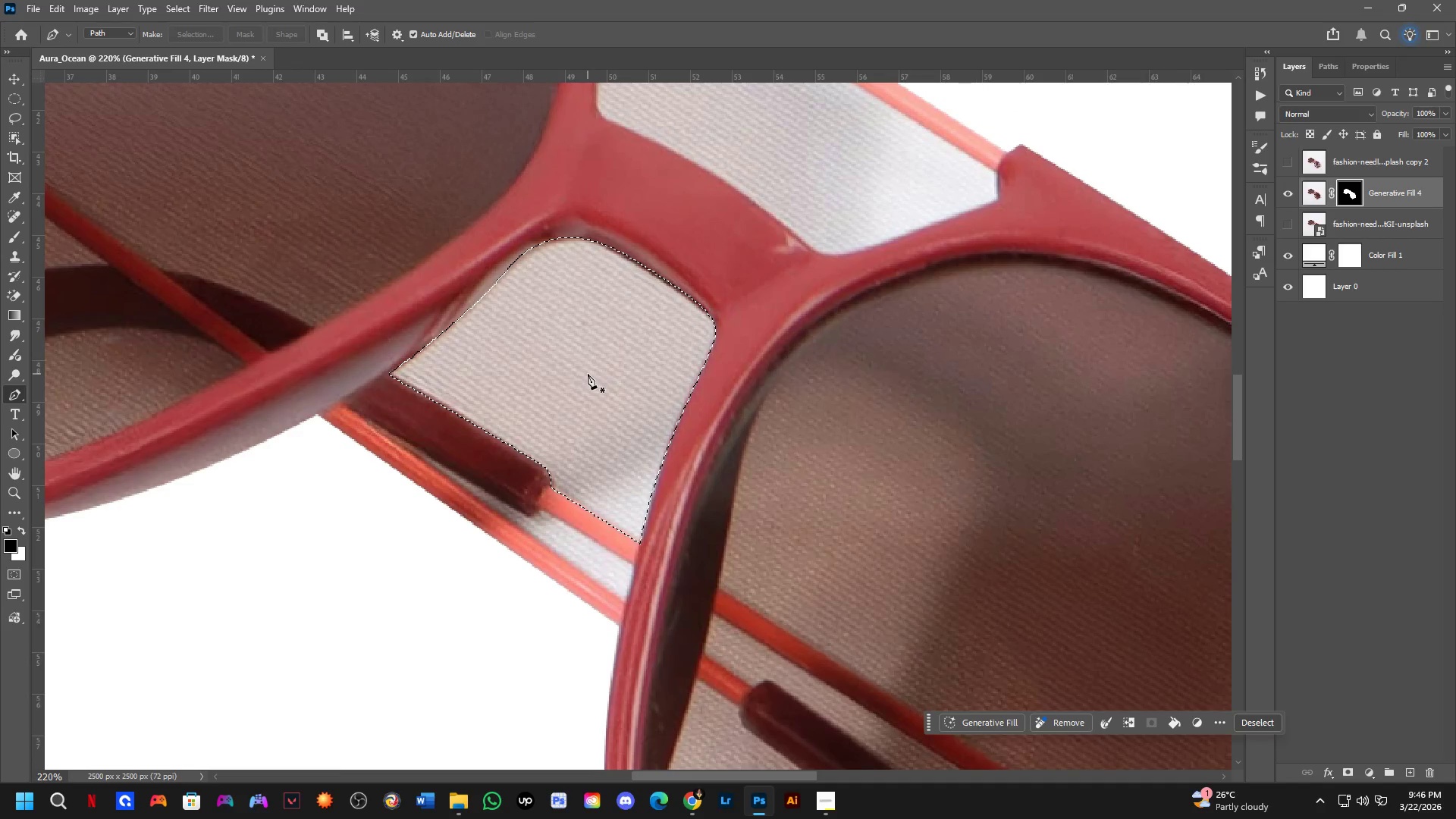 
key(Control+X)
 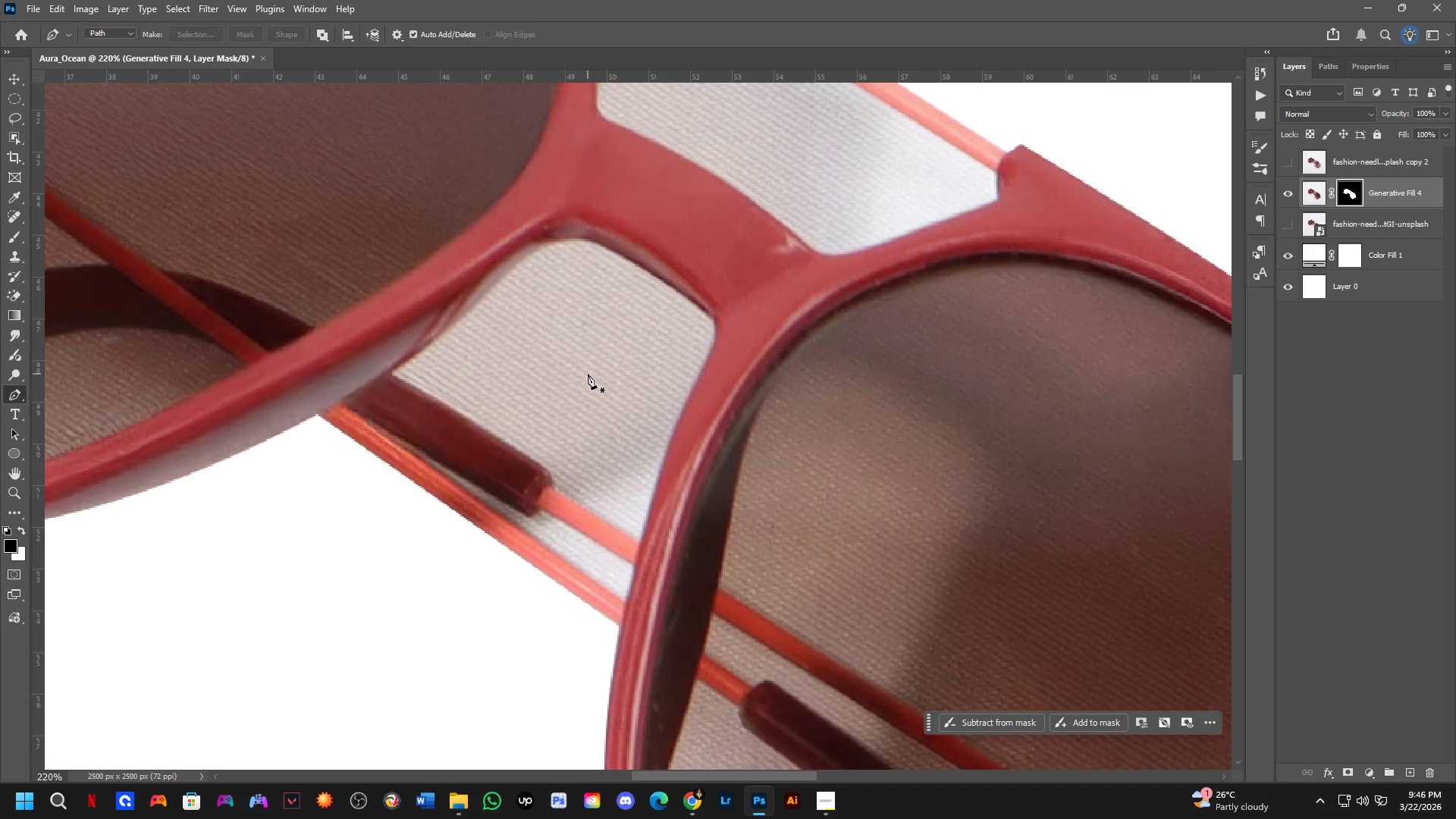 
key(Control+ControlLeft)
 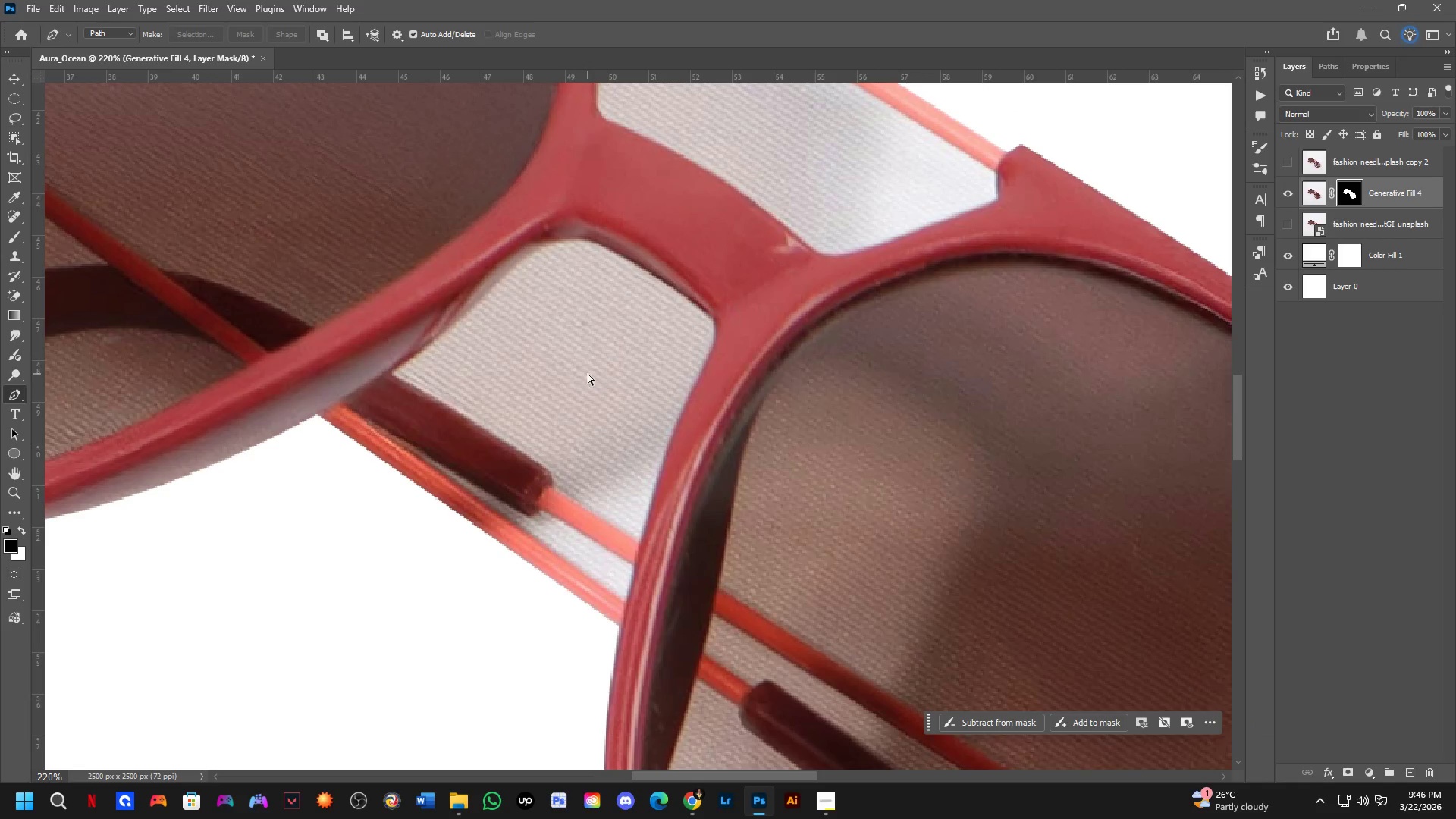 
key(Control+Z)
 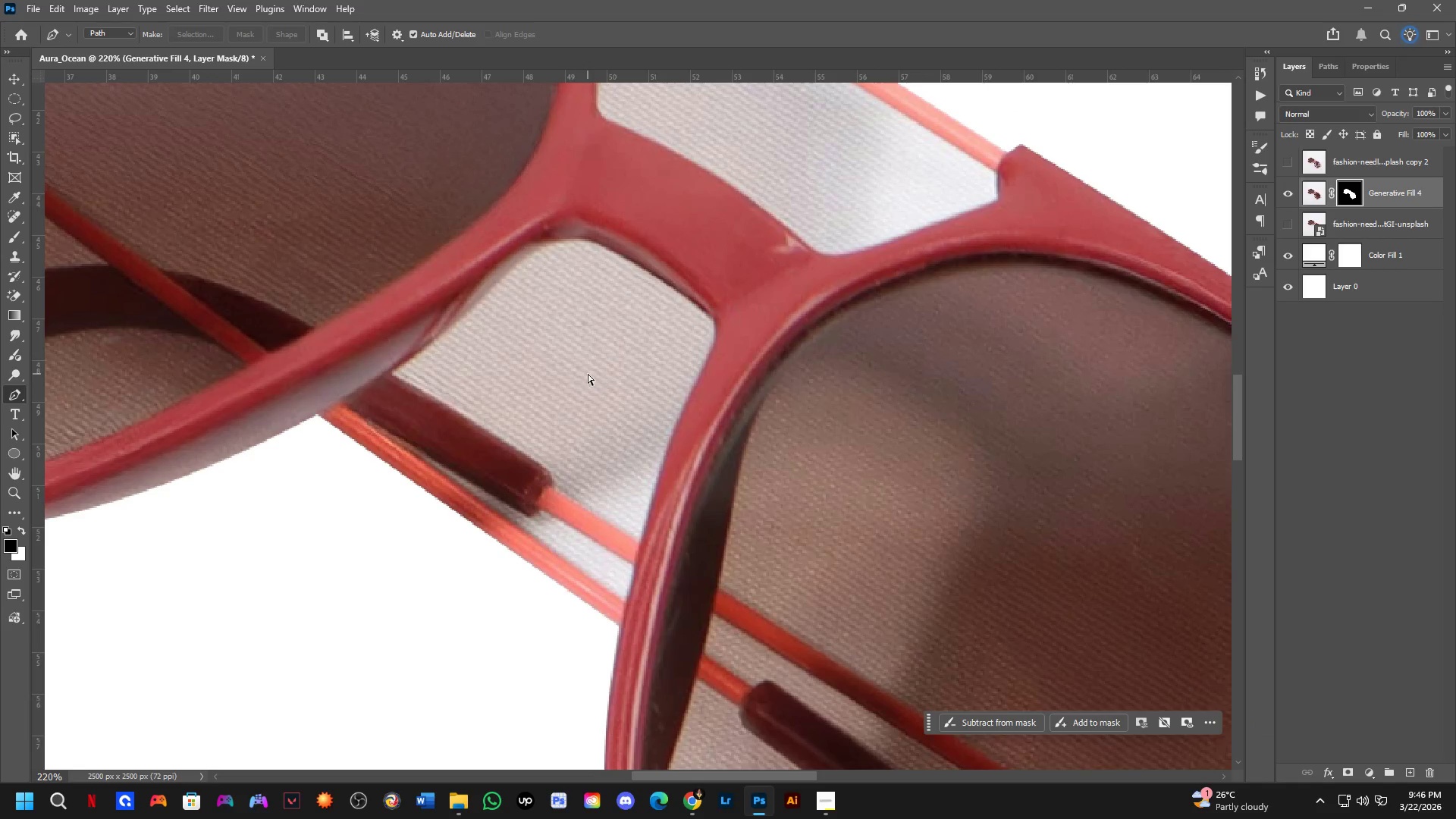 
key(Control+Shift+ShiftLeft)
 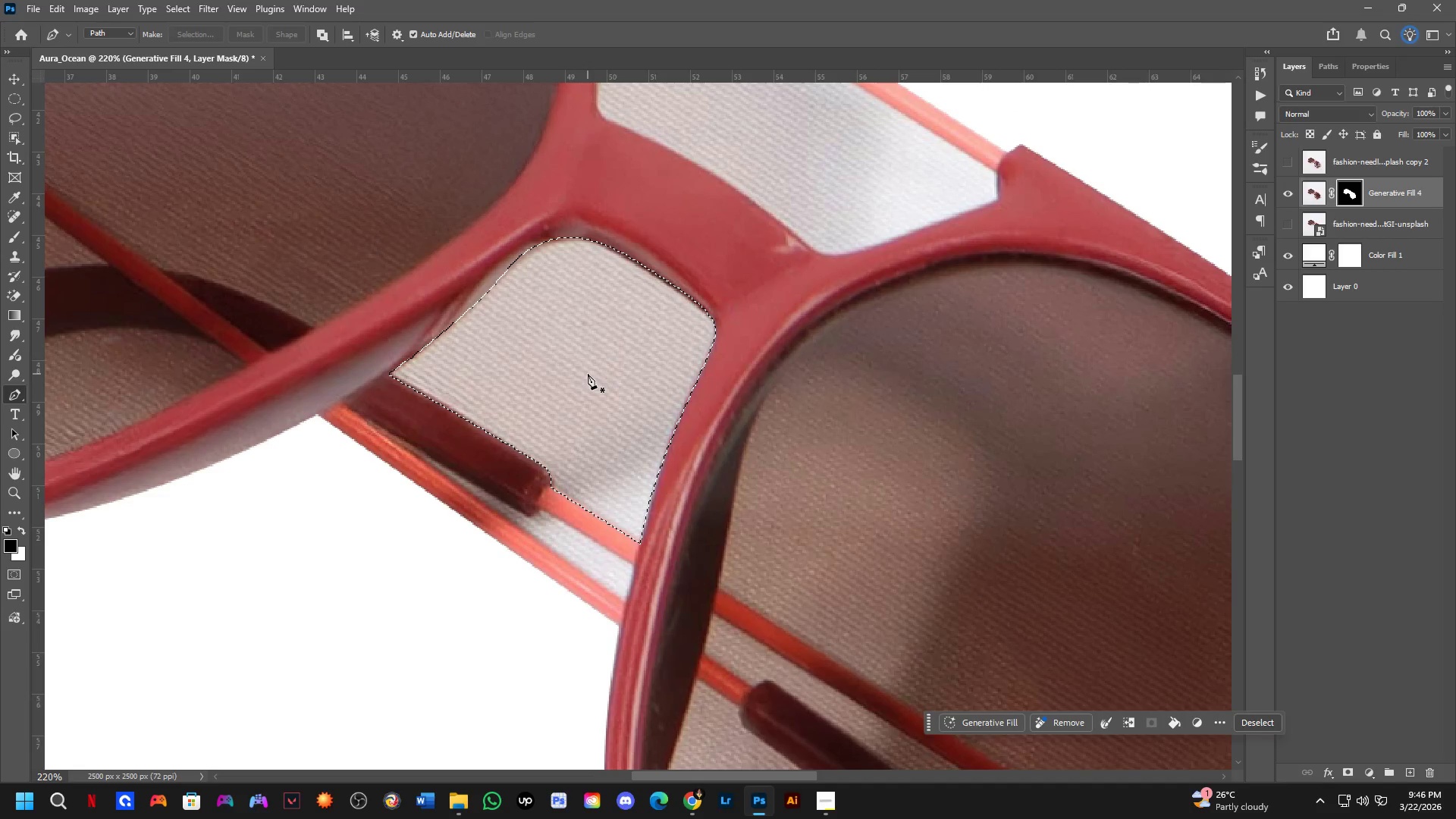 
key(X)
 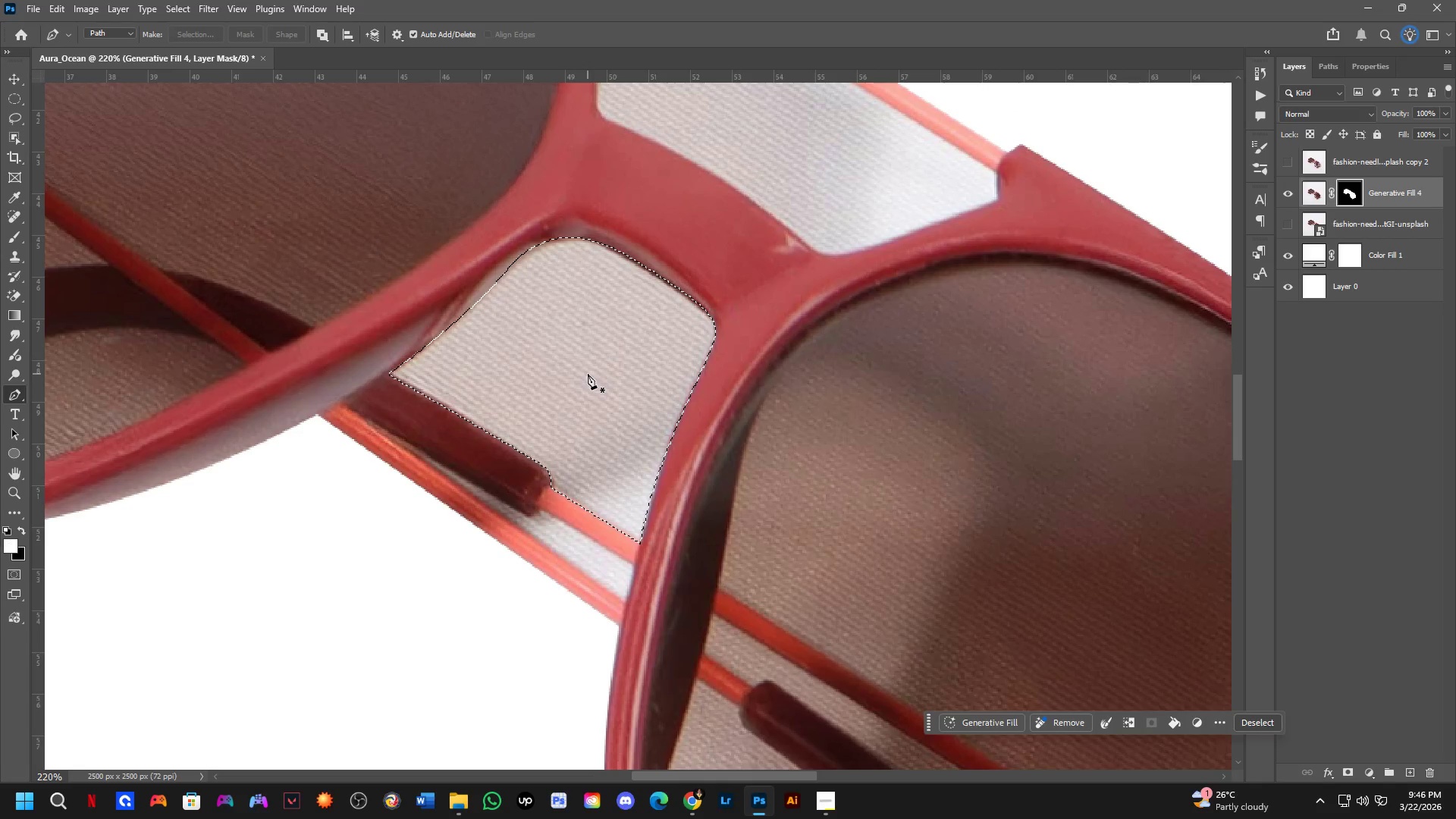 
key(Control+ControlLeft)
 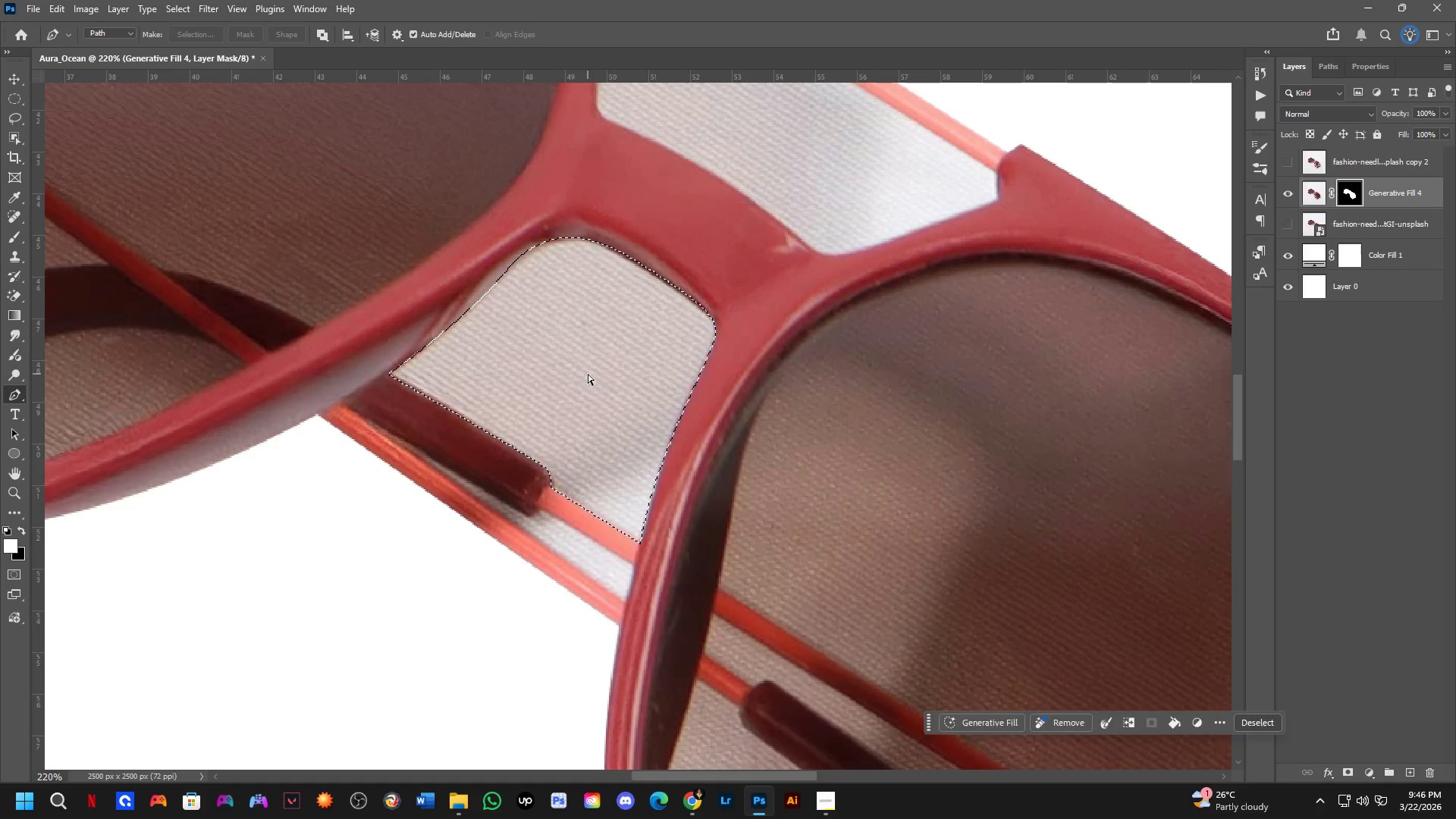 
key(Control+X)
 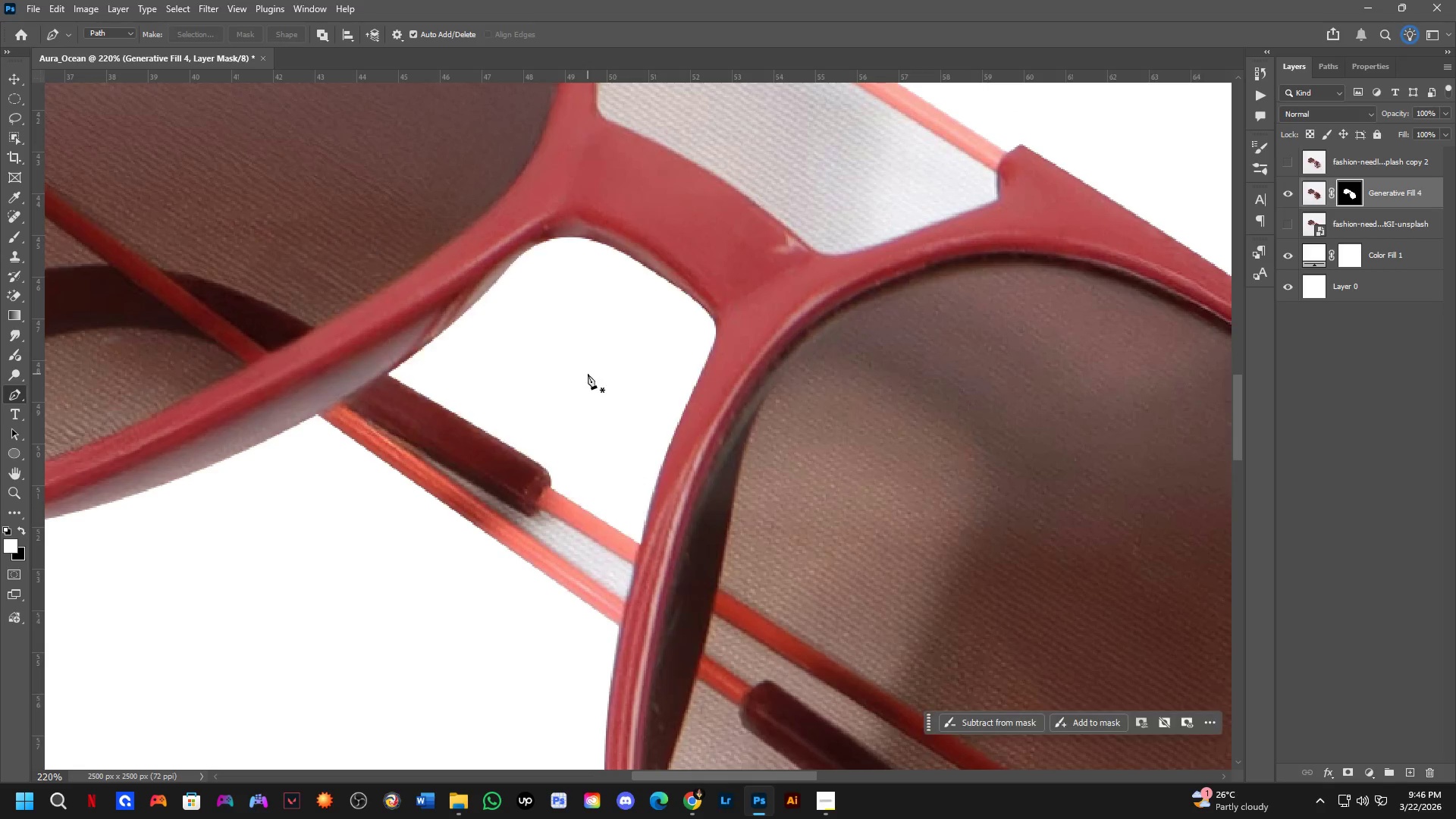 
key(Shift+ShiftLeft)
 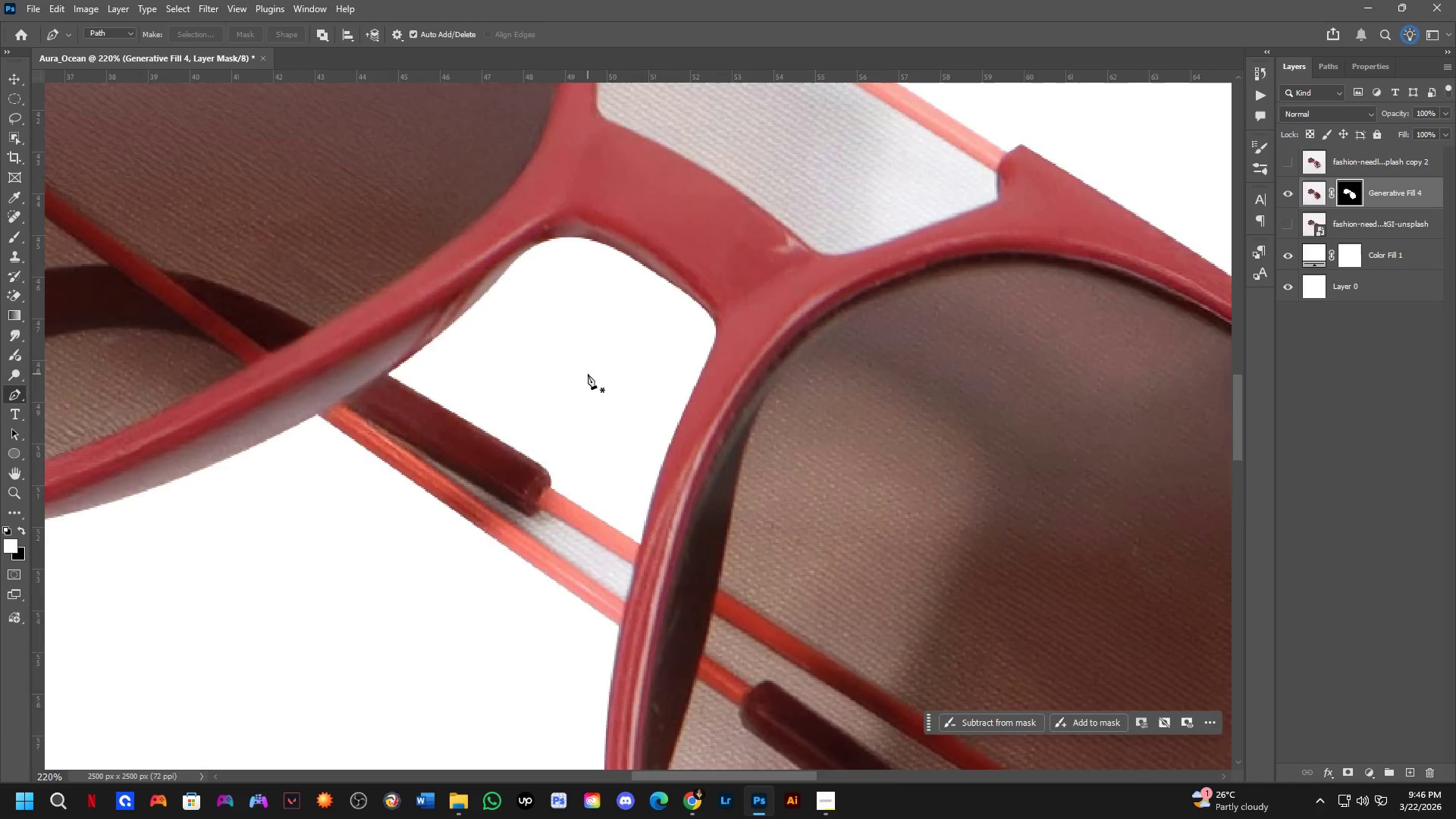 
scroll: coordinate [588, 374], scroll_direction: down, amount: 3.0
 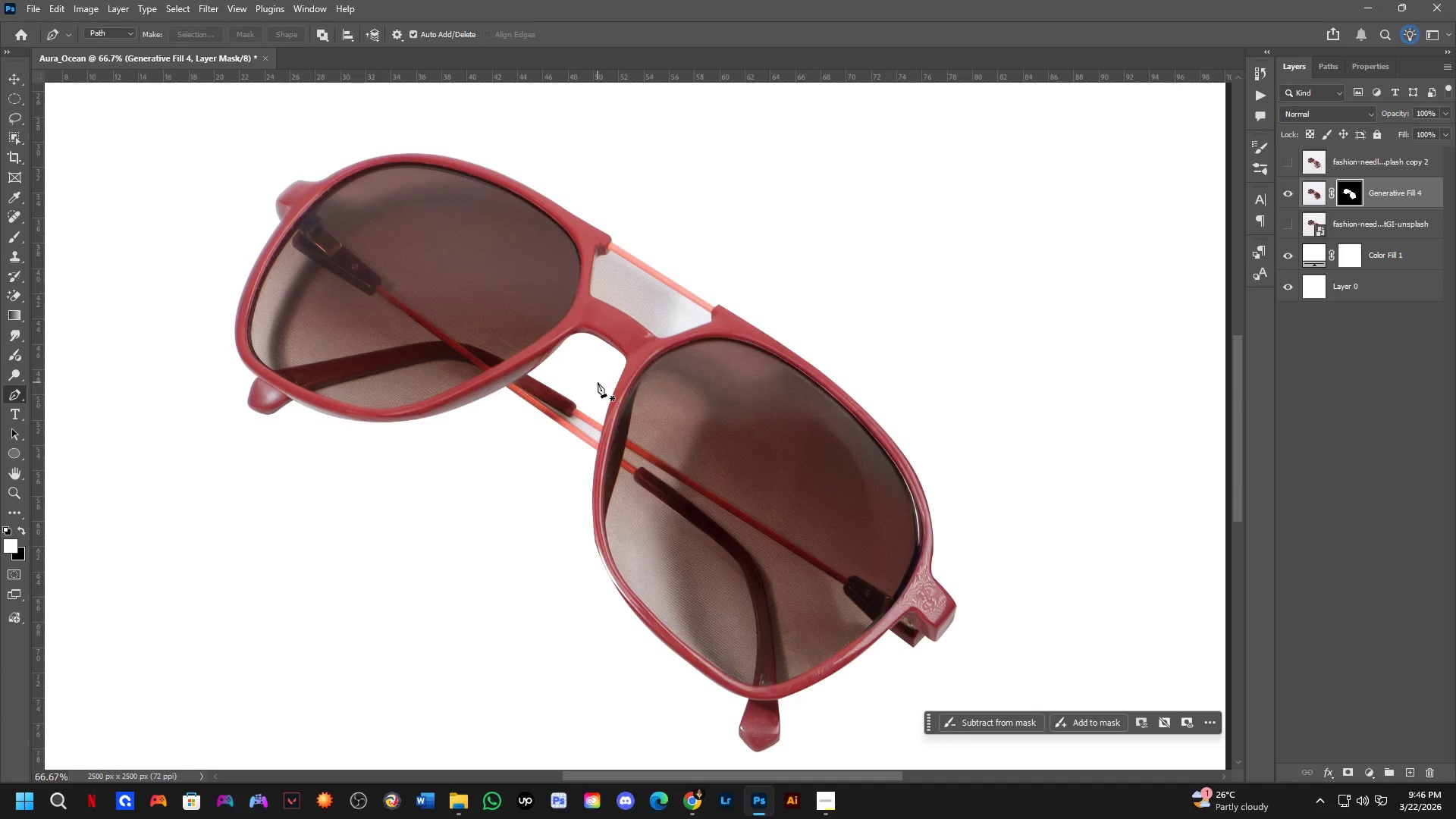 
key(Shift+ShiftLeft)
 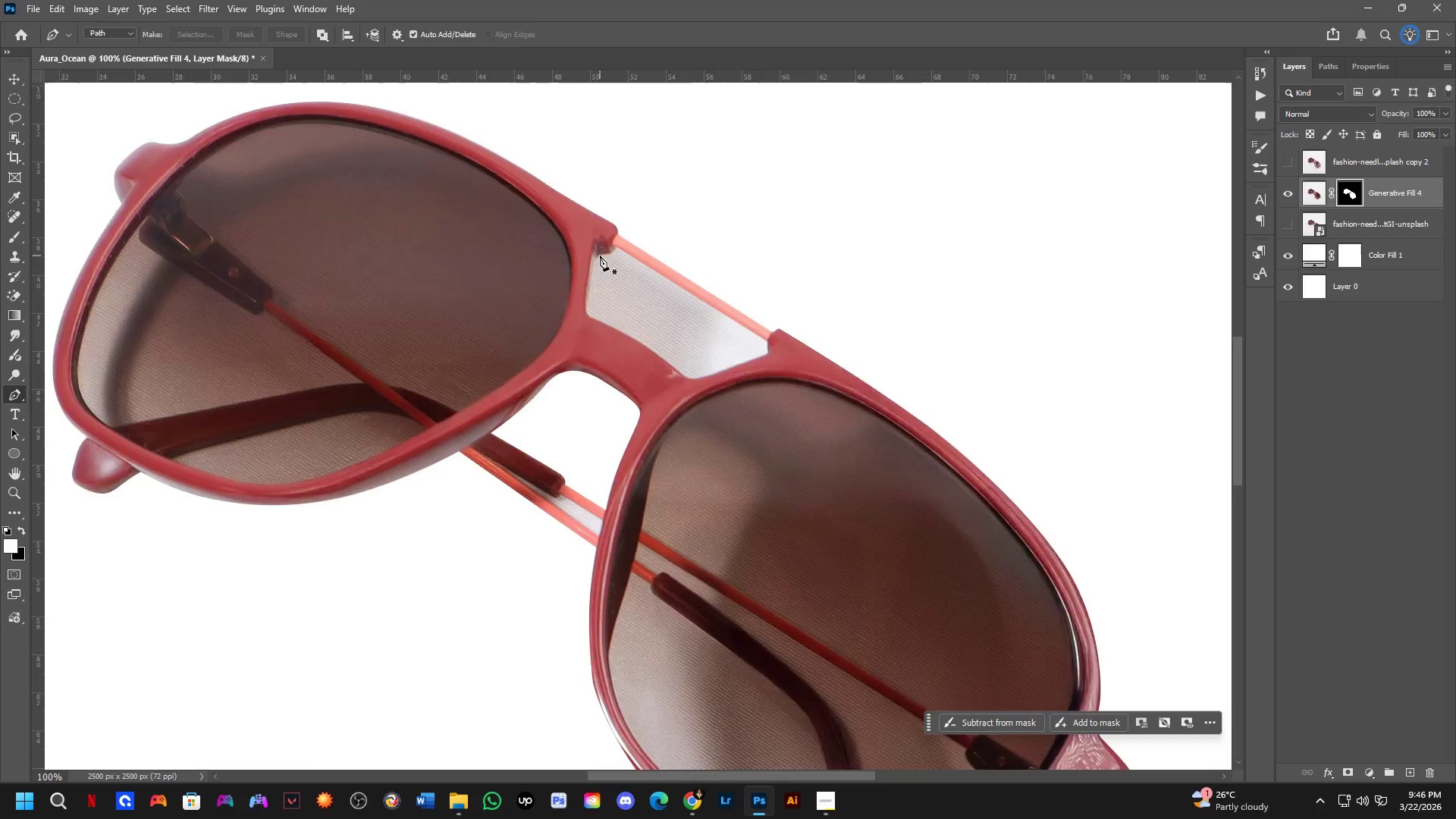 
scroll: coordinate [608, 221], scroll_direction: up, amount: 6.0
 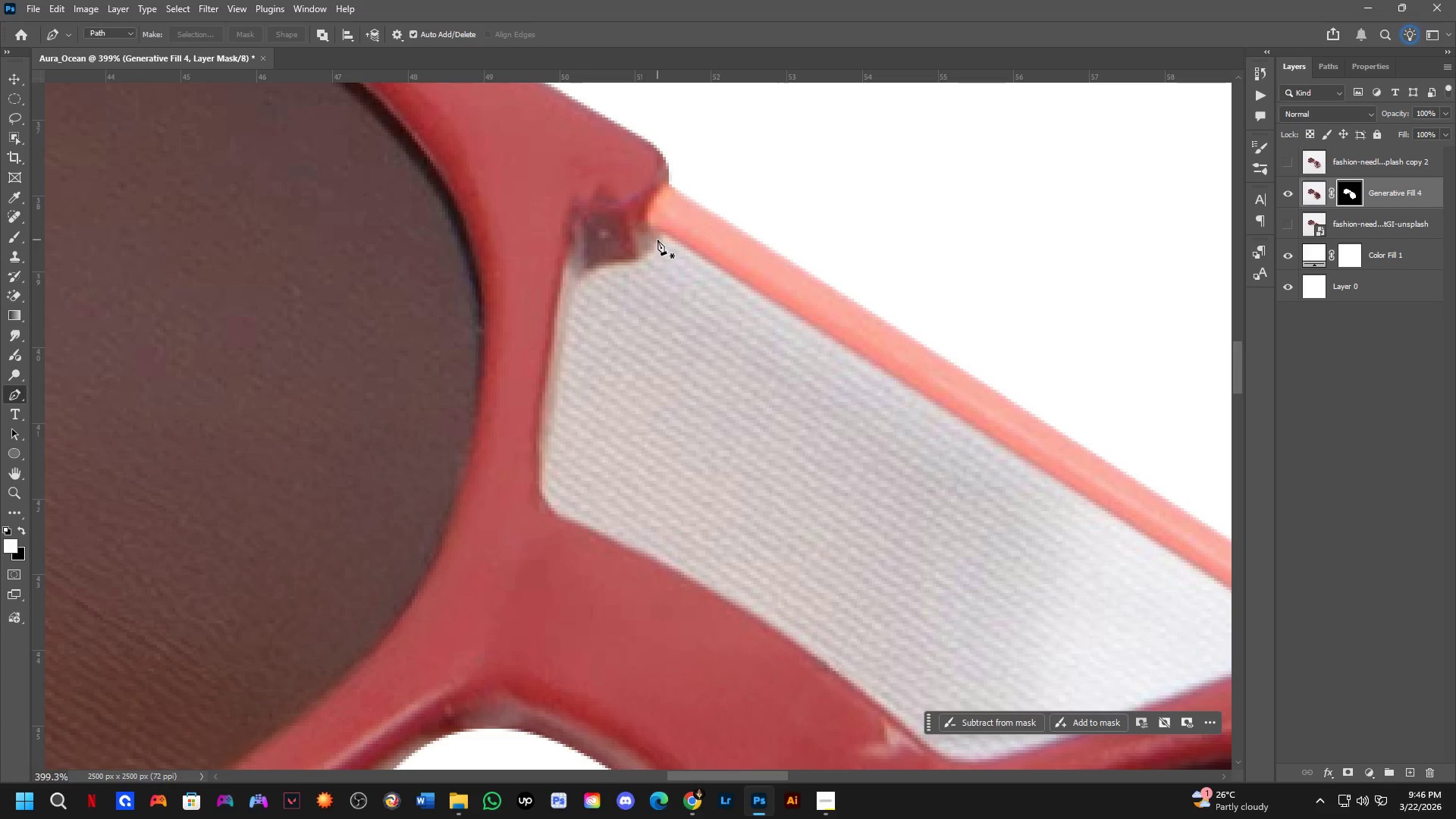 
left_click([661, 233])
 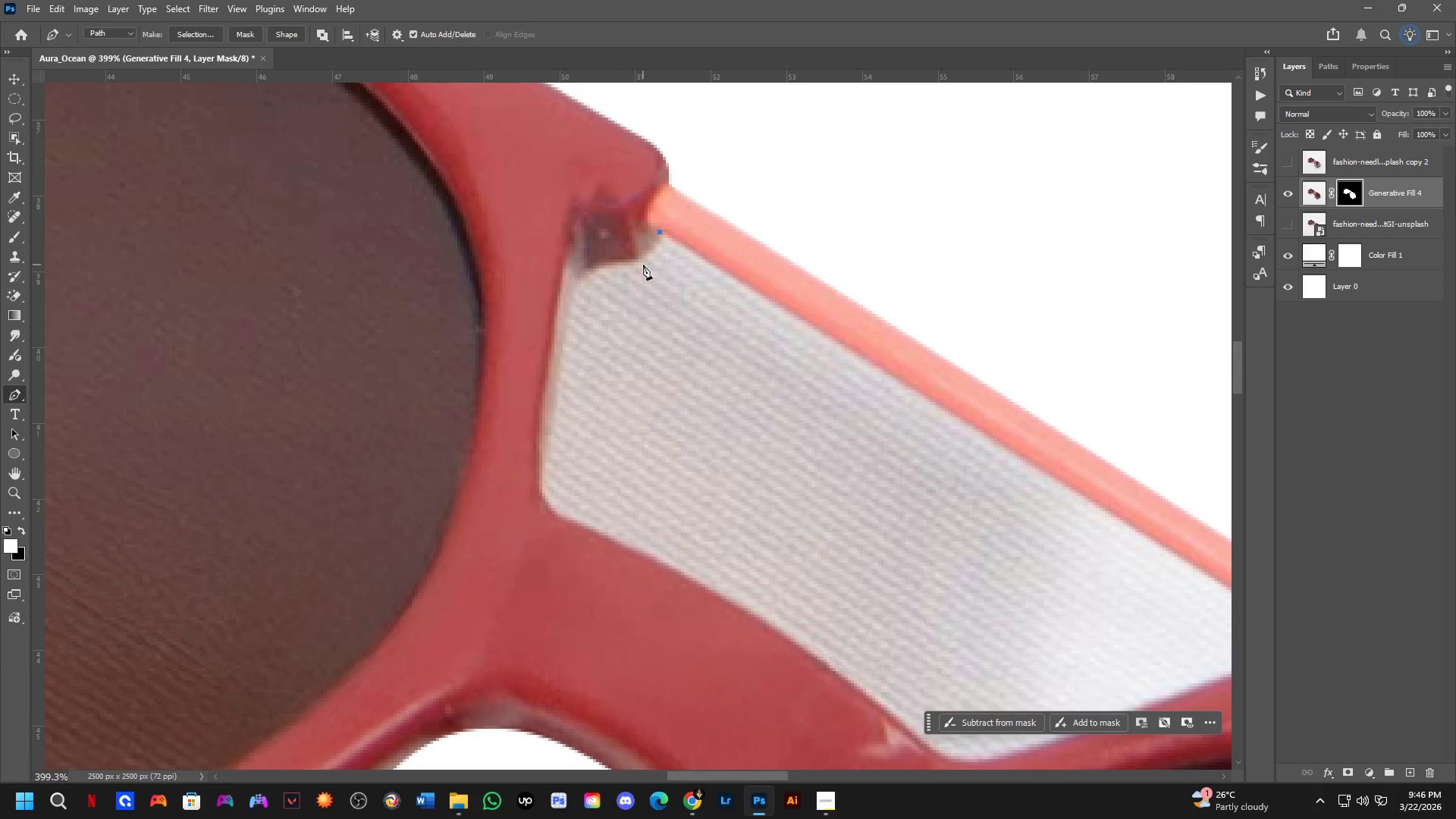 
scroll: coordinate [641, 262], scroll_direction: up, amount: 3.0
 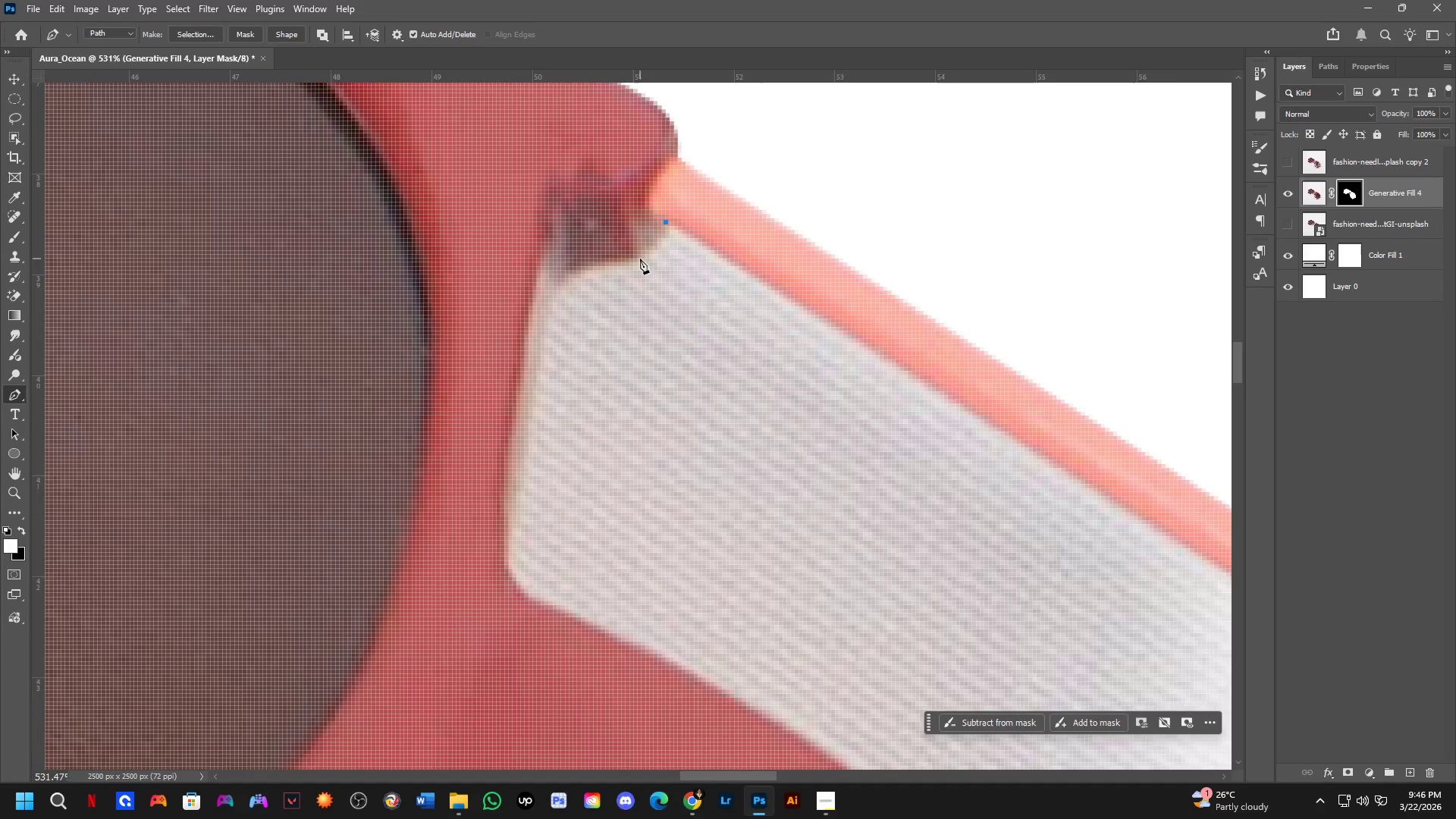 
left_click_drag(start_coordinate=[640, 258], to_coordinate=[622, 268])
 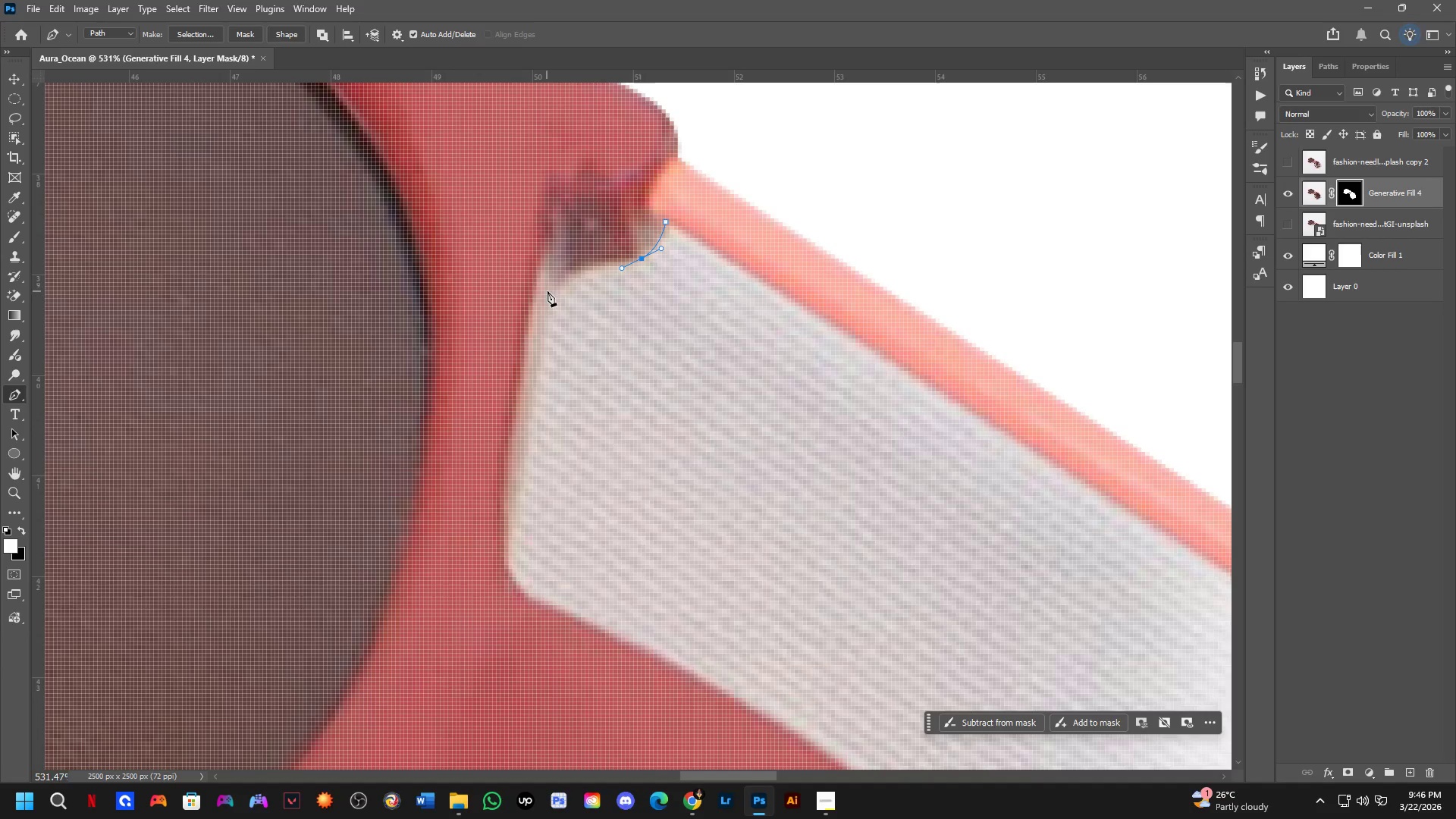 
left_click_drag(start_coordinate=[549, 305], to_coordinate=[532, 354])
 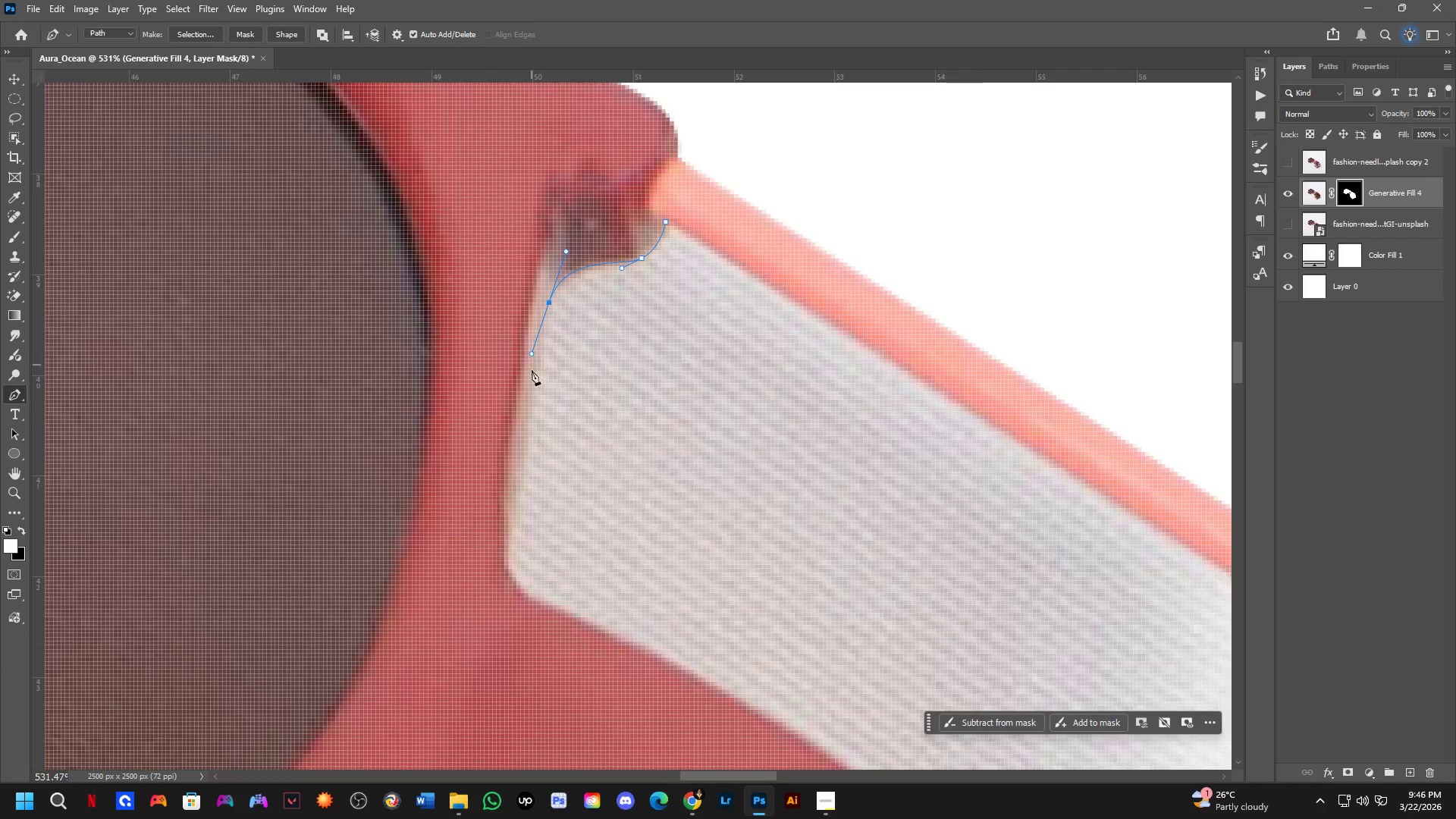 
scroll: coordinate [519, 499], scroll_direction: down, amount: 5.0
 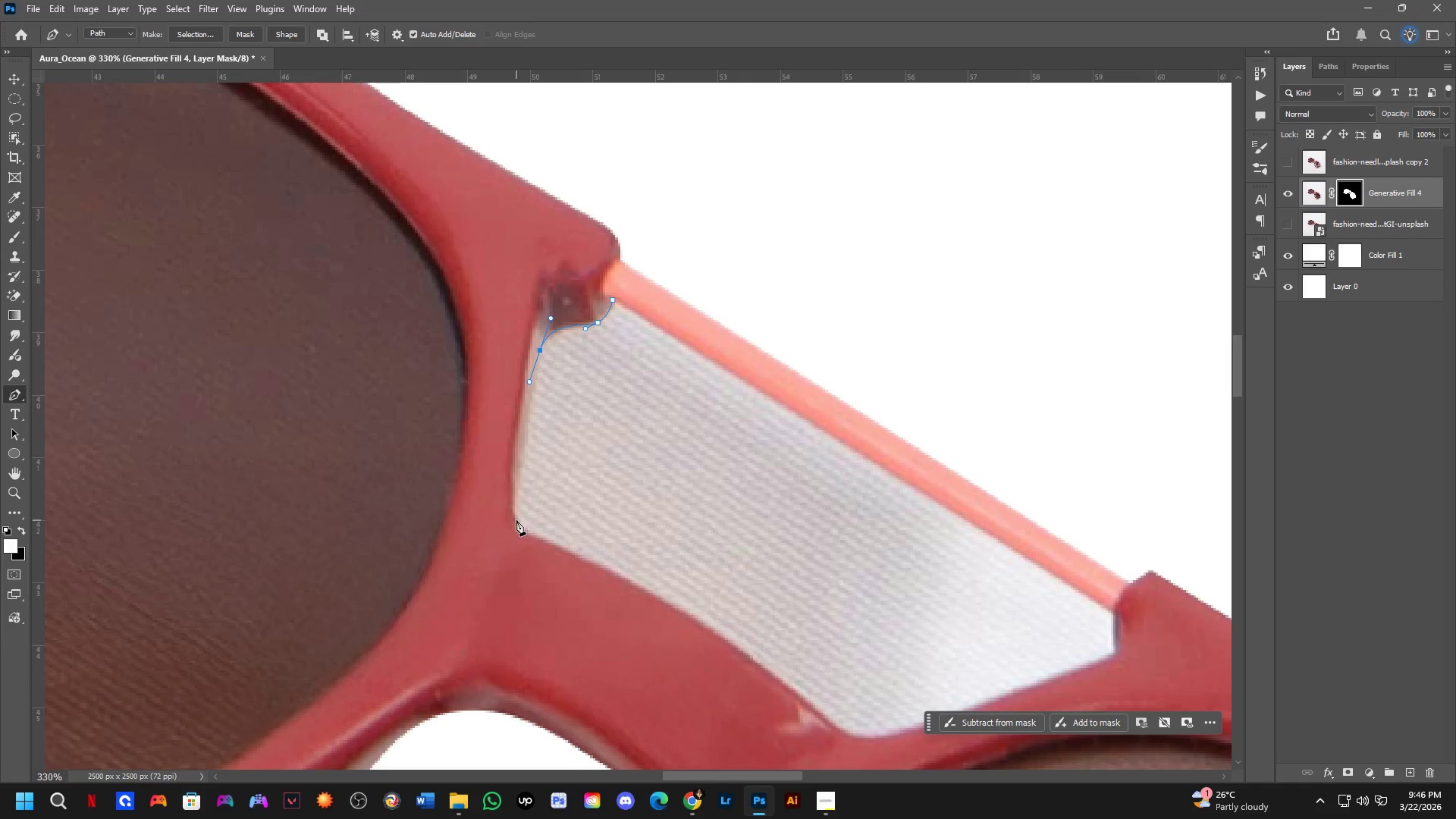 
left_click_drag(start_coordinate=[516, 520], to_coordinate=[522, 539])
 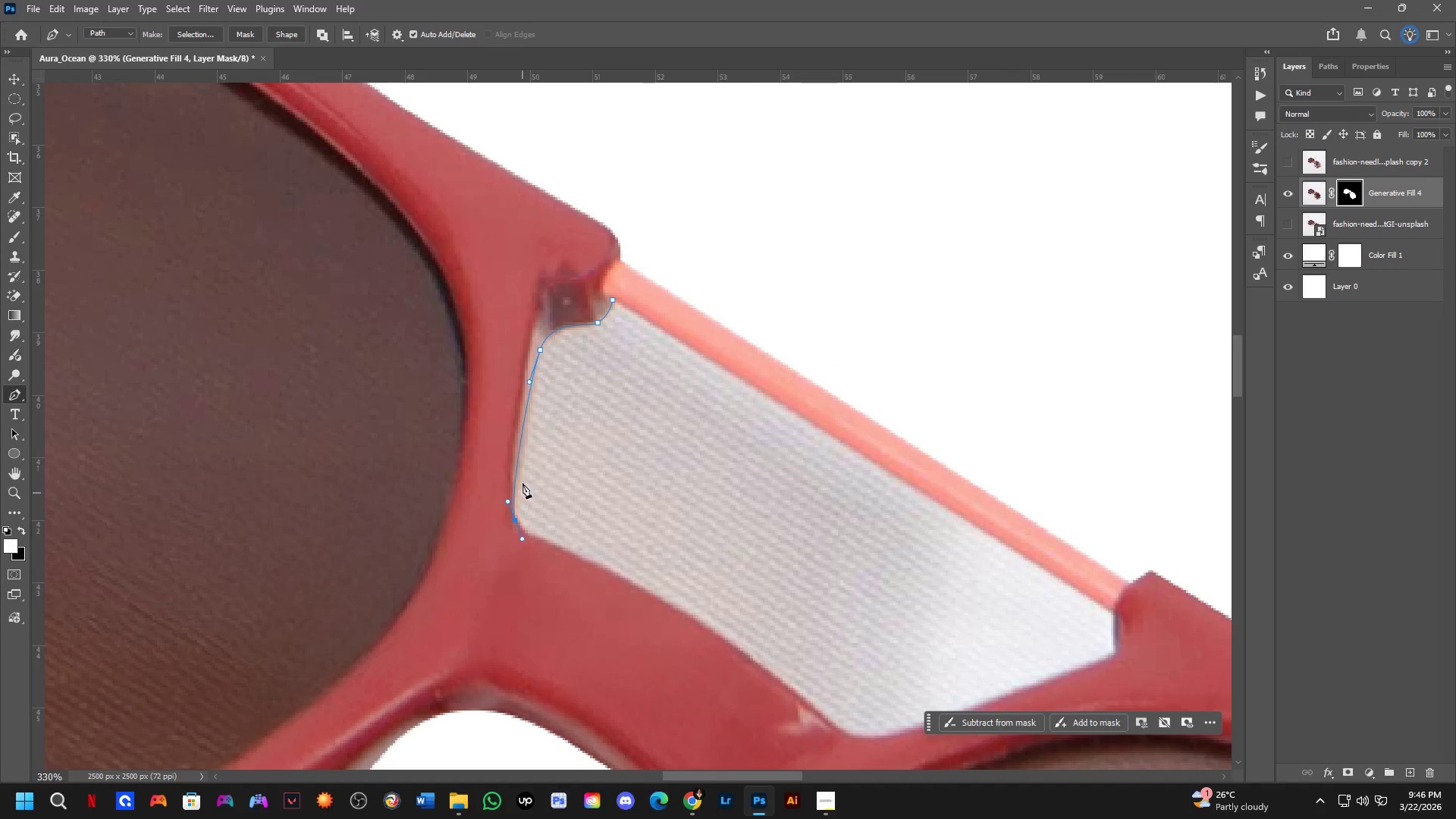 
key(Control+ControlLeft)
 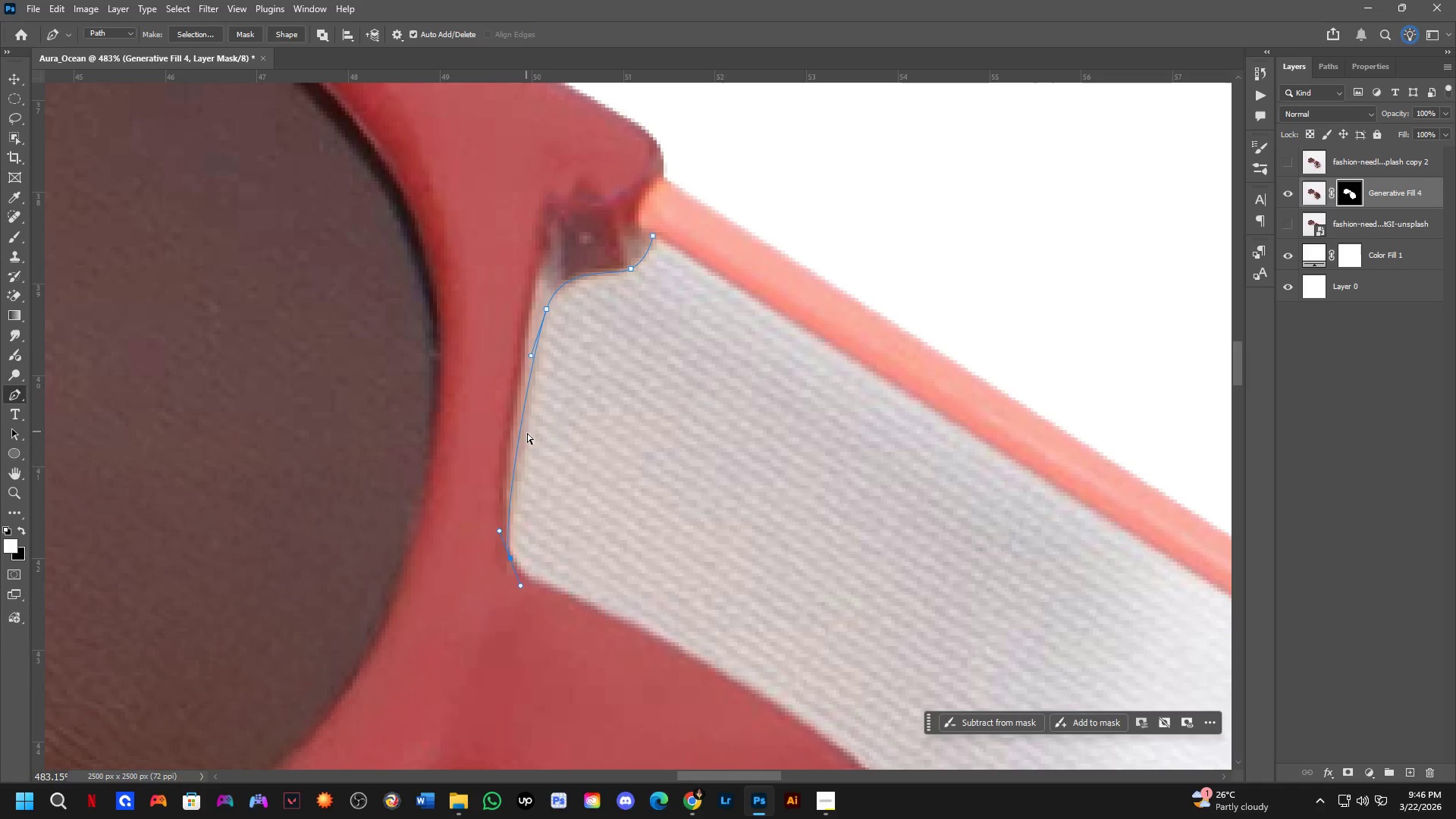 
key(Control+Z)
 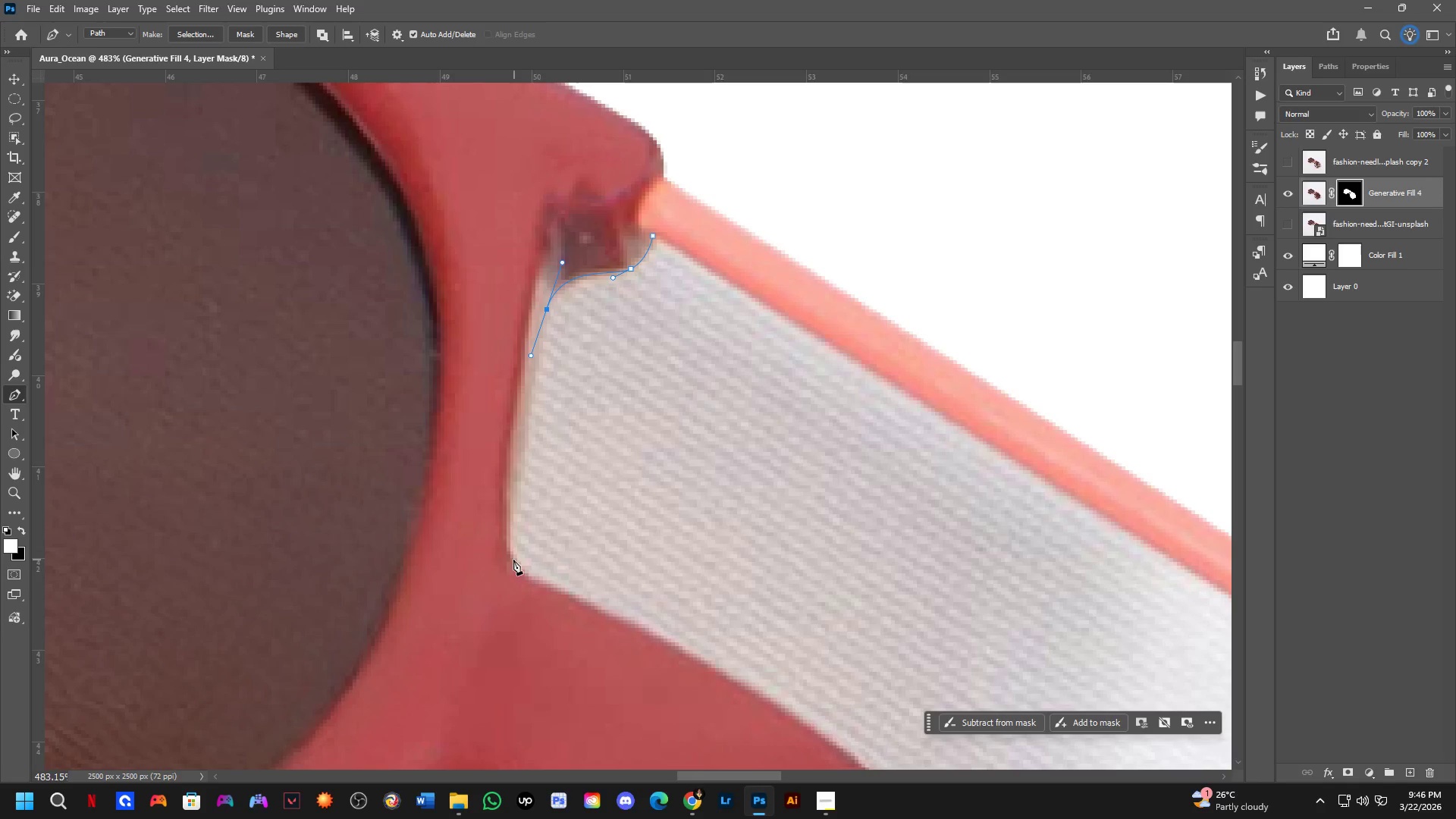 
scroll: coordinate [526, 431], scroll_direction: up, amount: 4.0
 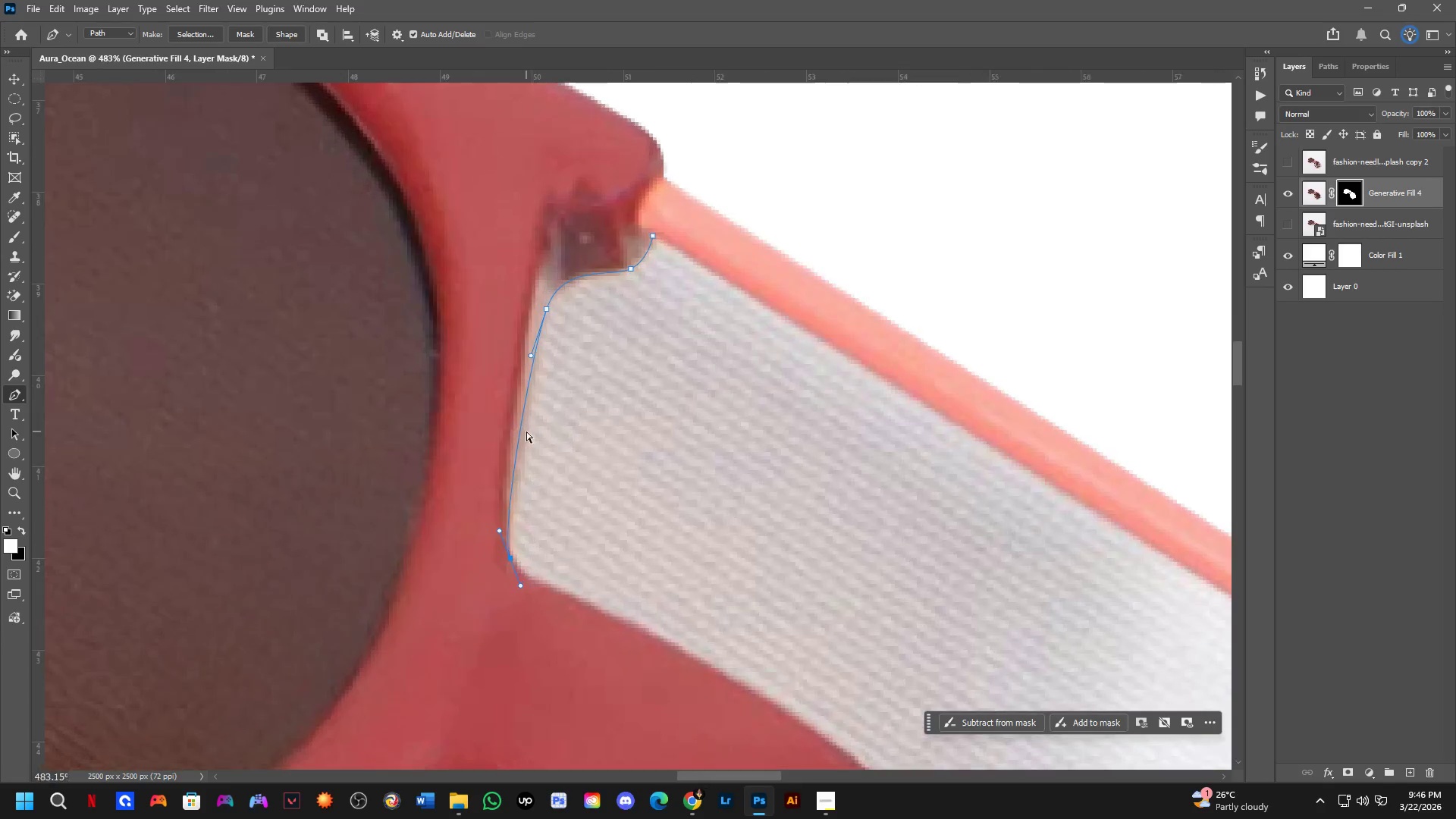 
left_click_drag(start_coordinate=[511, 559], to_coordinate=[522, 576])
 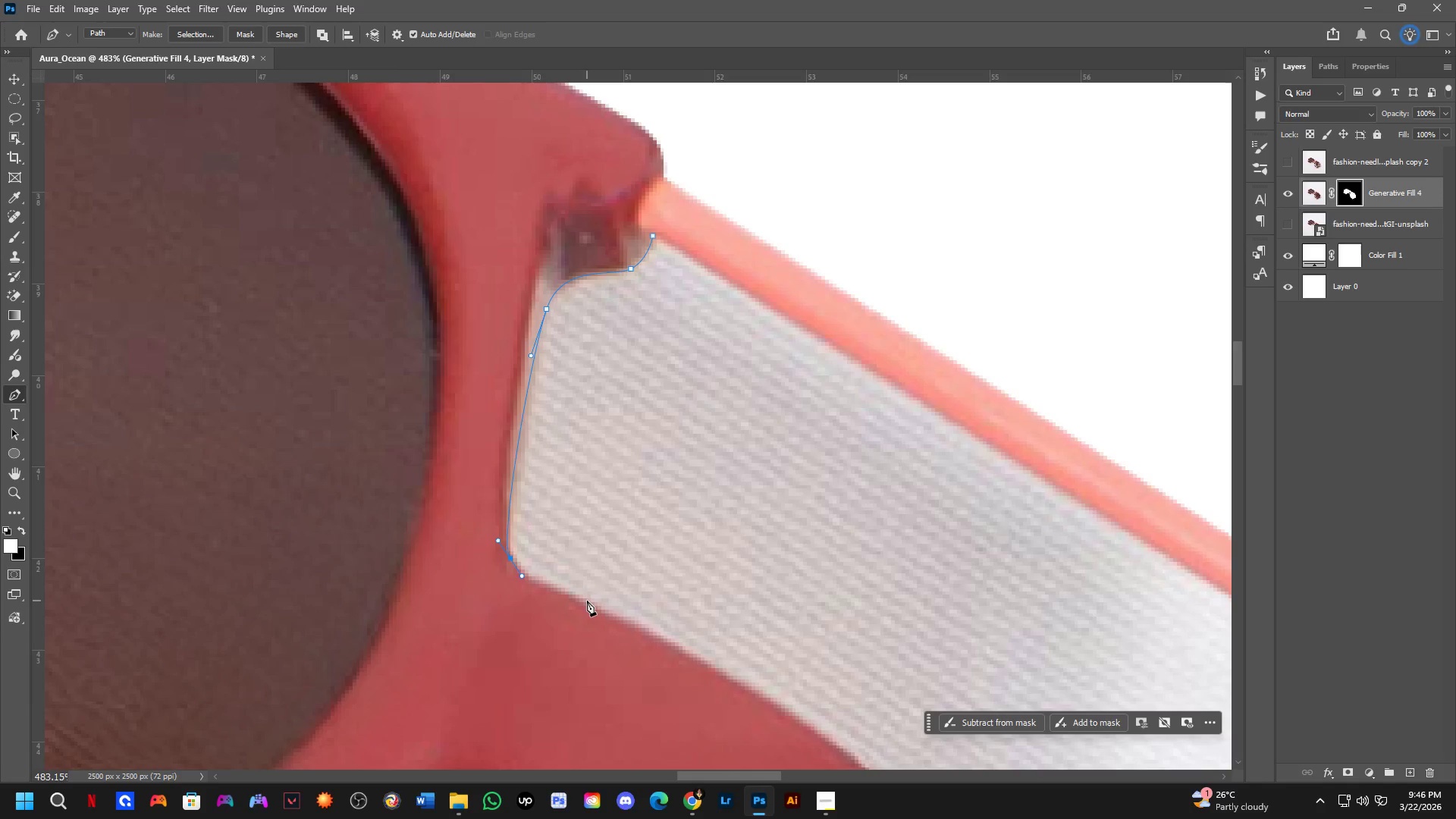 
left_click_drag(start_coordinate=[588, 601], to_coordinate=[637, 623])
 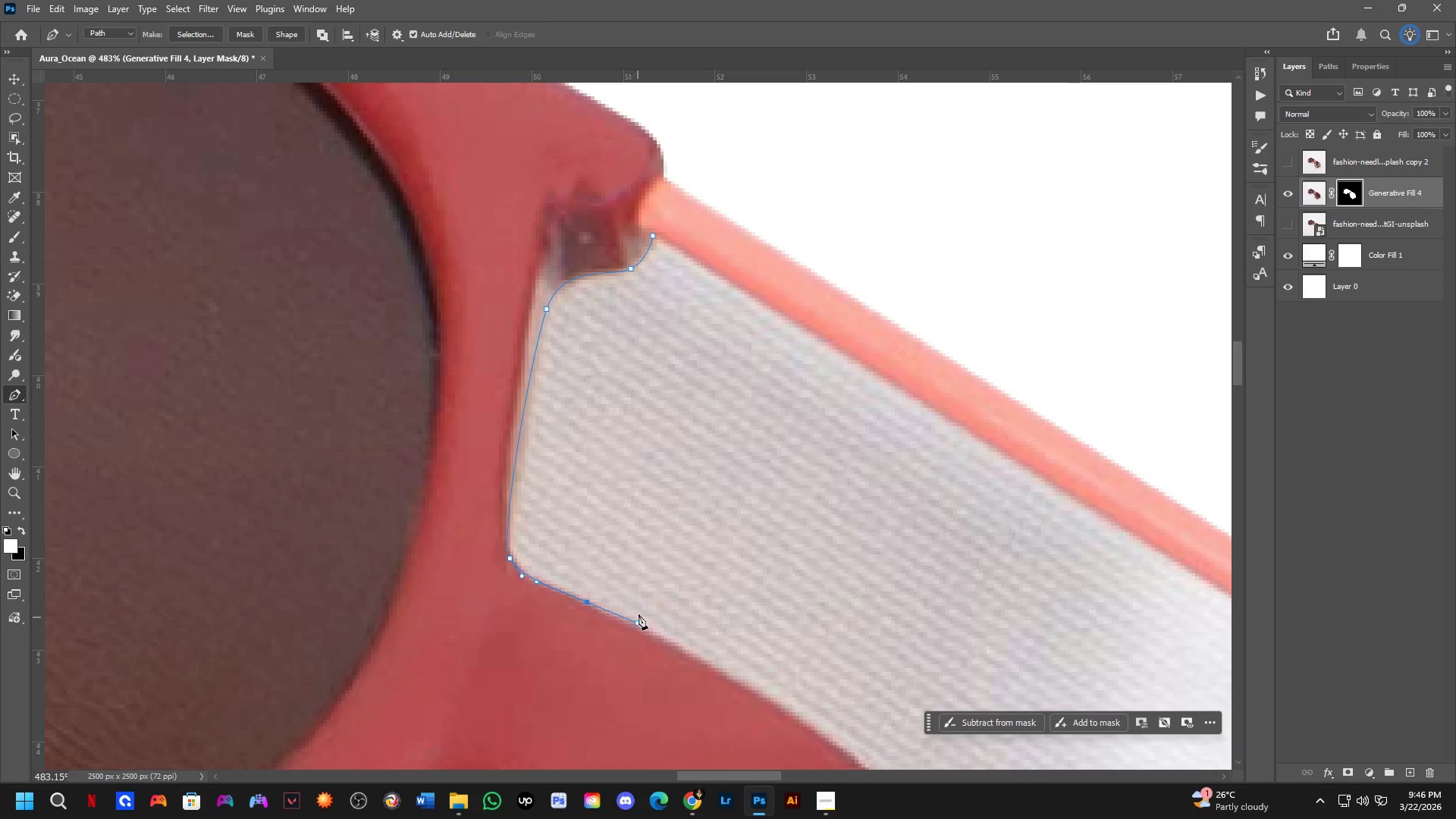 
hold_key(key=Space, duration=0.56)
 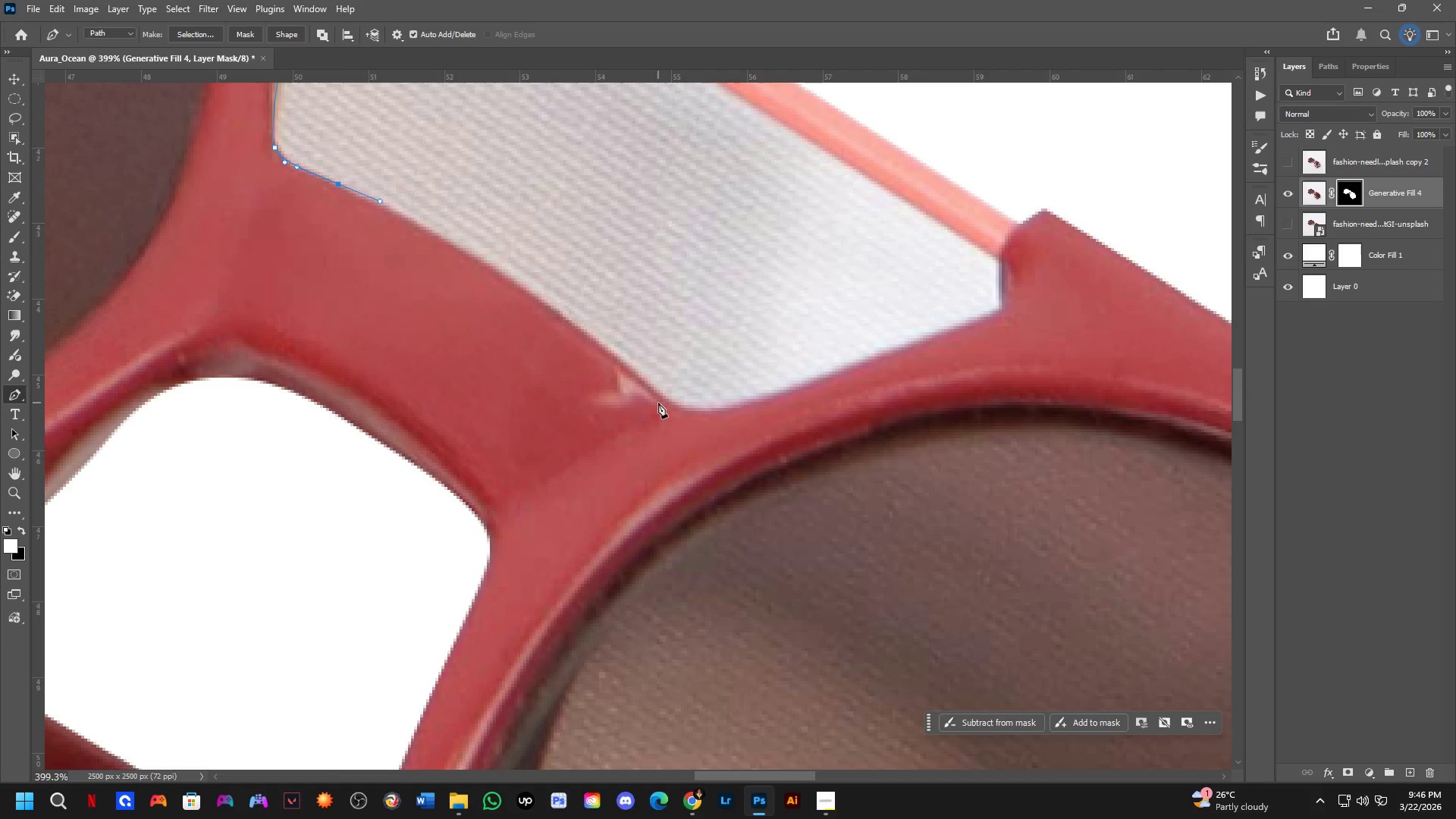 
left_click_drag(start_coordinate=[800, 647], to_coordinate=[542, 228])
 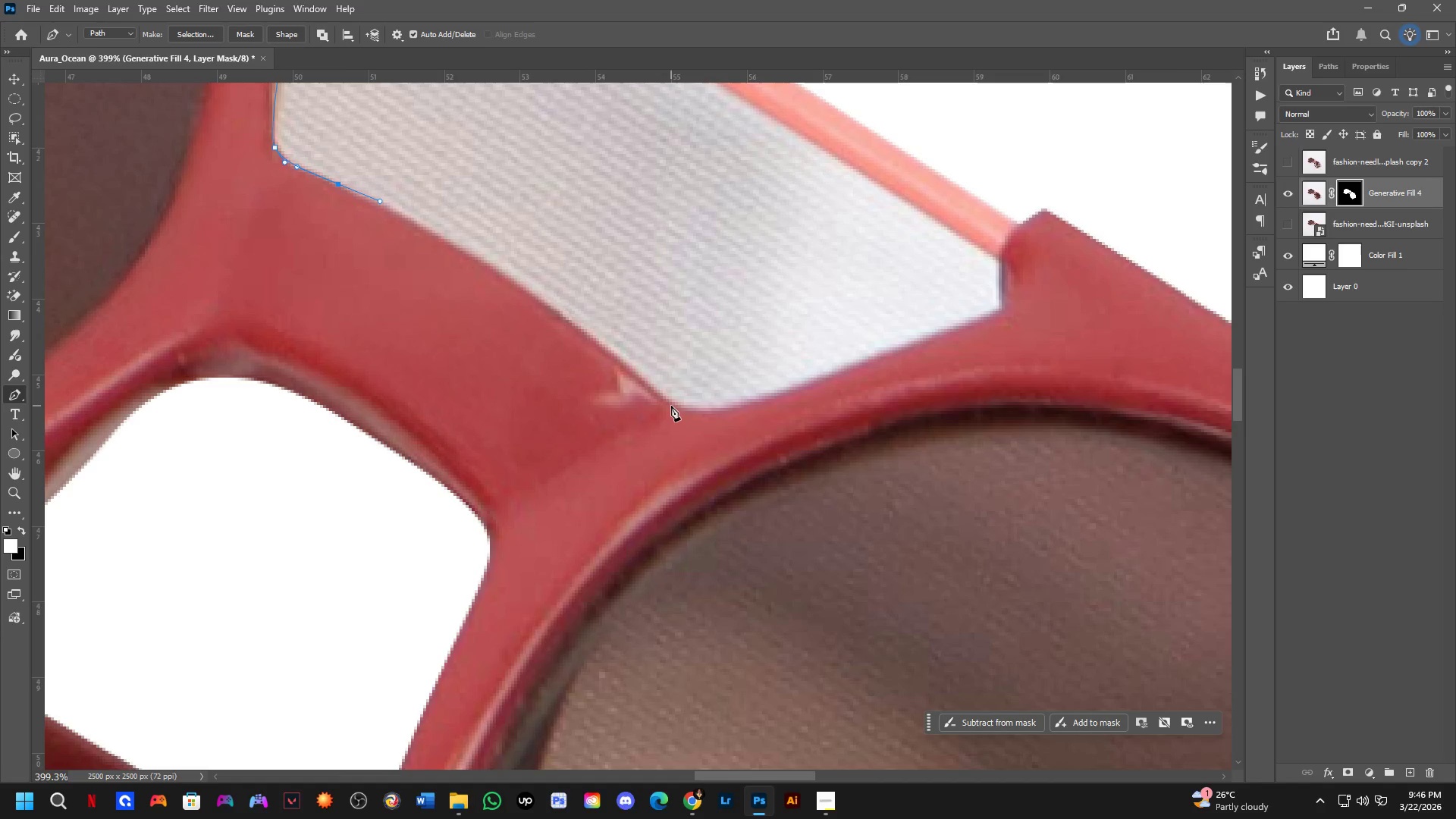 
scroll: coordinate [642, 604], scroll_direction: down, amount: 2.0
 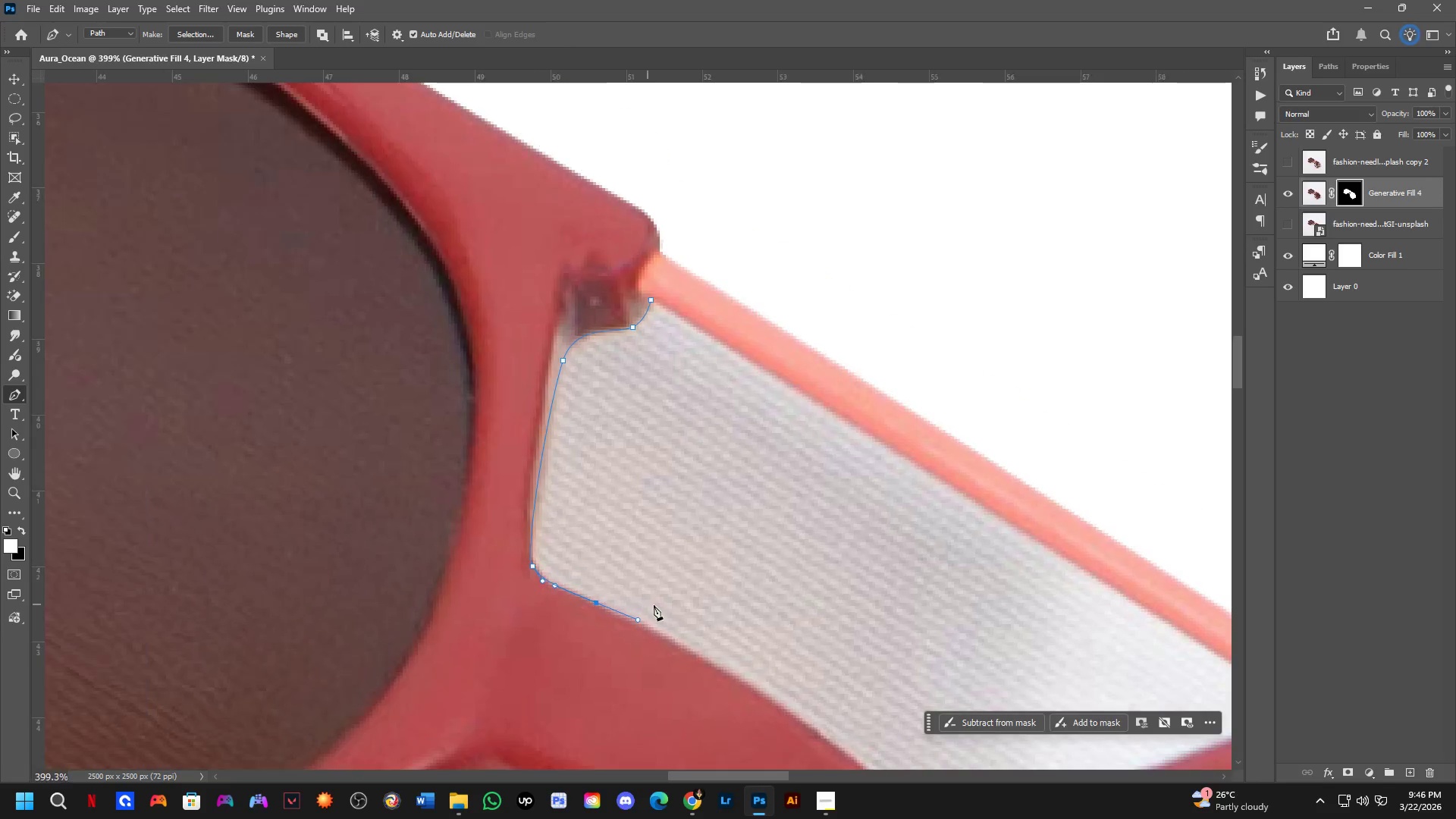 
left_click_drag(start_coordinate=[671, 404], to_coordinate=[733, 482])
 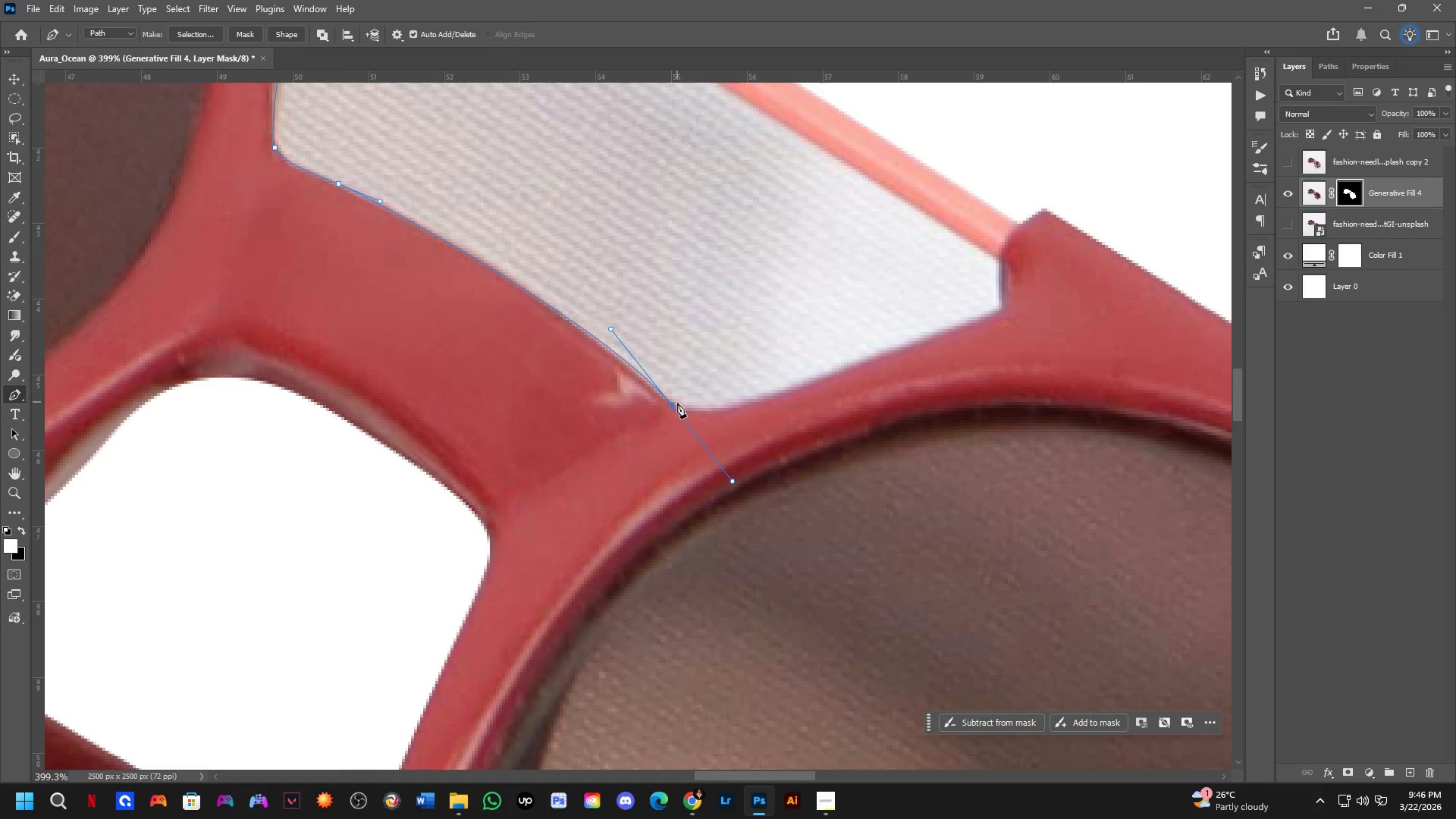 
hold_key(key=AltLeft, duration=0.52)
left_click([672, 405])
 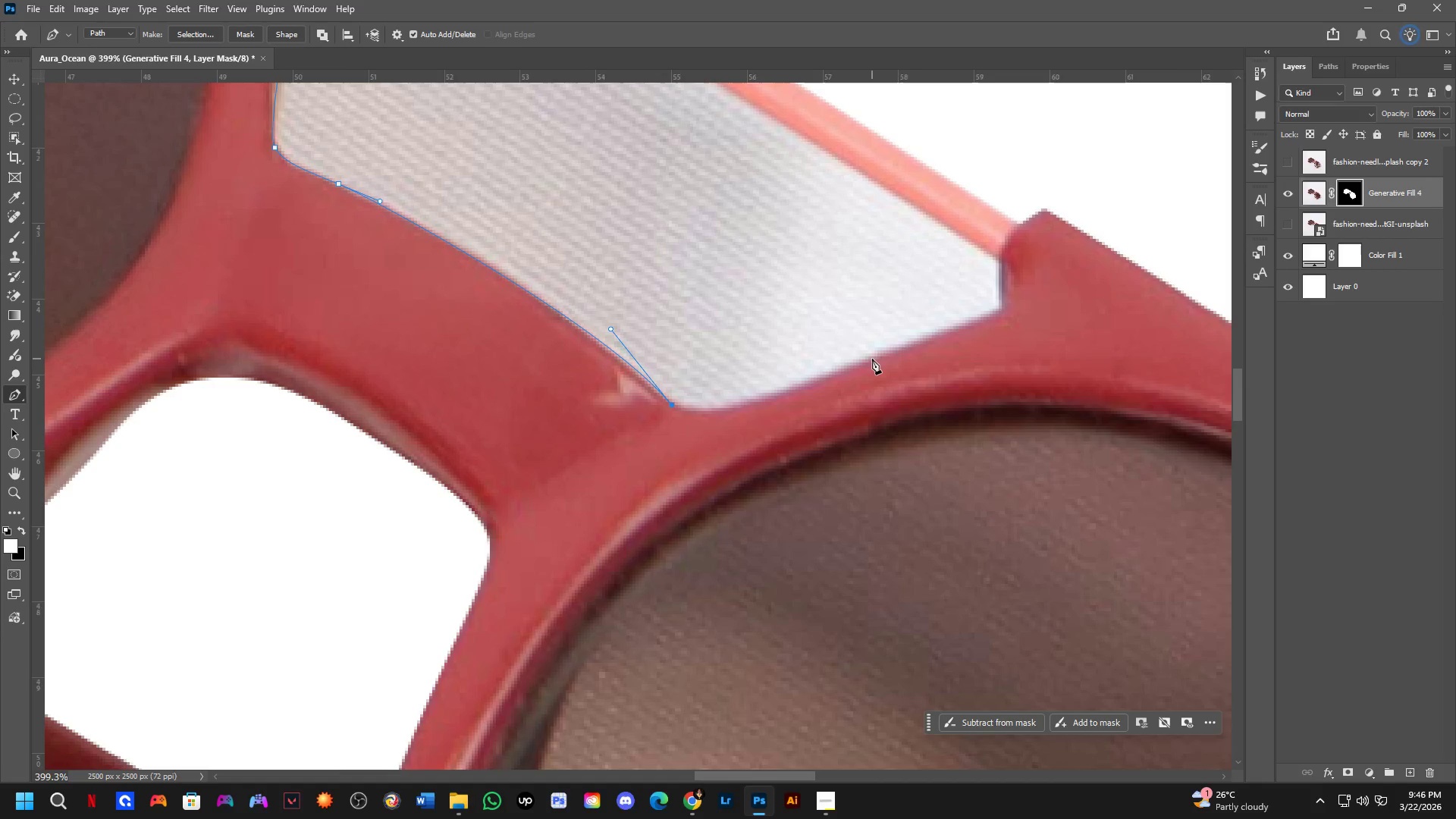 
left_click_drag(start_coordinate=[869, 360], to_coordinate=[1034, 288])
 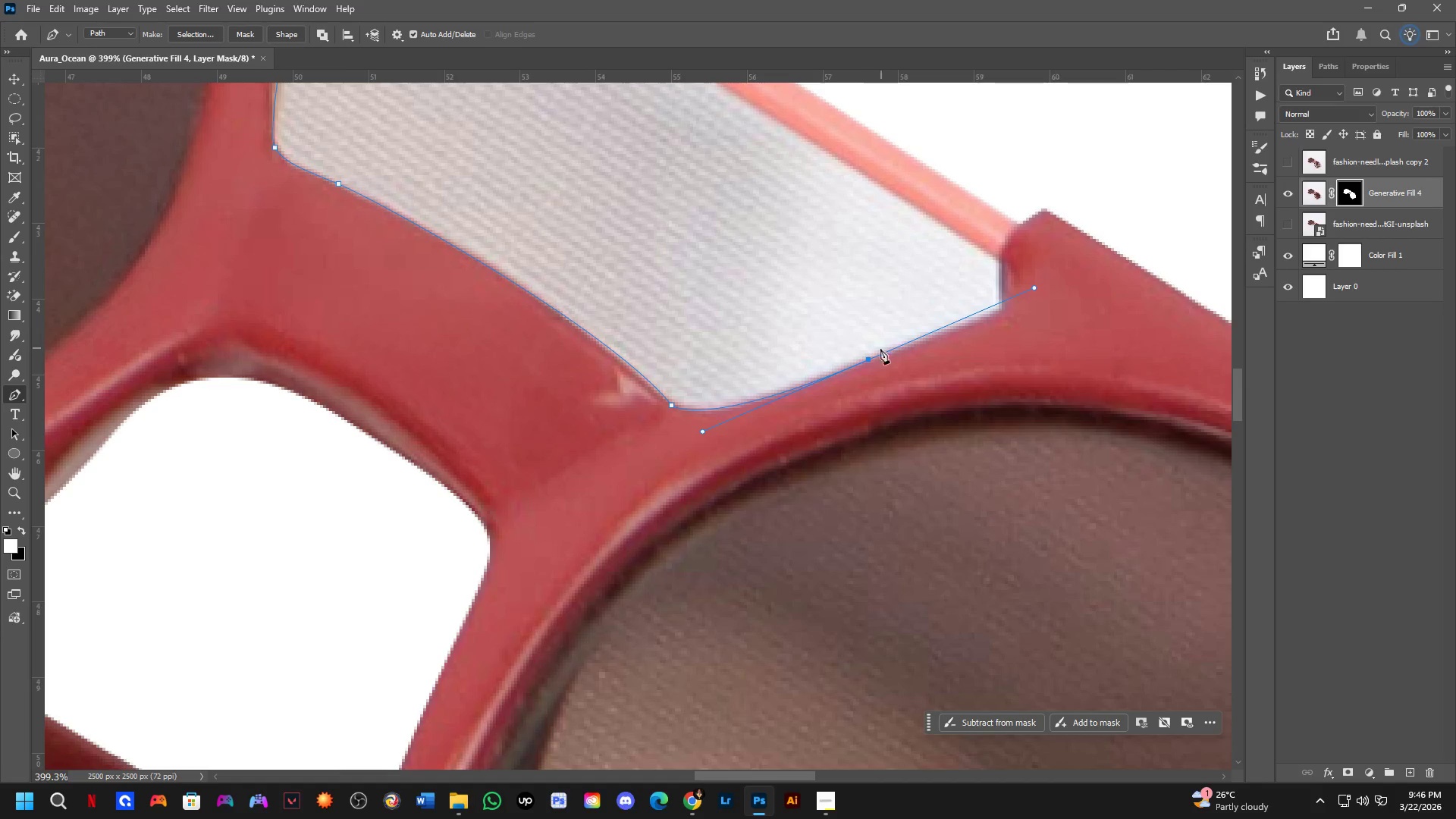 
hold_key(key=AltLeft, duration=0.45)
 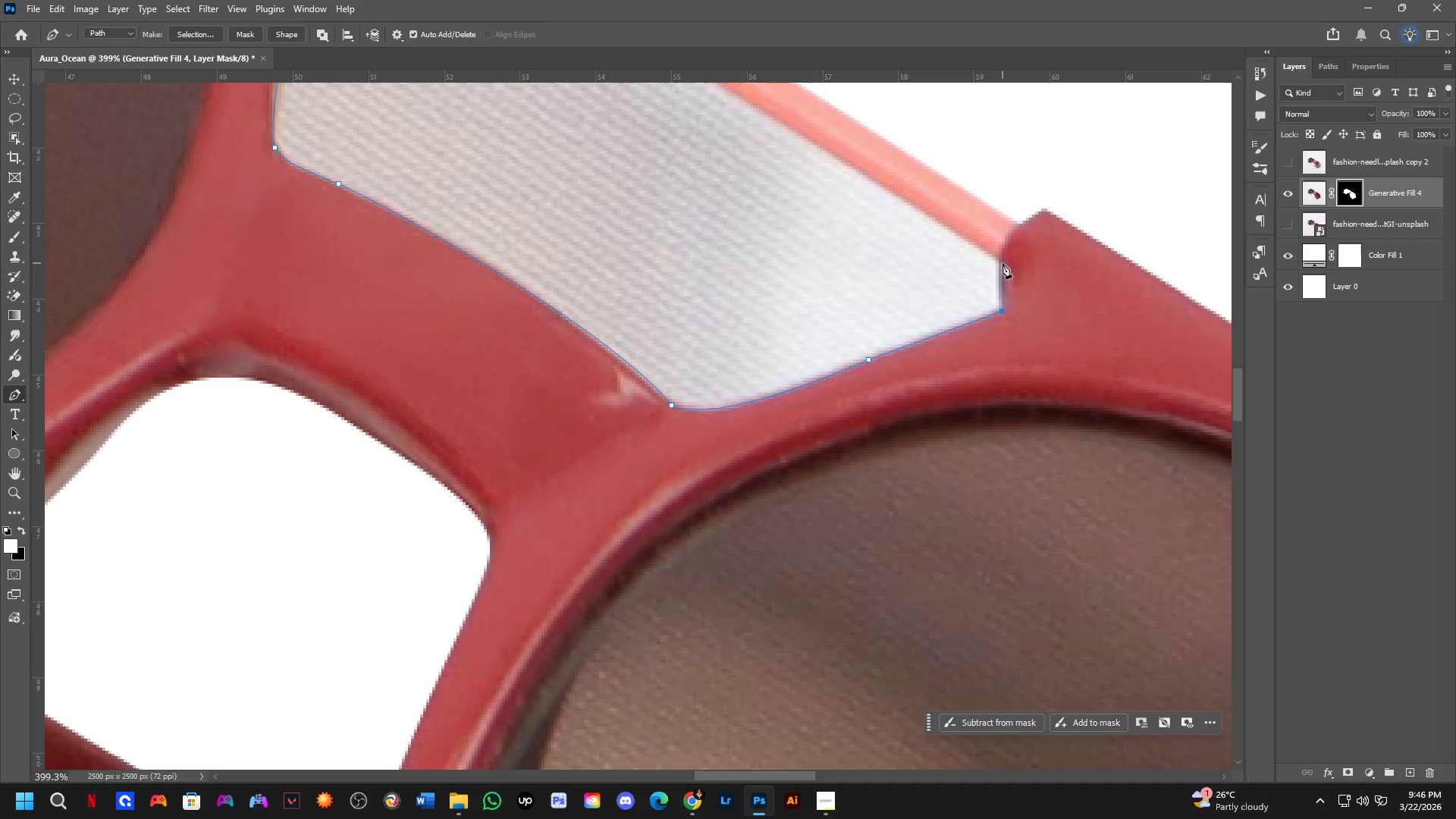 
left_click([1001, 262])
 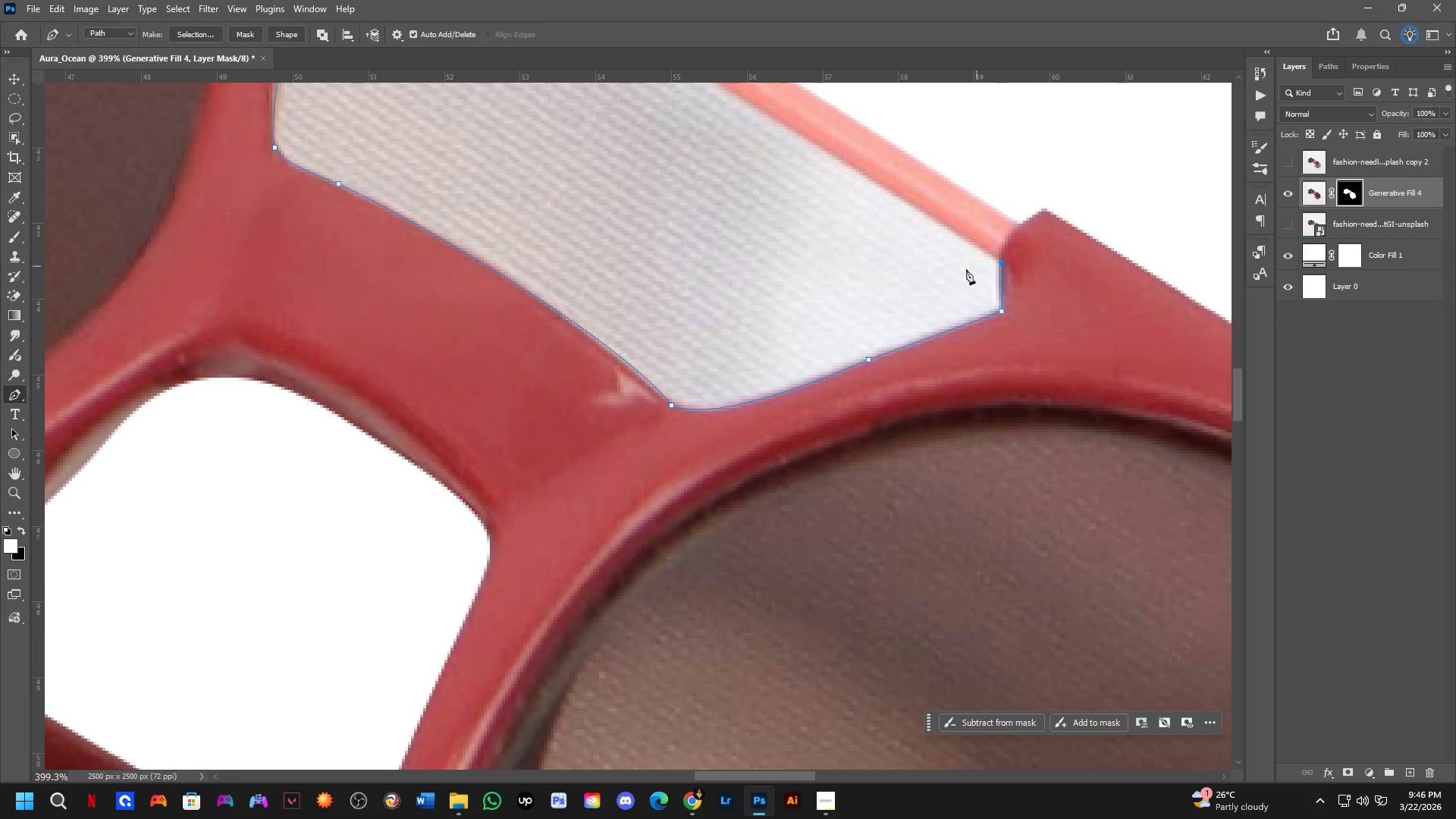 
hold_key(key=Space, duration=0.58)
 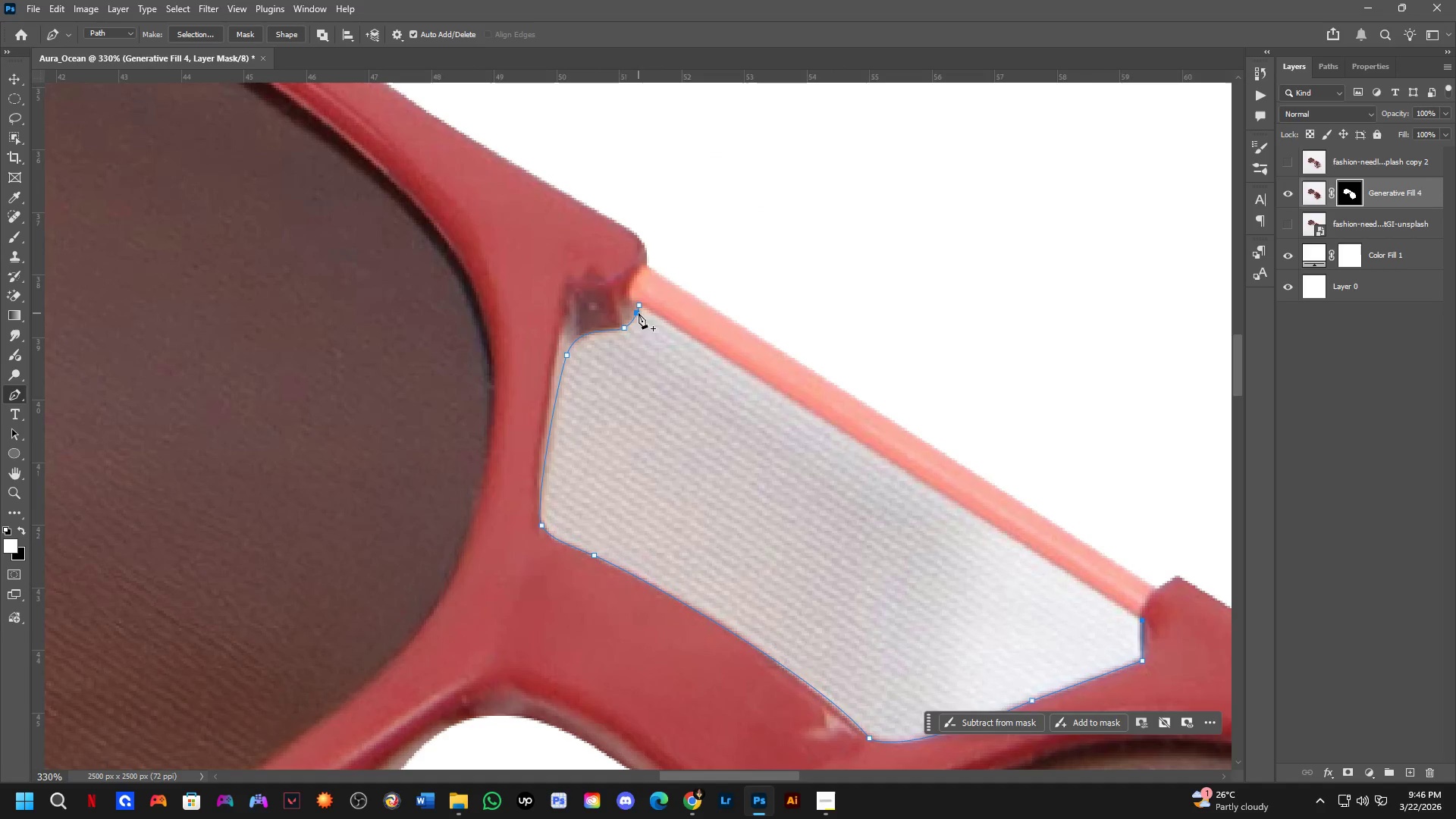 
scroll: coordinate [811, 257], scroll_direction: down, amount: 4.0
 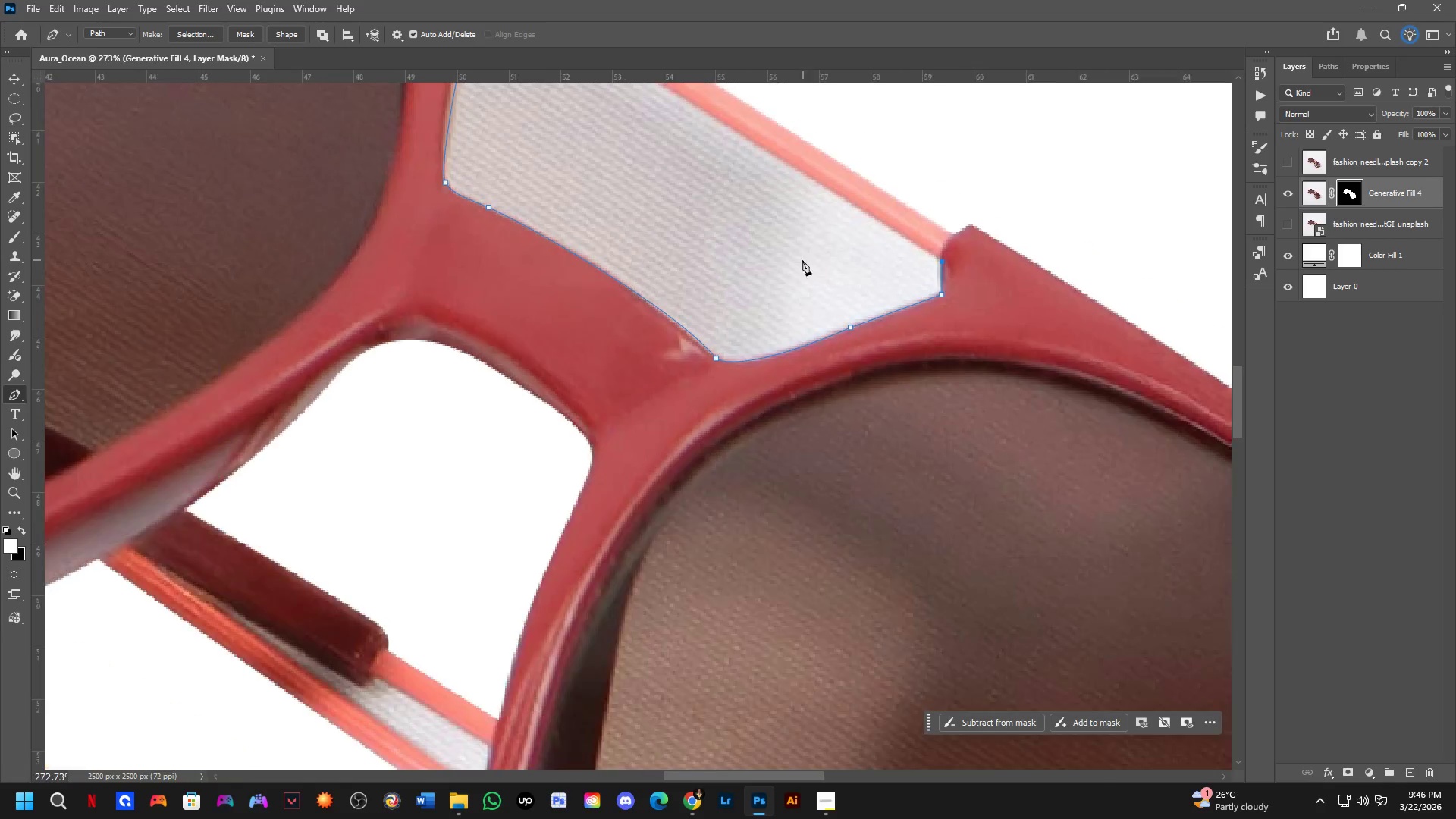 
left_click_drag(start_coordinate=[735, 251], to_coordinate=[852, 566])
 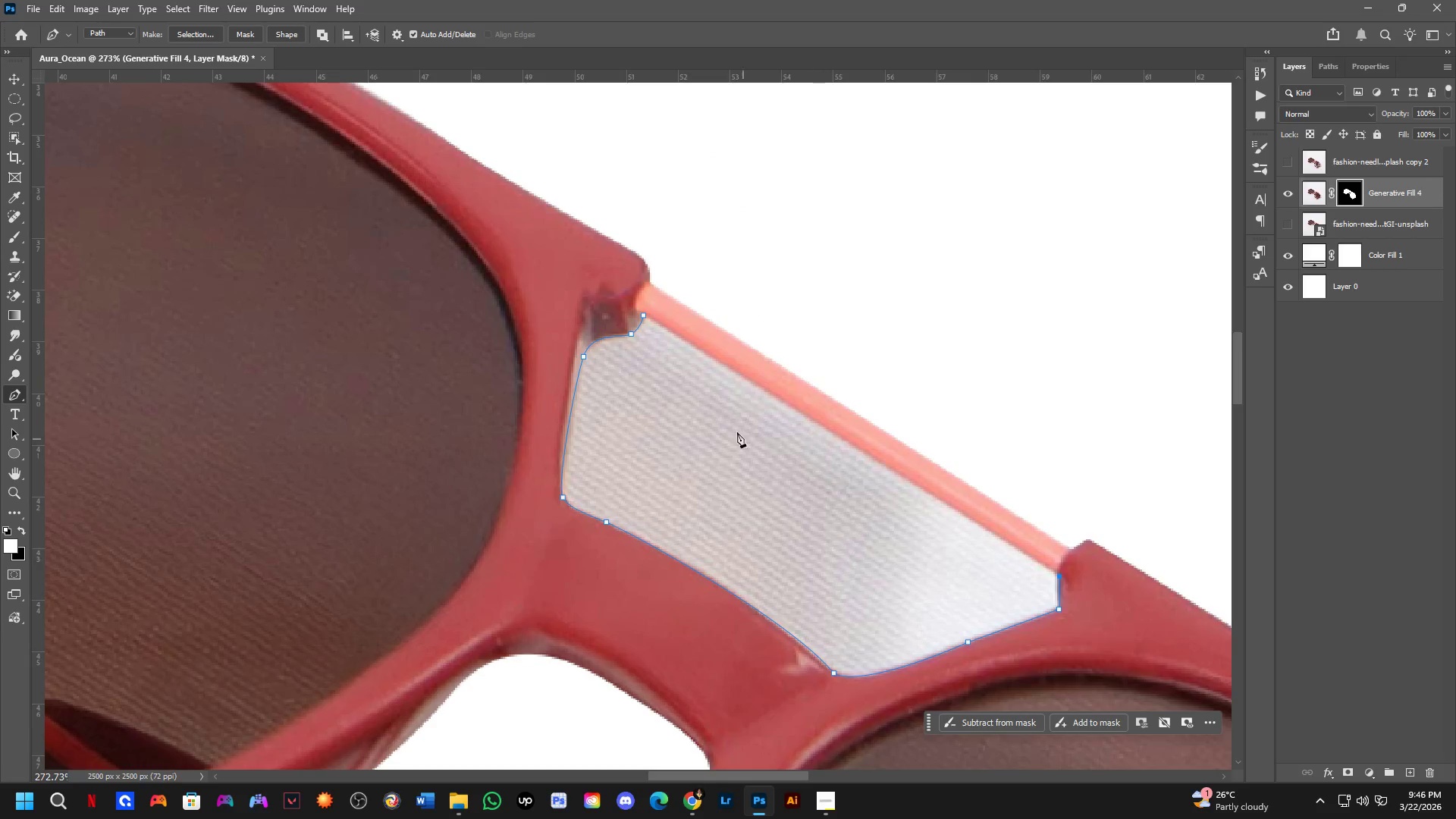 
scroll: coordinate [652, 356], scroll_direction: up, amount: 2.0
 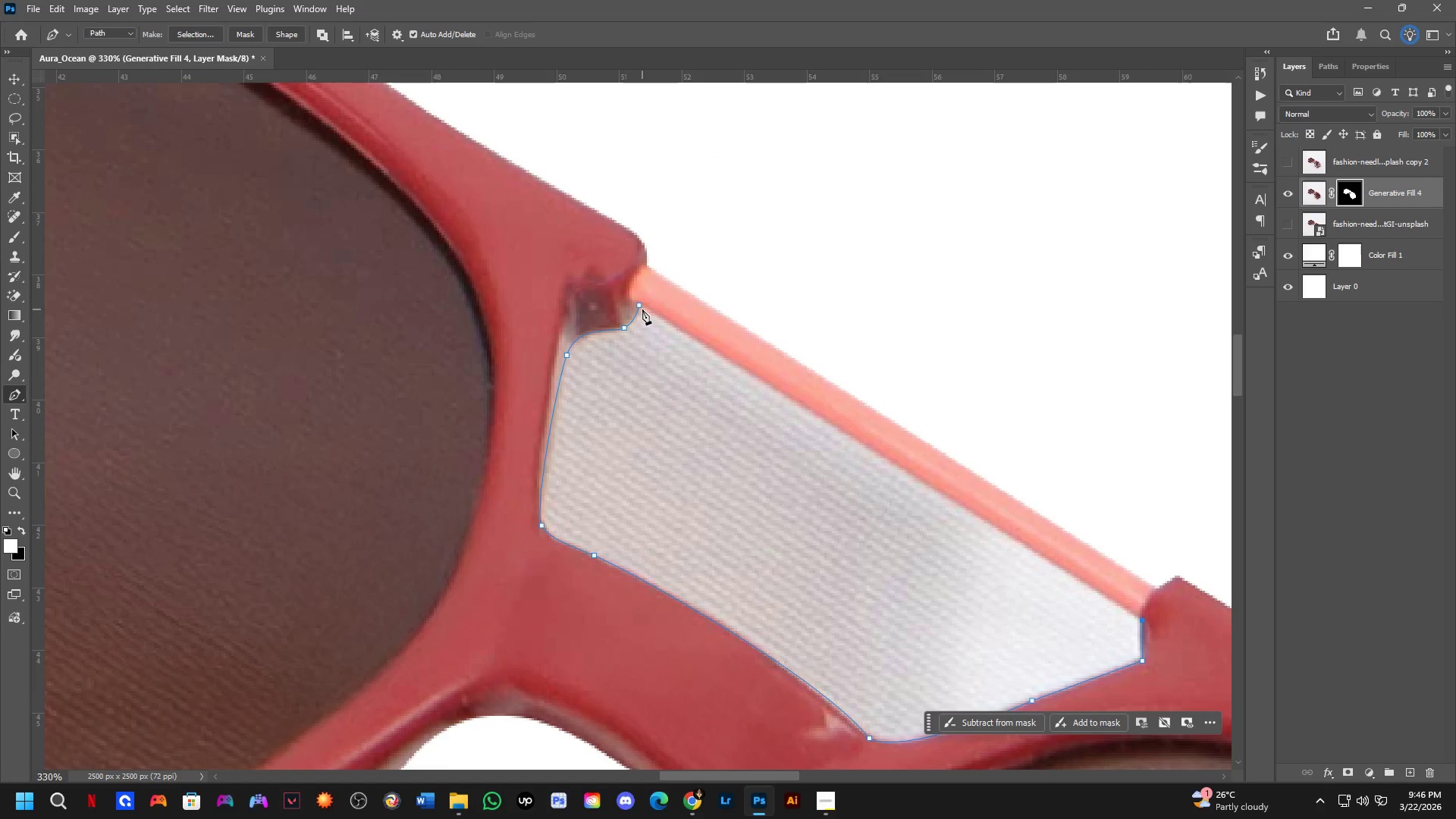 
left_click([639, 304])
 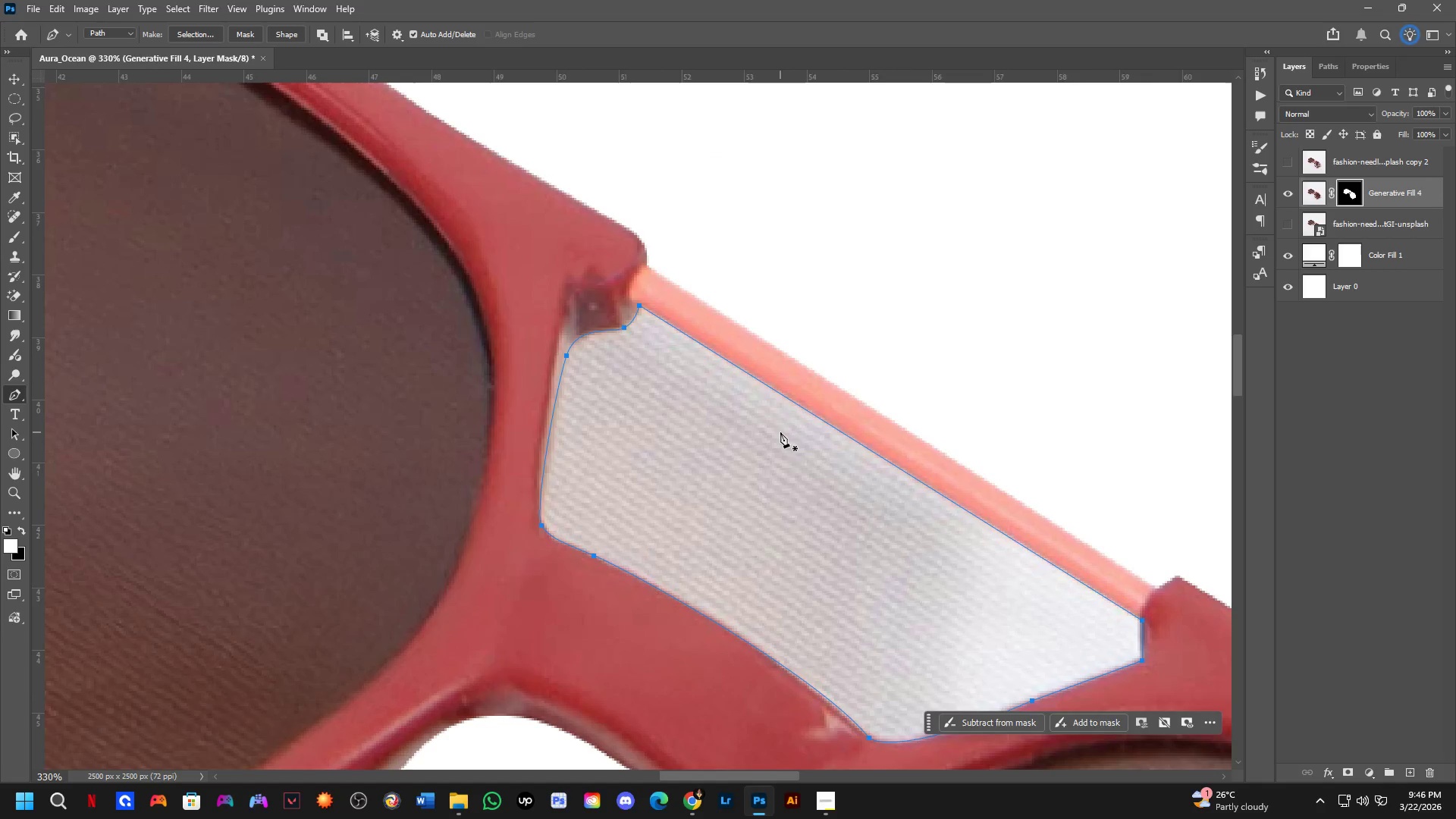 
scroll: coordinate [802, 451], scroll_direction: down, amount: 2.0
 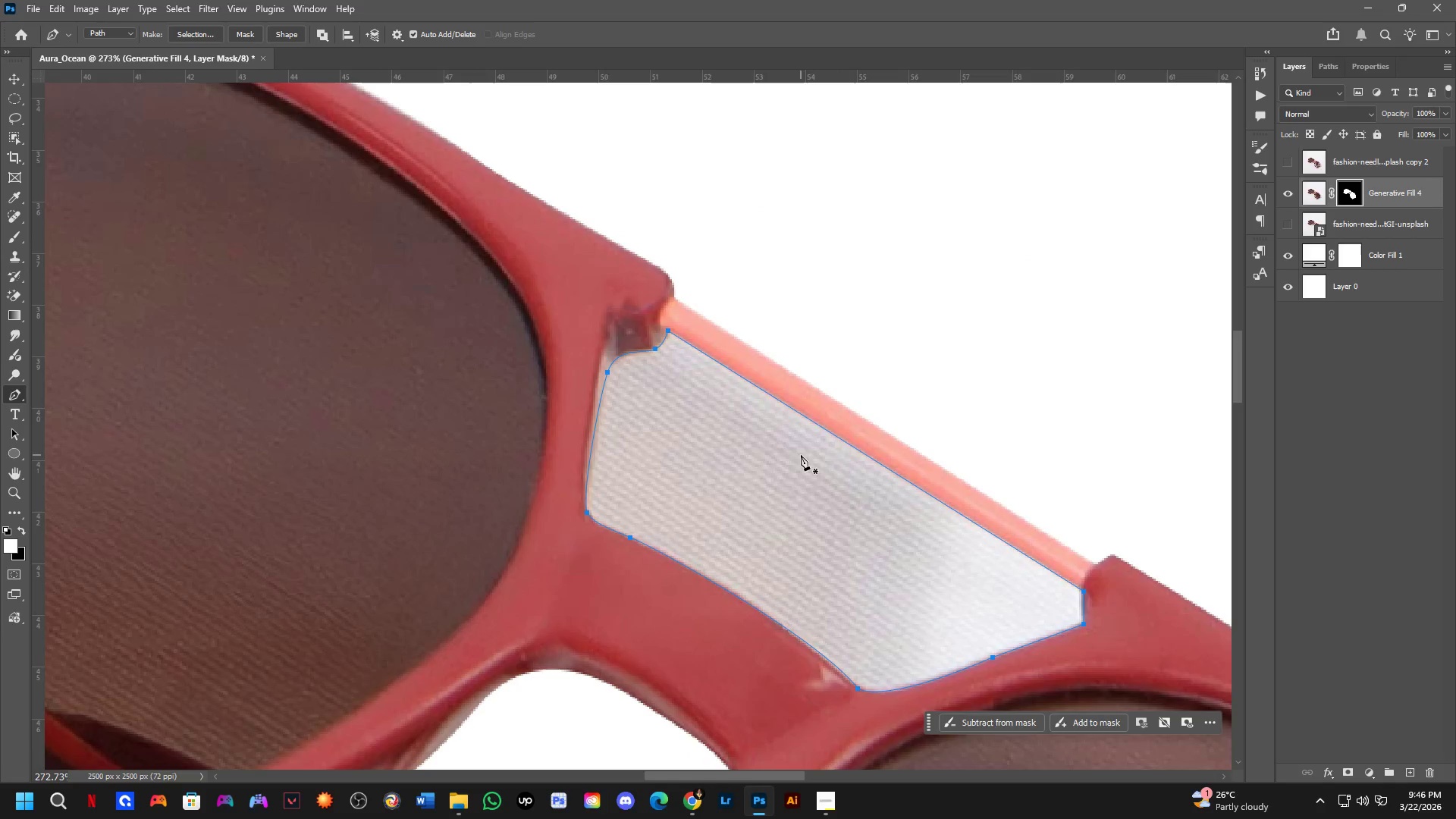 
key(Control+ControlLeft)
 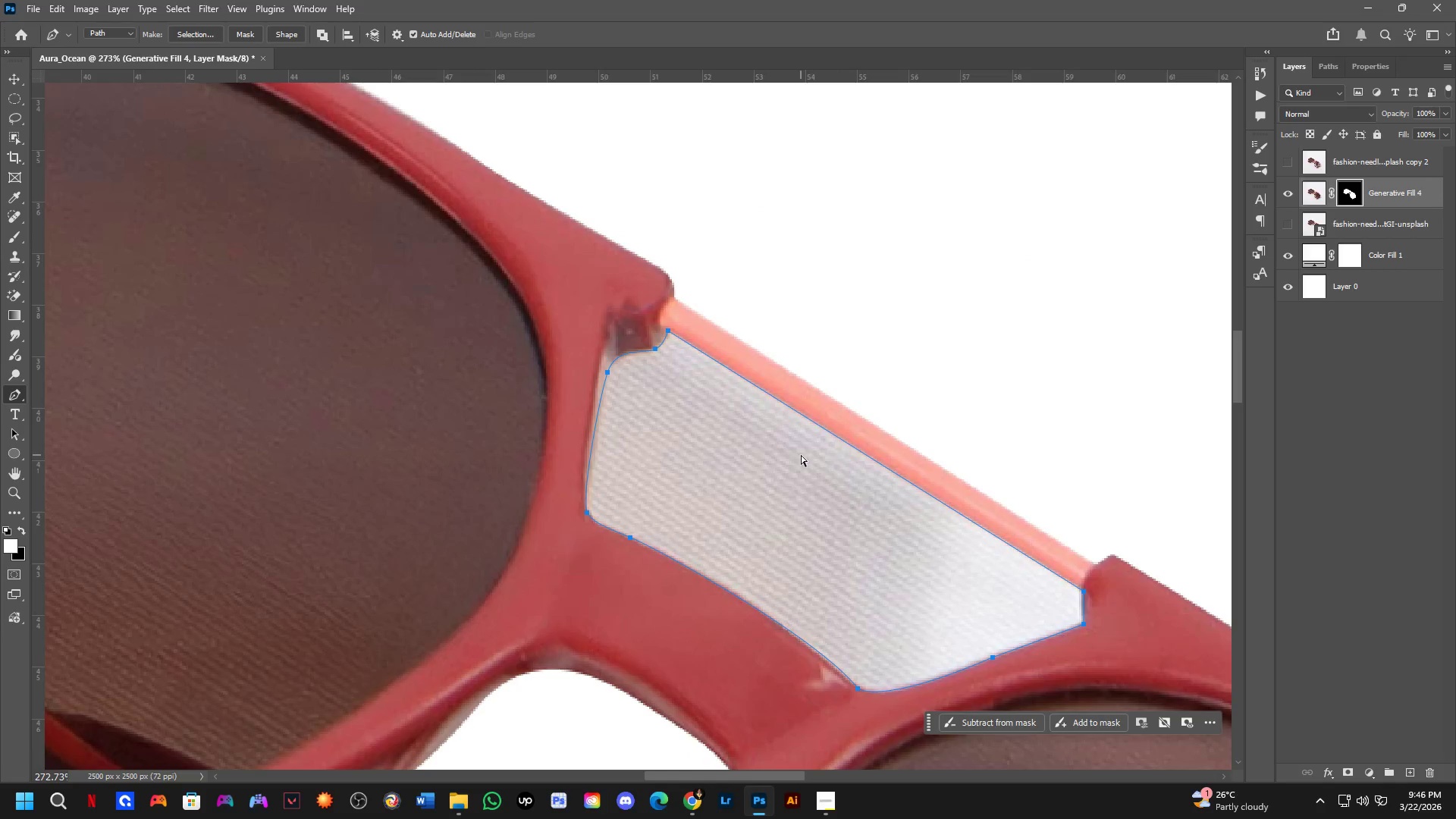 
key(Control+NumpadEnter)
 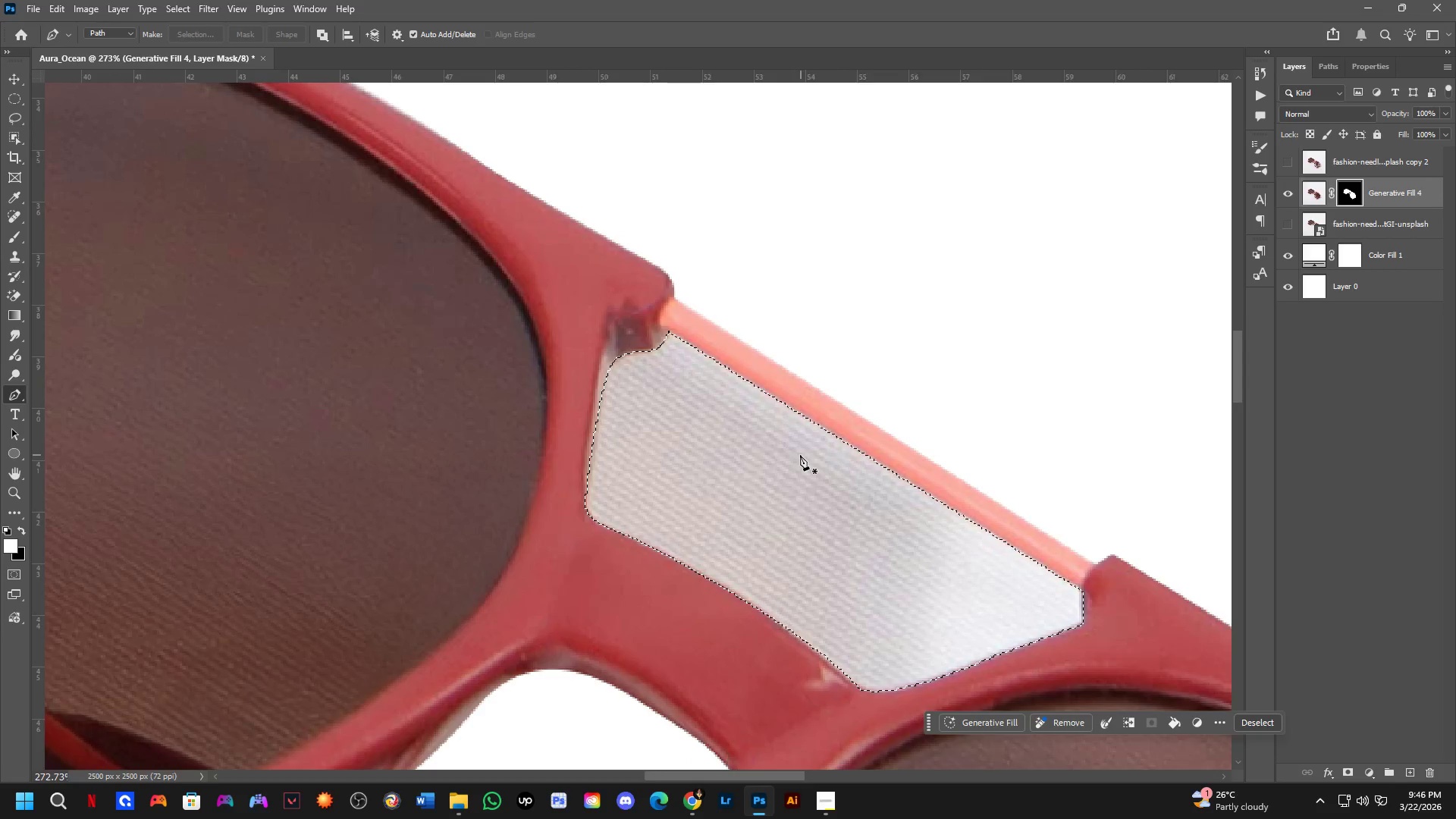 
key(Control+ControlLeft)
 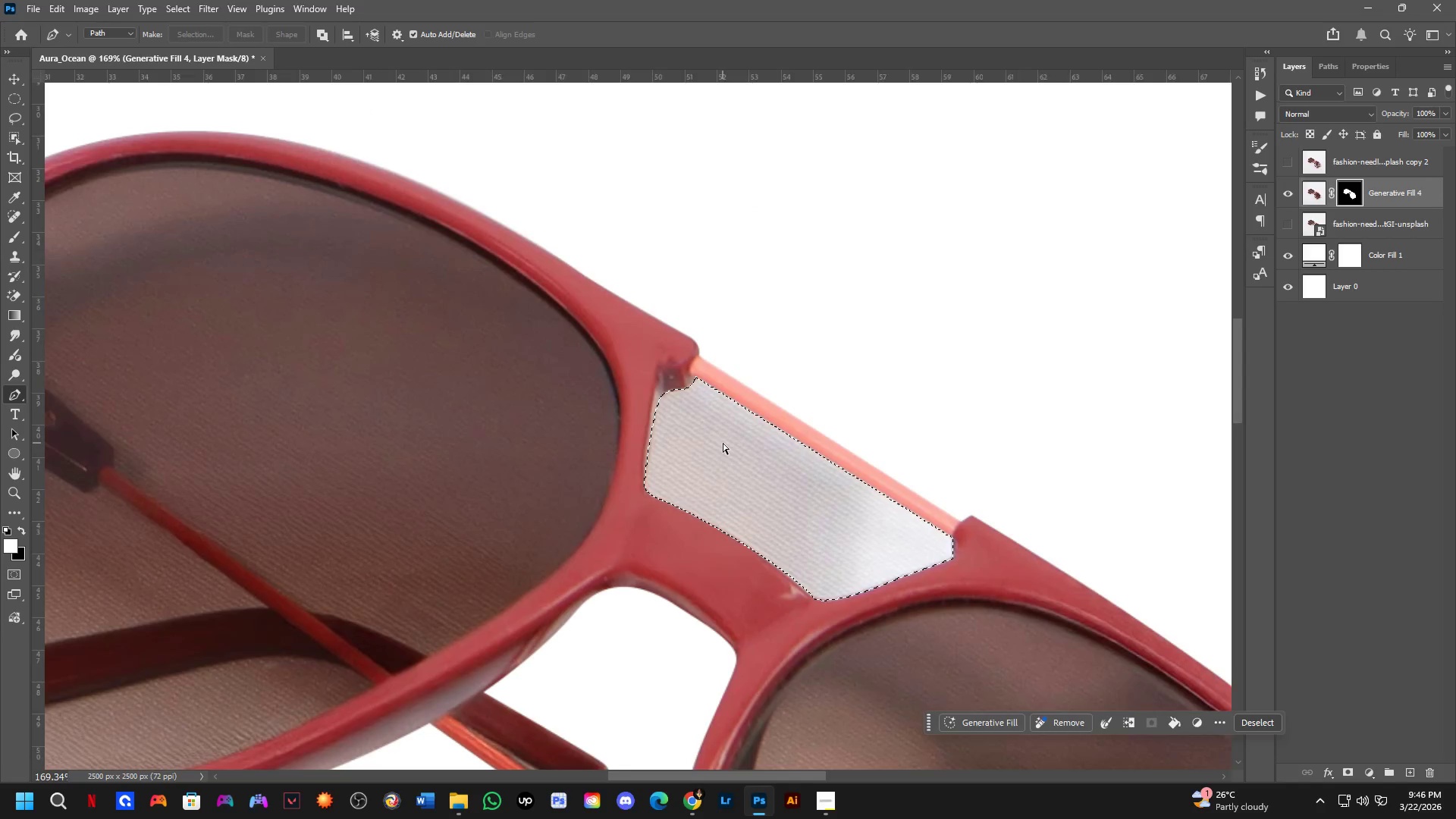 
scroll: coordinate [740, 452], scroll_direction: down, amount: 5.0
 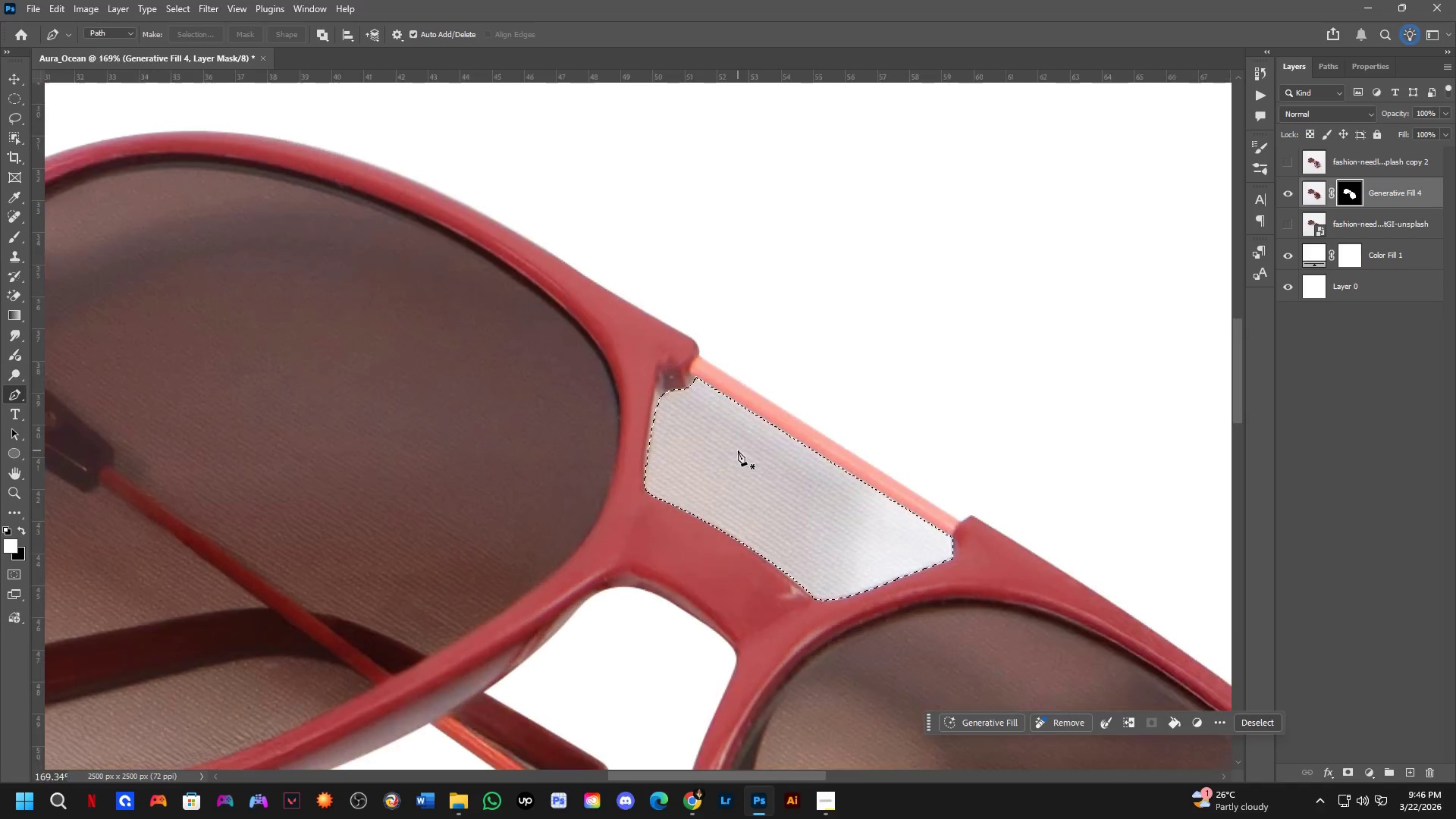 
key(Control+X)
 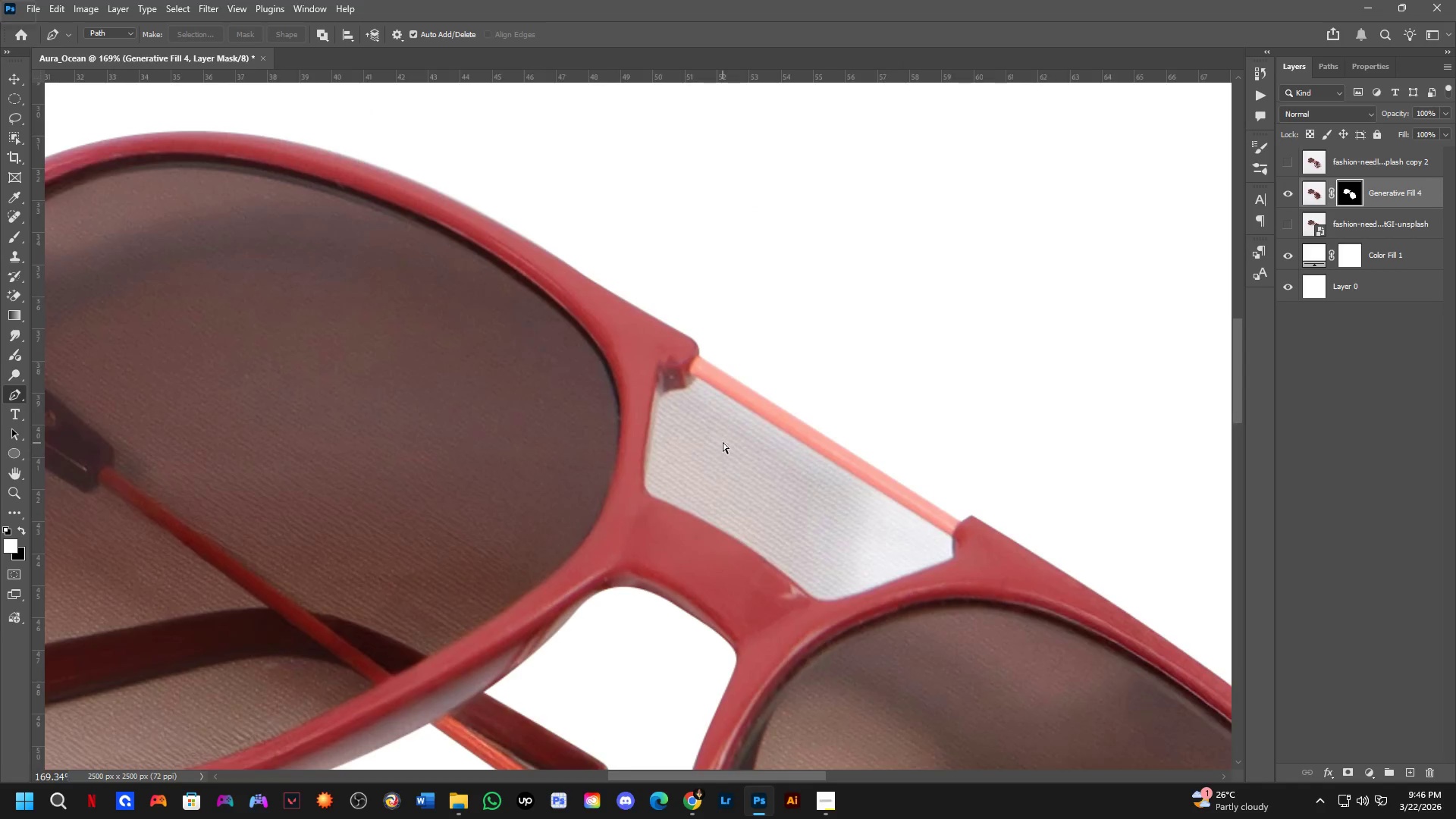 
hold_key(key=Space, duration=0.56)
 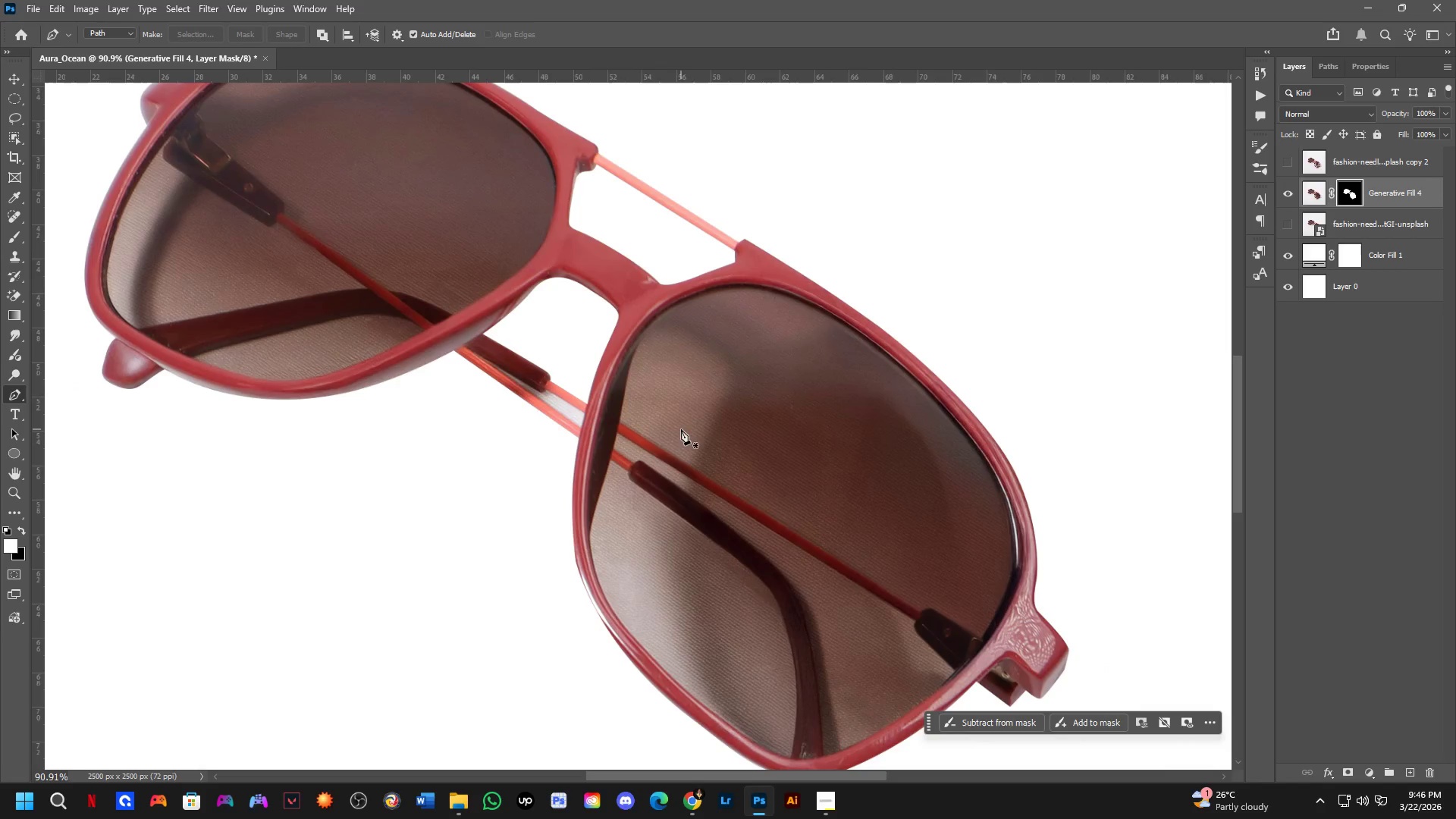 
scroll: coordinate [723, 442], scroll_direction: down, amount: 4.0
 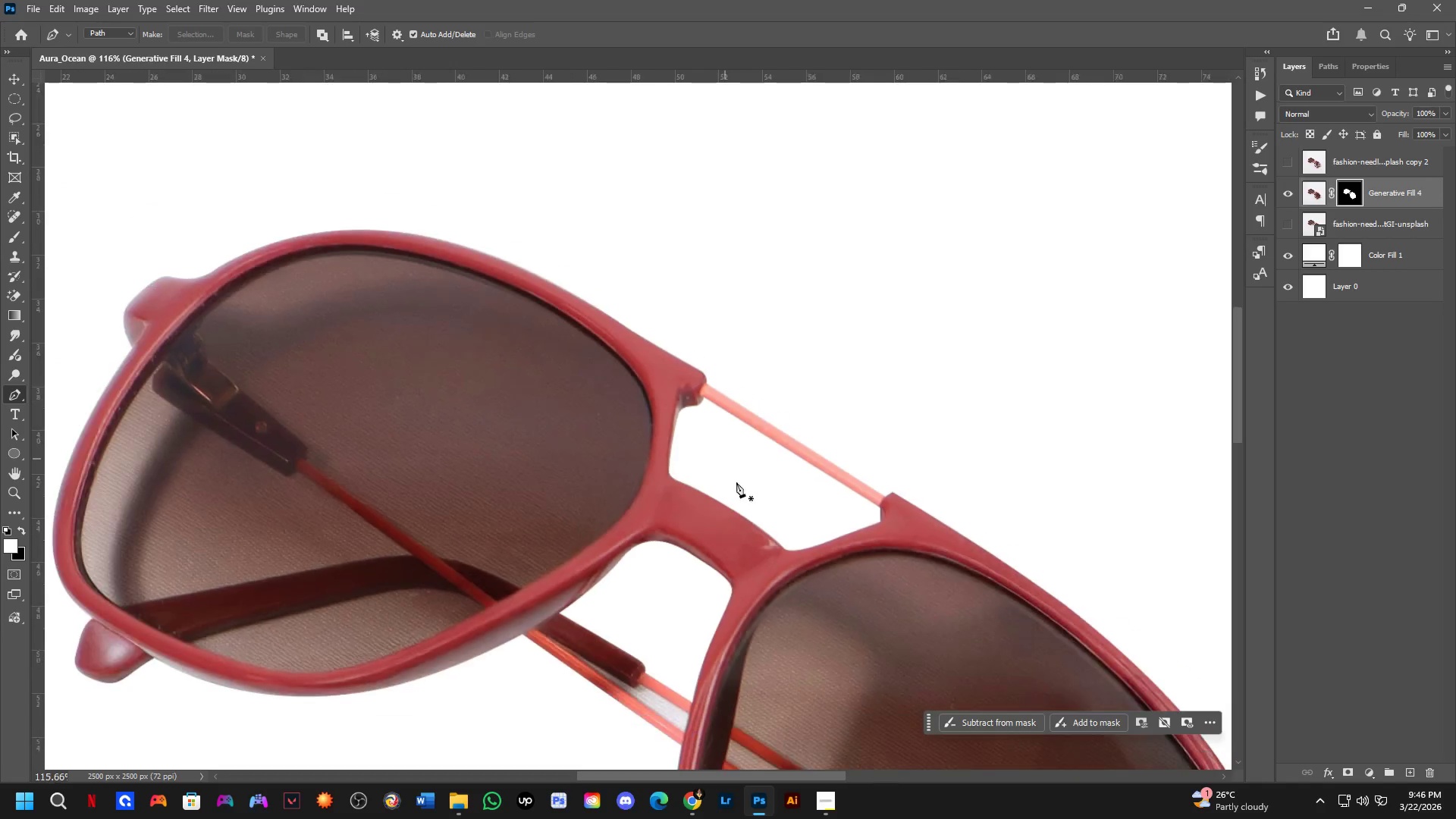 
left_click_drag(start_coordinate=[792, 585], to_coordinate=[666, 311])
 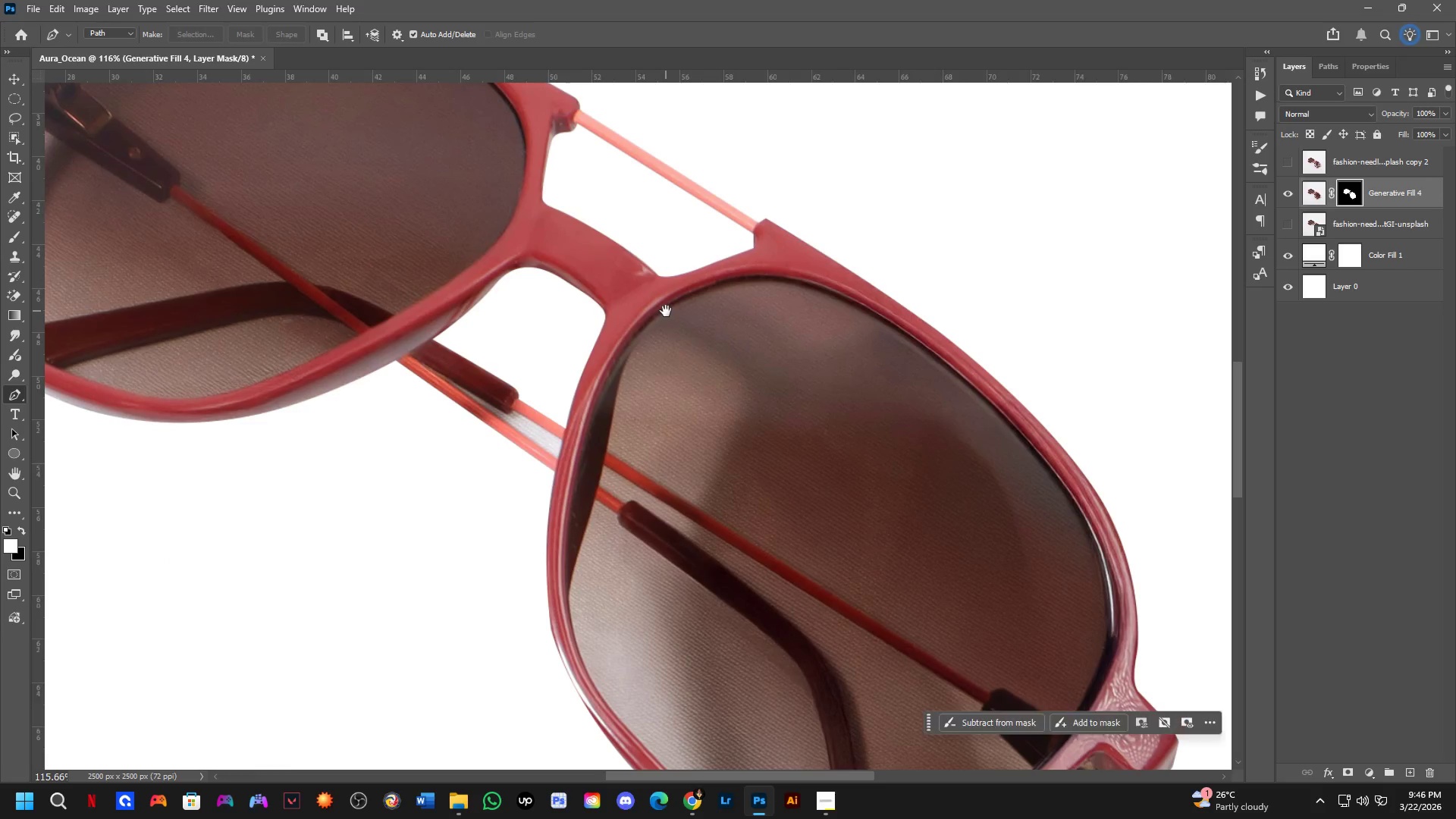 
key(Shift+ShiftLeft)
 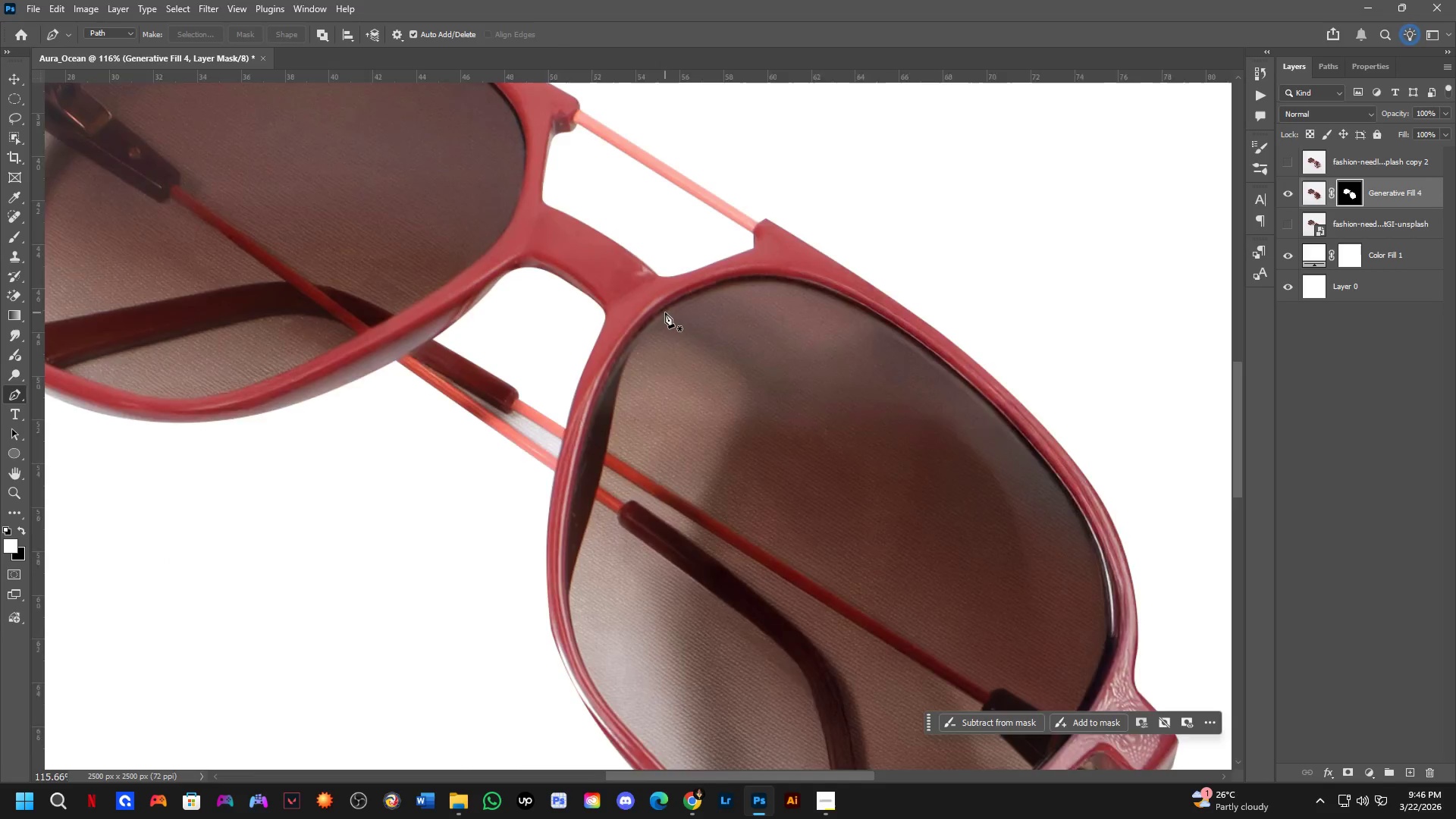 
scroll: coordinate [665, 312], scroll_direction: down, amount: 2.0
 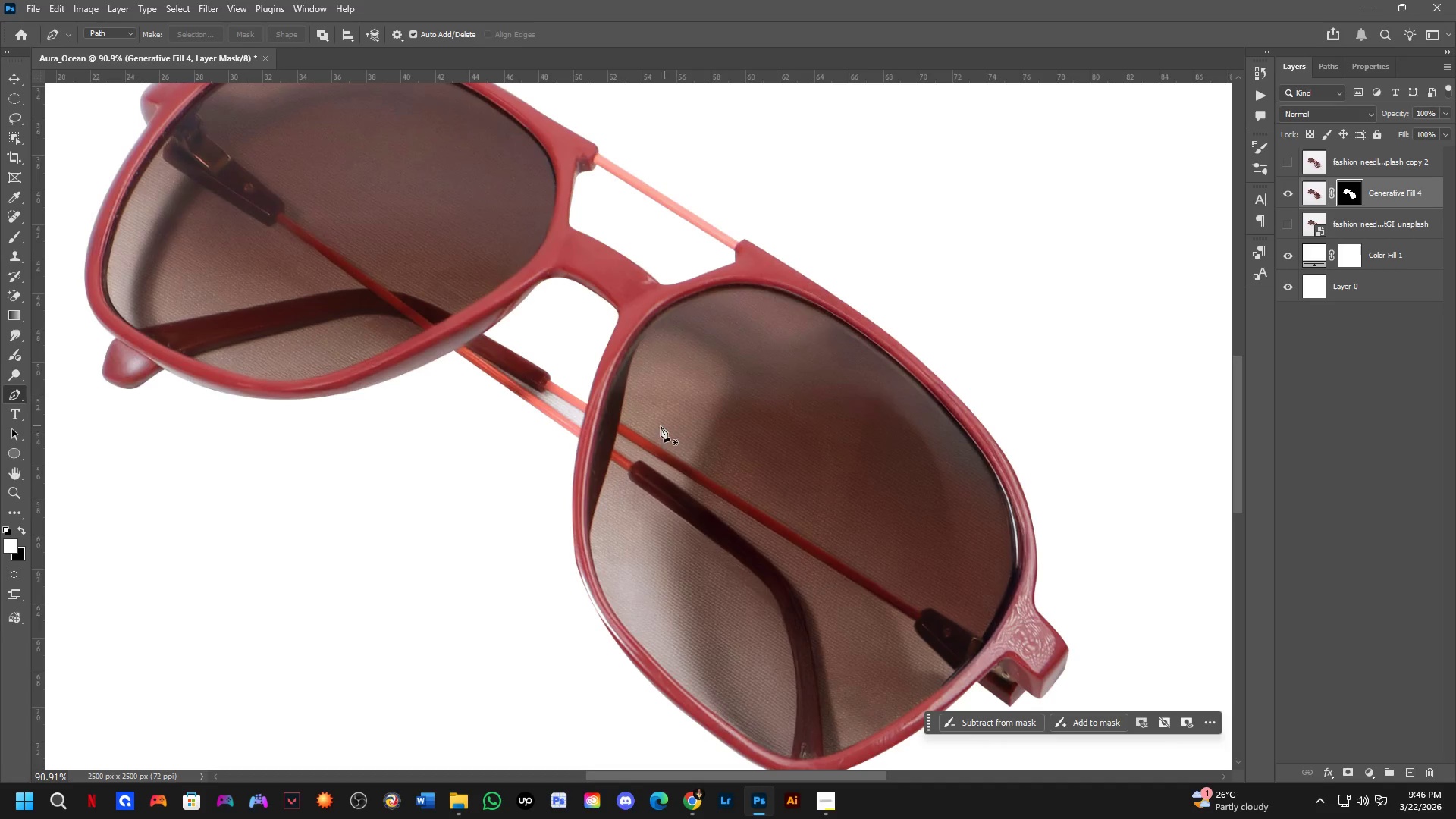 
hold_key(key=ShiftLeft, duration=0.42)
scroll: coordinate [516, 373], scroll_direction: up, amount: 8.0
 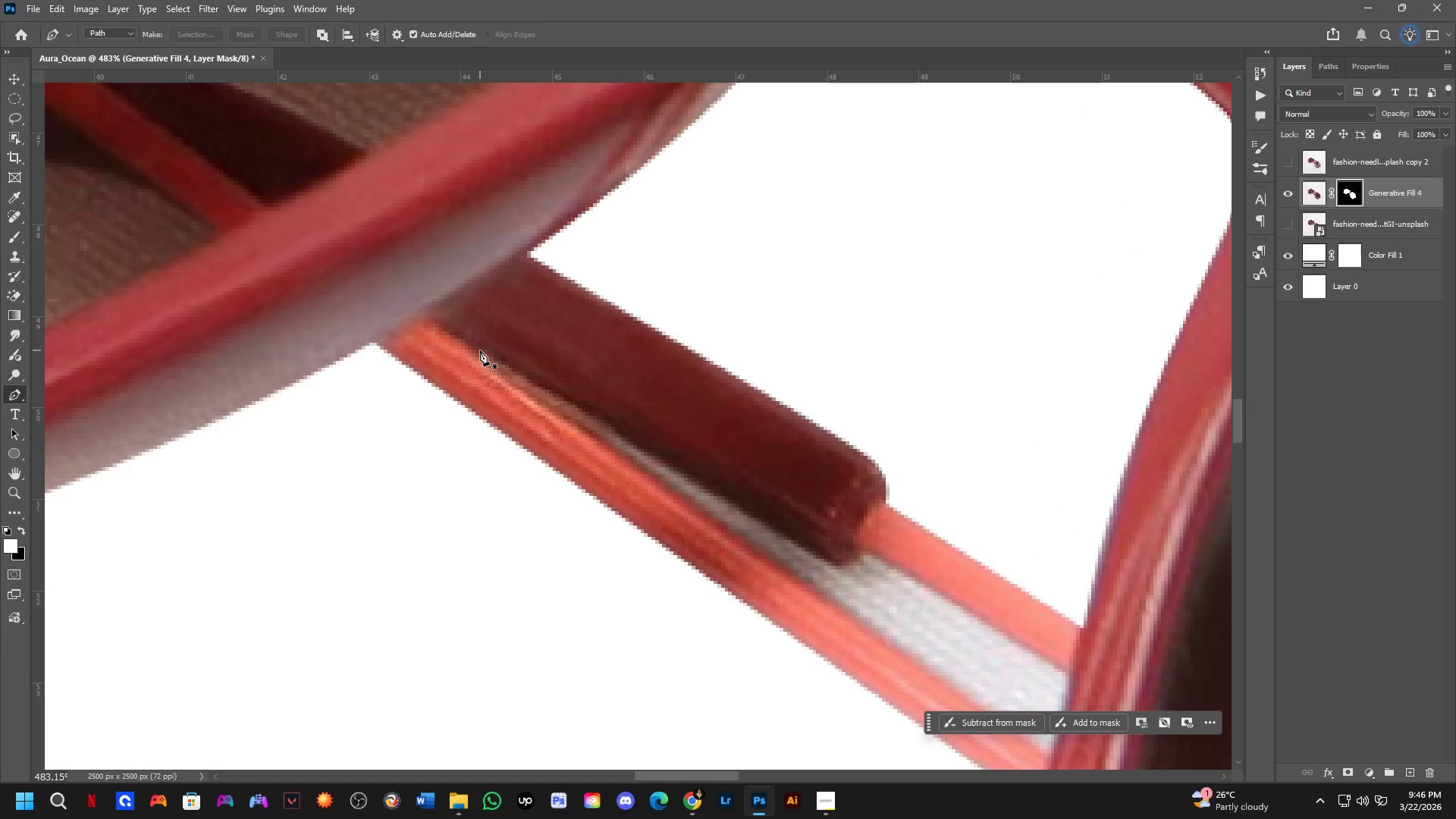 
left_click([480, 350])
 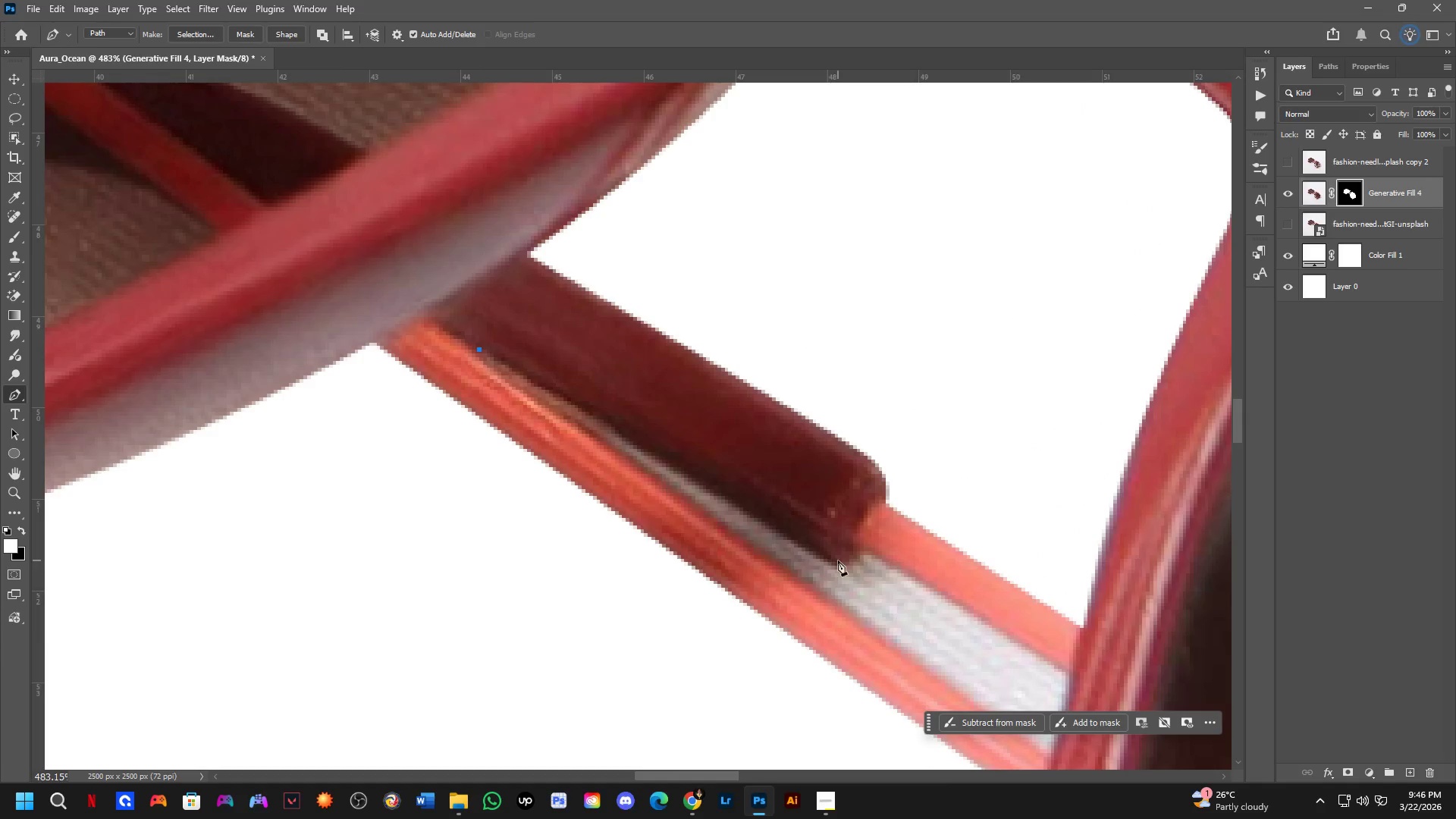 
left_click([842, 564])
 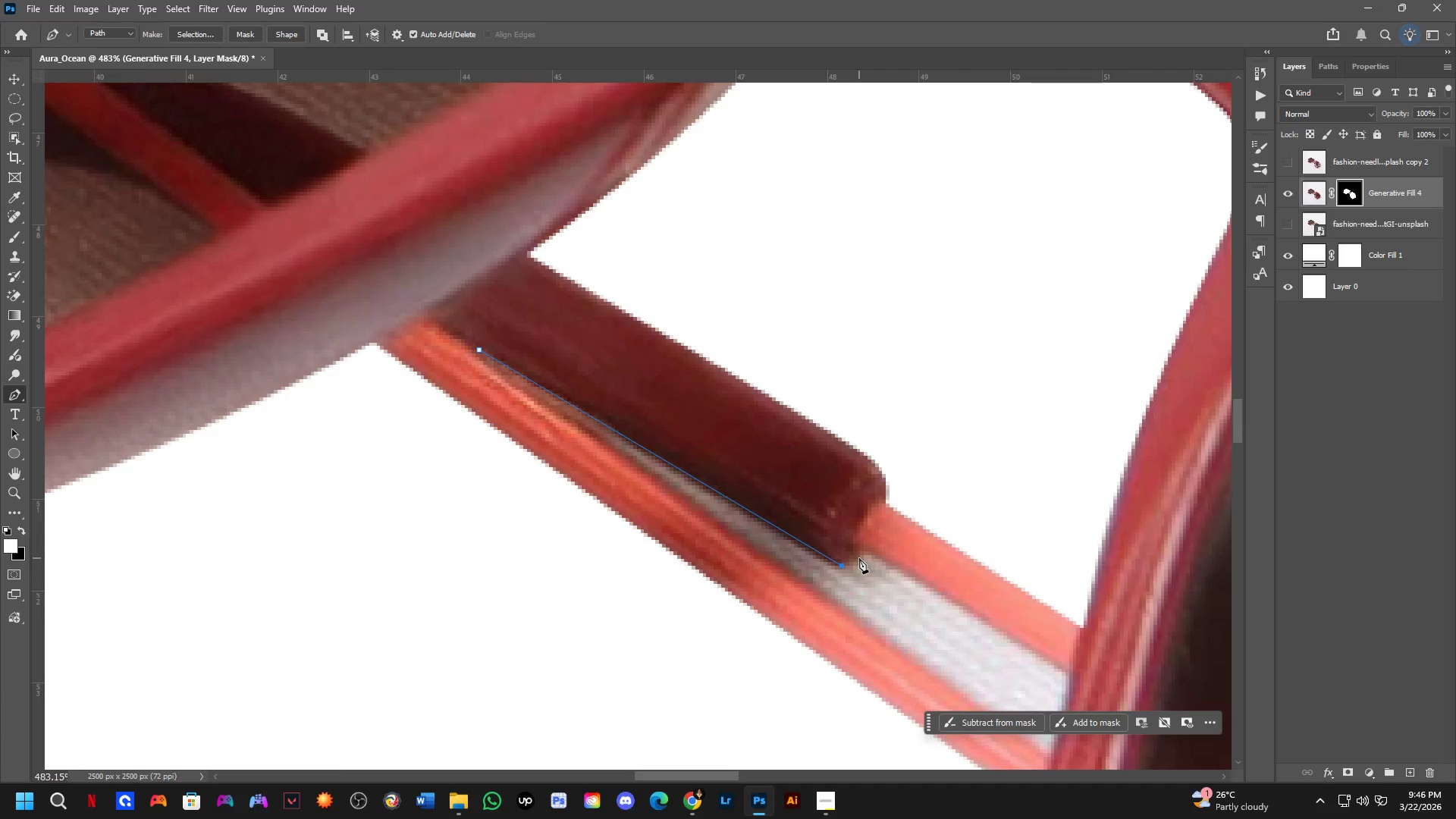 
left_click([860, 554])
 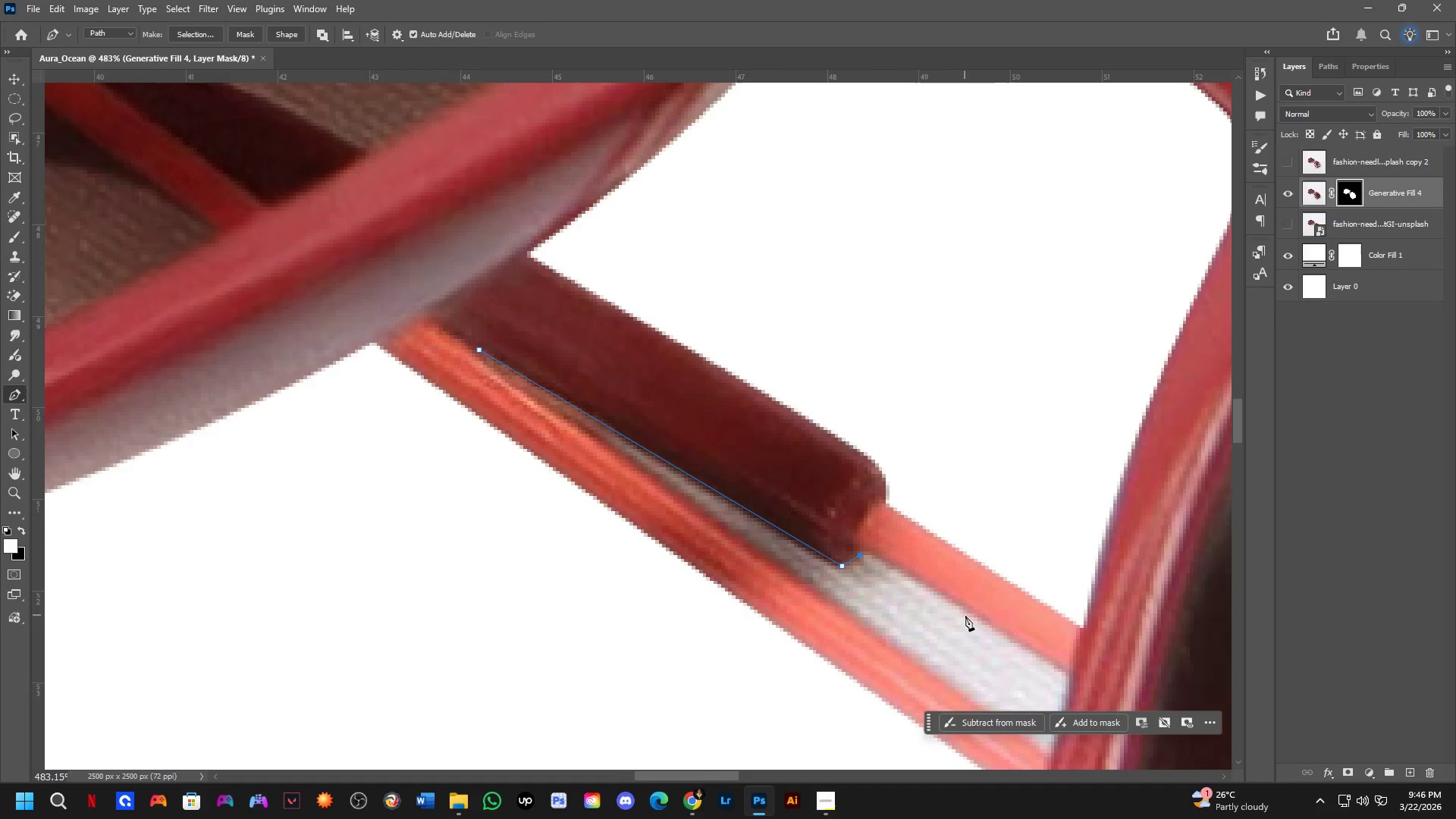 
hold_key(key=Space, duration=0.5)
 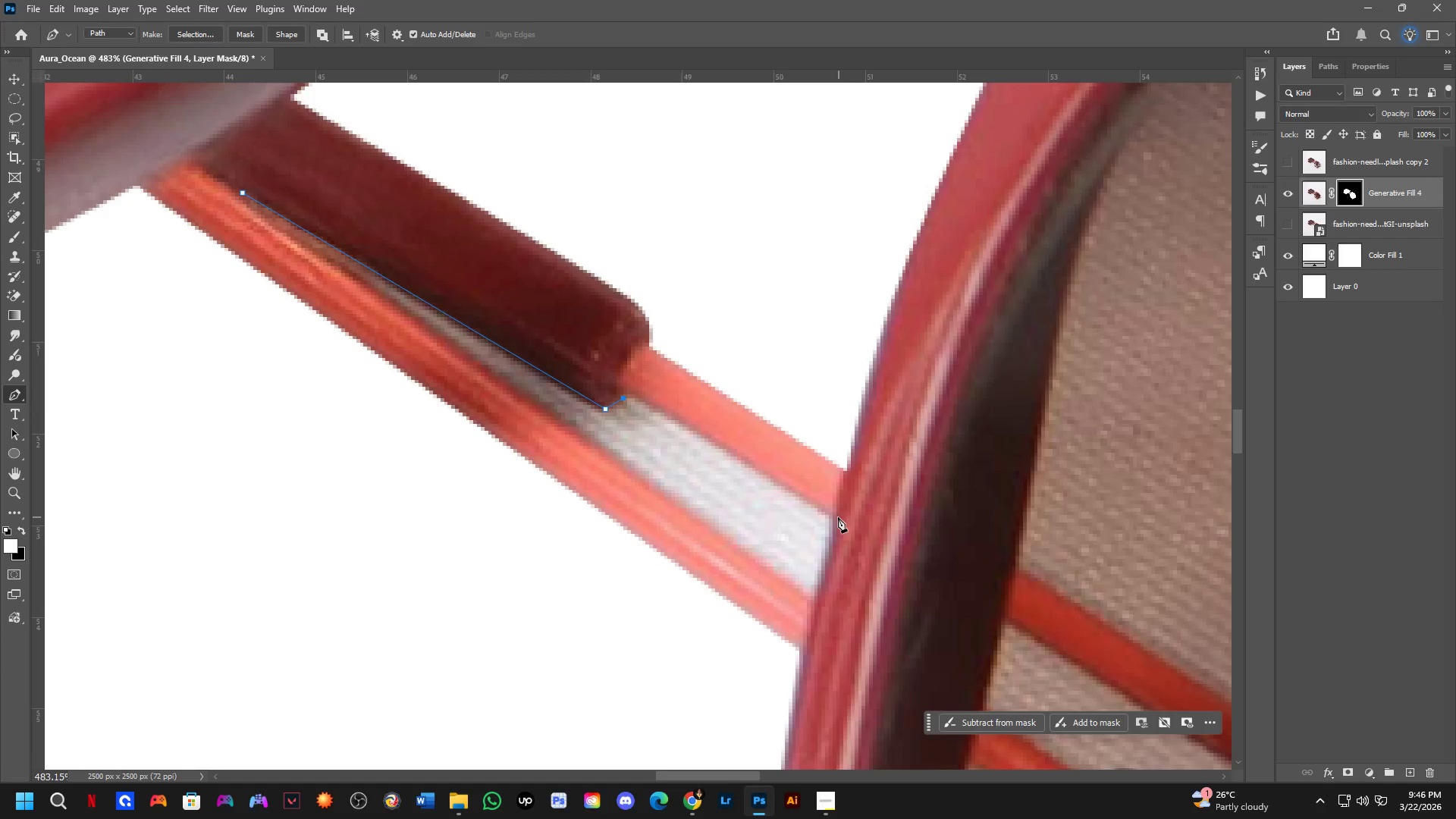 
left_click_drag(start_coordinate=[955, 609], to_coordinate=[718, 452])
 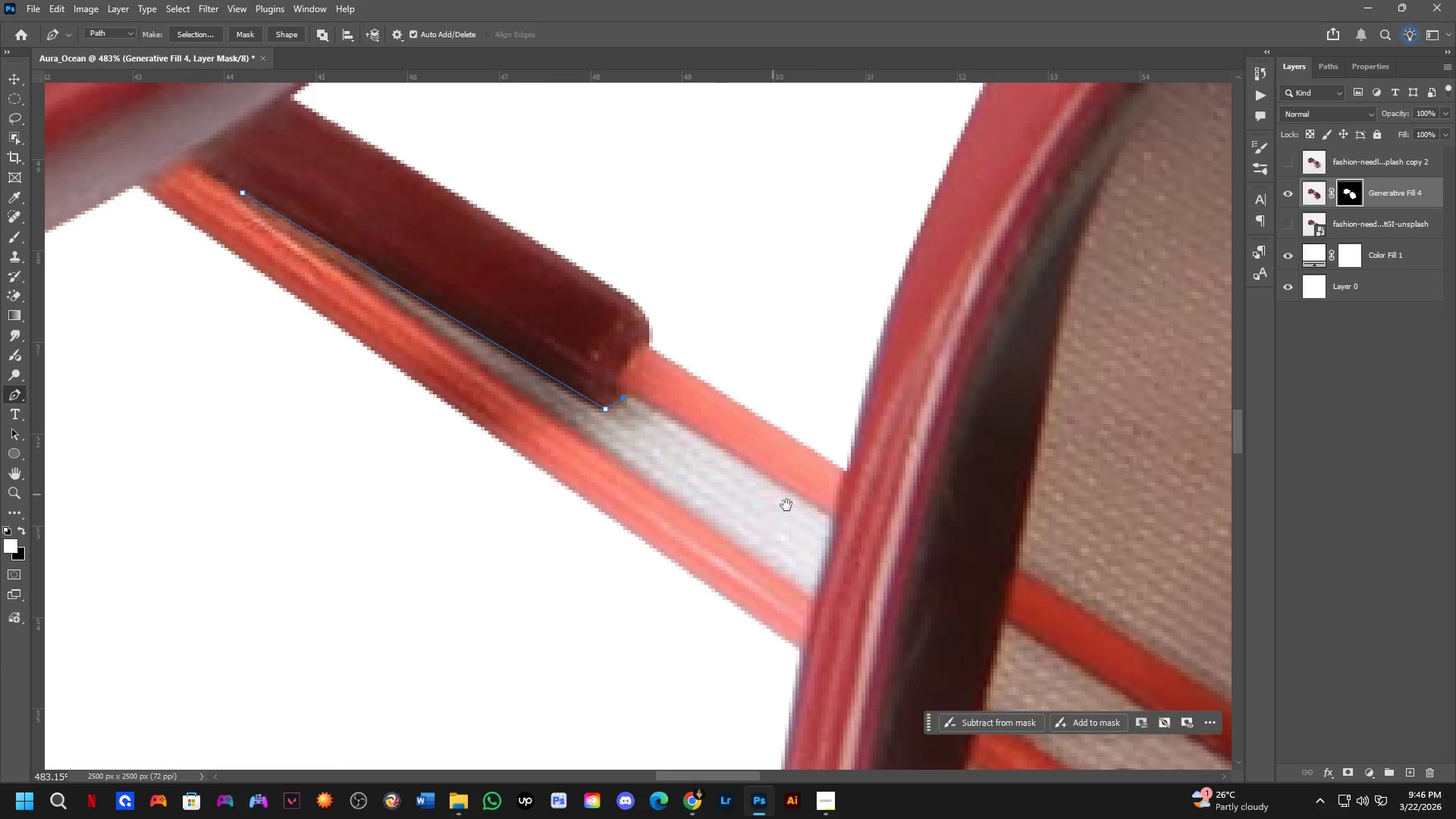 
hold_key(key=Space, duration=9.44)
 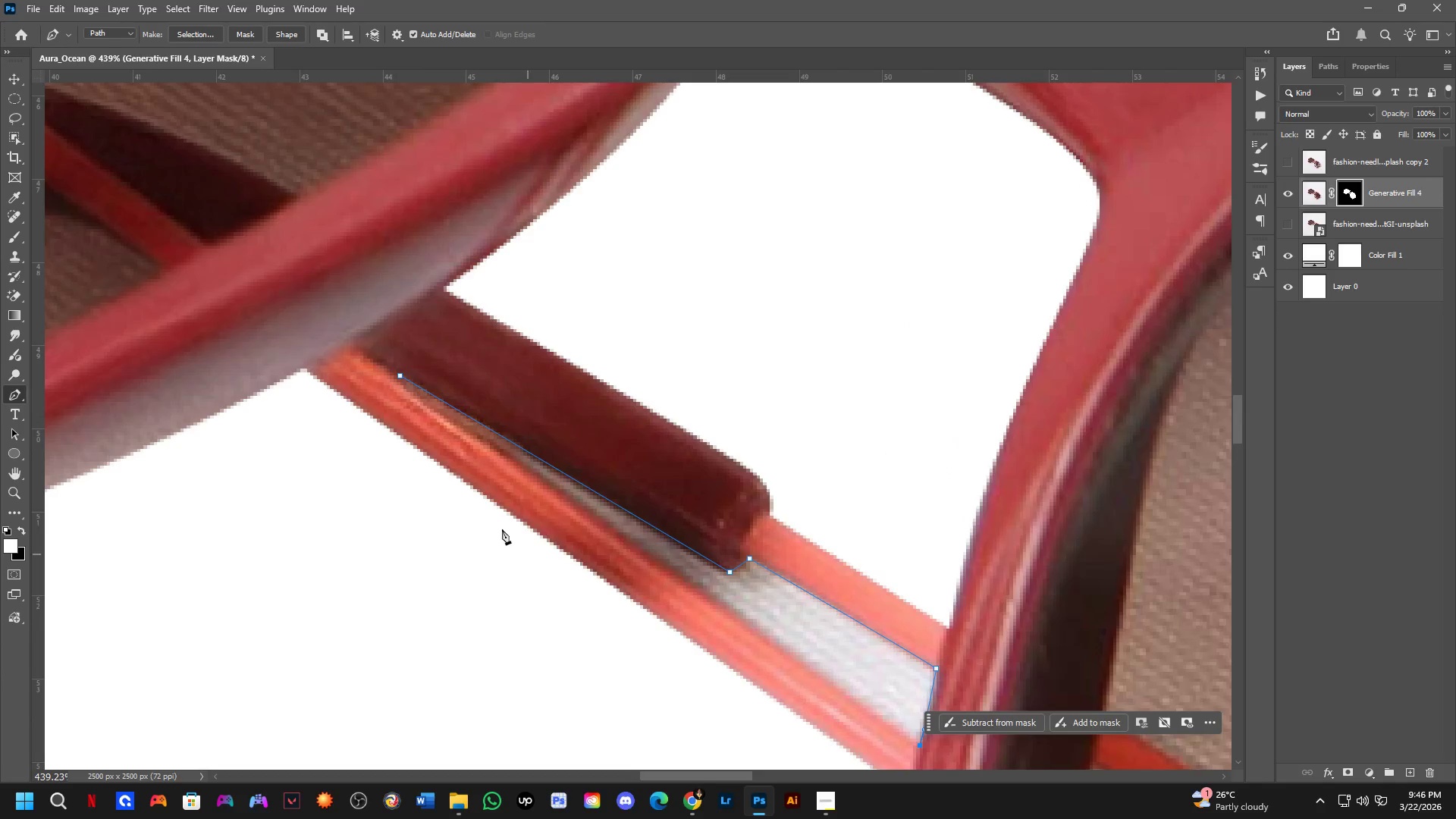 
left_click_drag(start_coordinate=[836, 516], to_coordinate=[861, 532])
 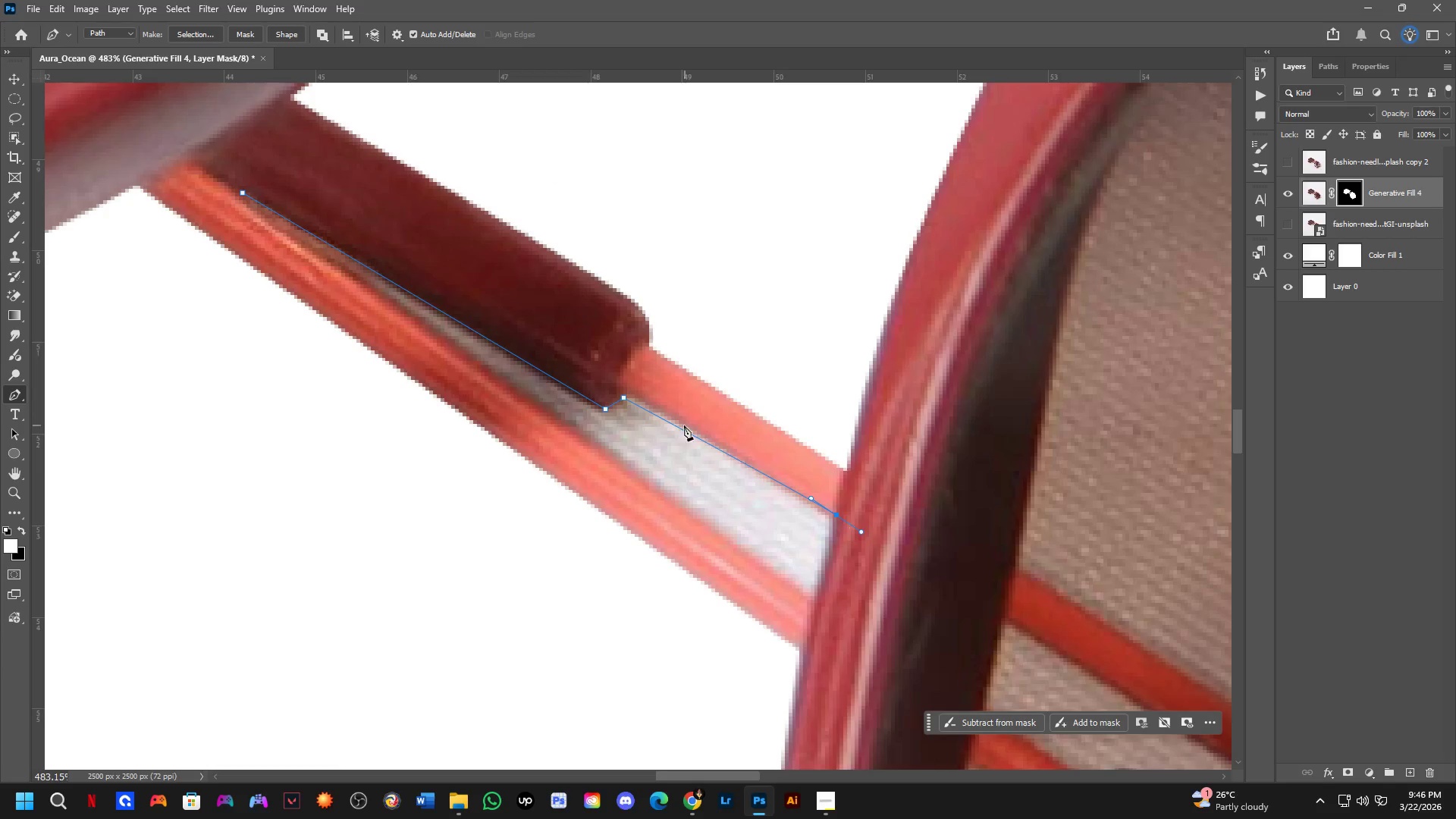 
scroll: coordinate [647, 414], scroll_direction: up, amount: 3.0
 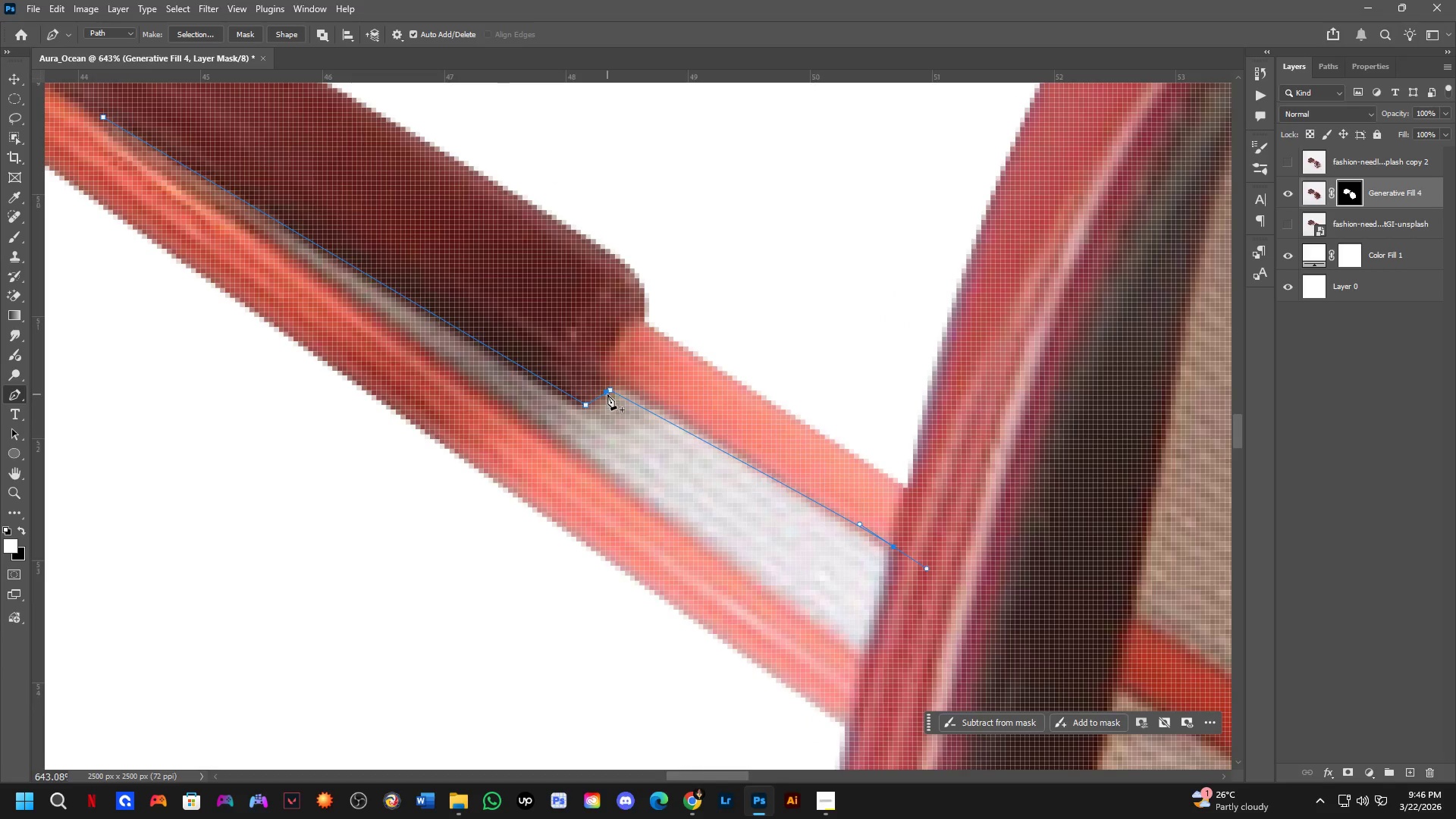 
hold_key(key=ControlLeft, duration=1.17)
left_click_drag(start_coordinate=[610, 392], to_coordinate=[614, 388])
 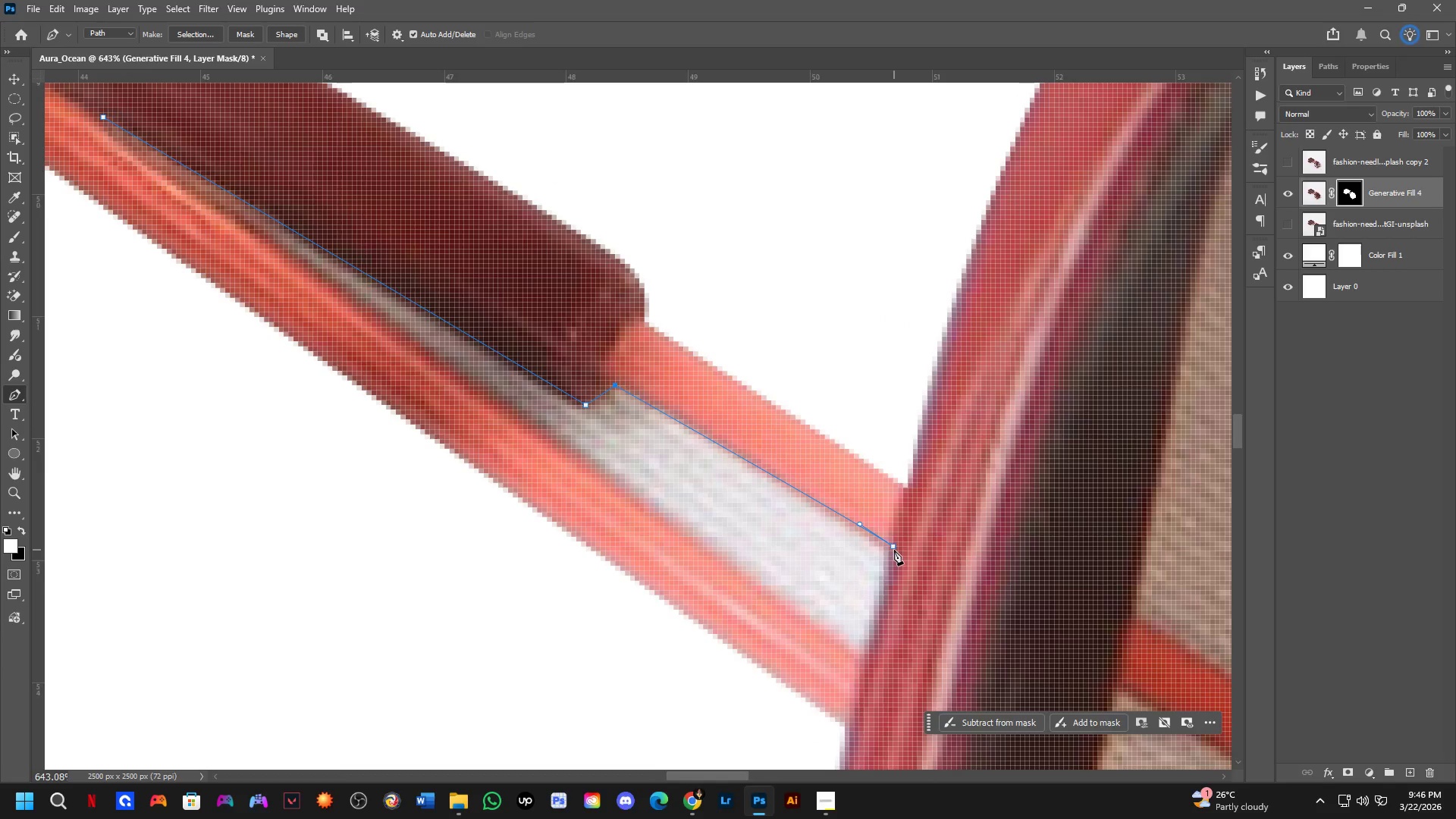 
hold_key(key=AltLeft, duration=0.34)
left_click([895, 547])
 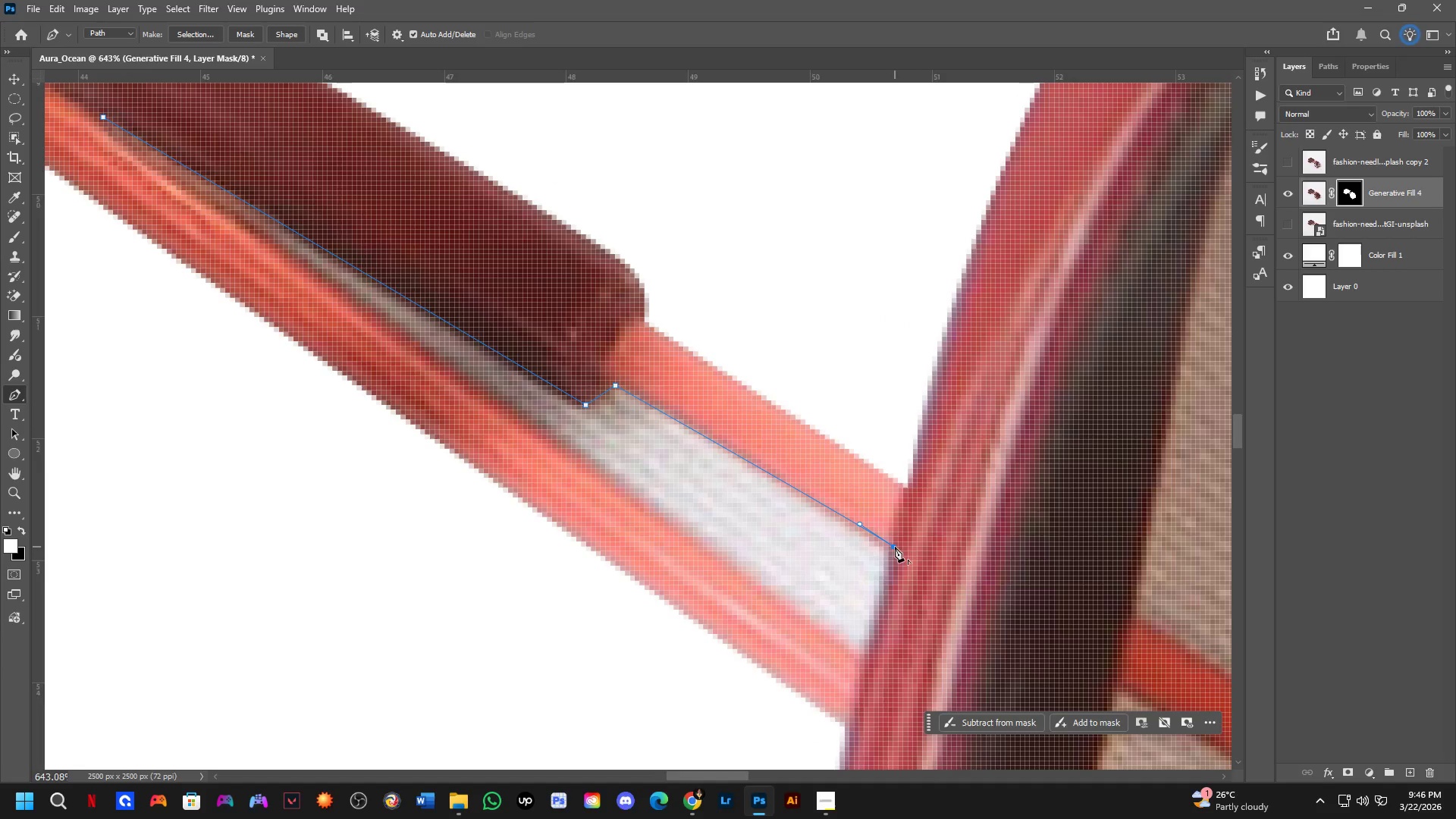 
hold_key(key=ControlLeft, duration=0.89)
left_click_drag(start_coordinate=[895, 547], to_coordinate=[890, 549])
 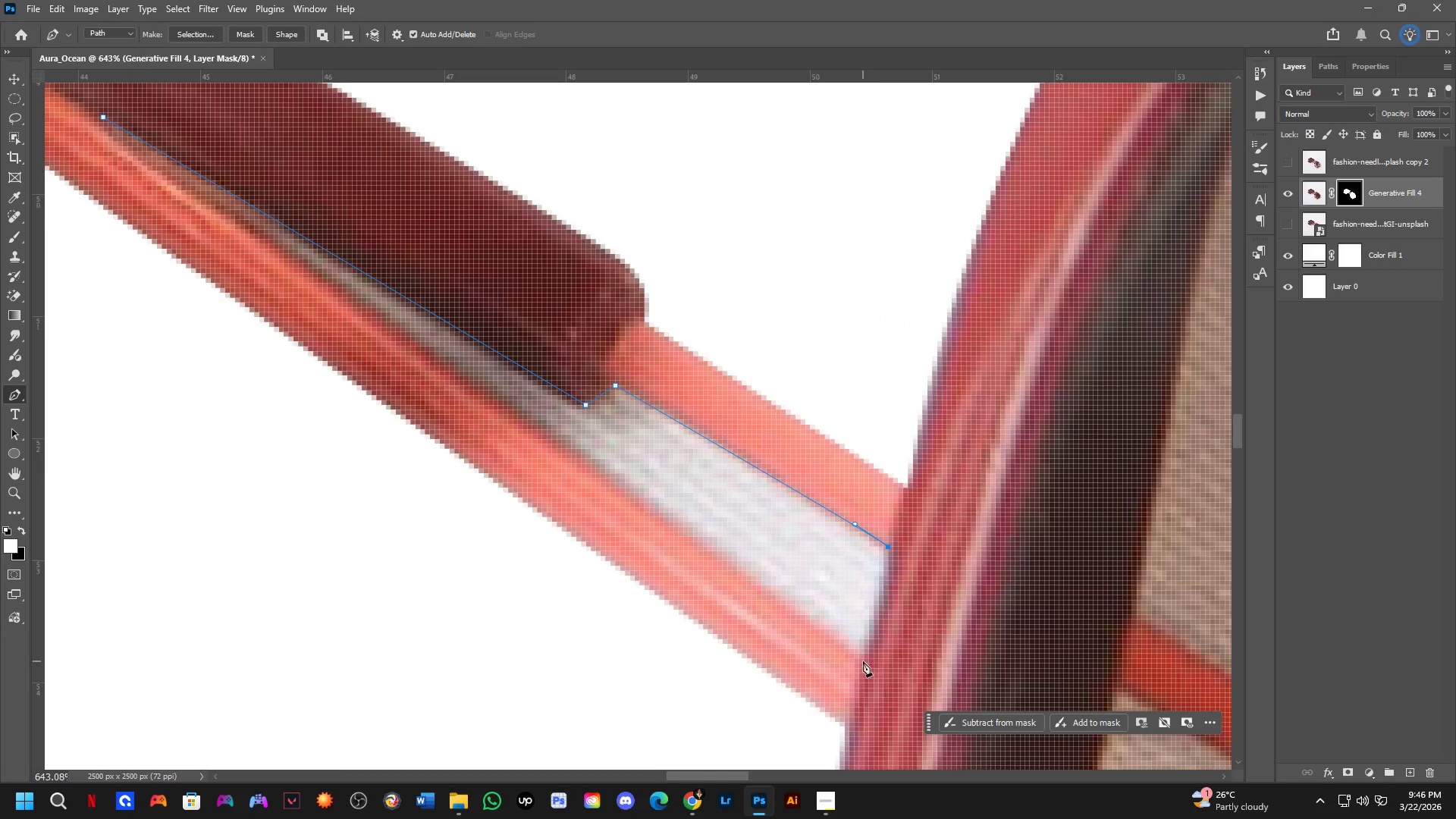 
left_click_drag(start_coordinate=[862, 660], to_coordinate=[857, 681])
 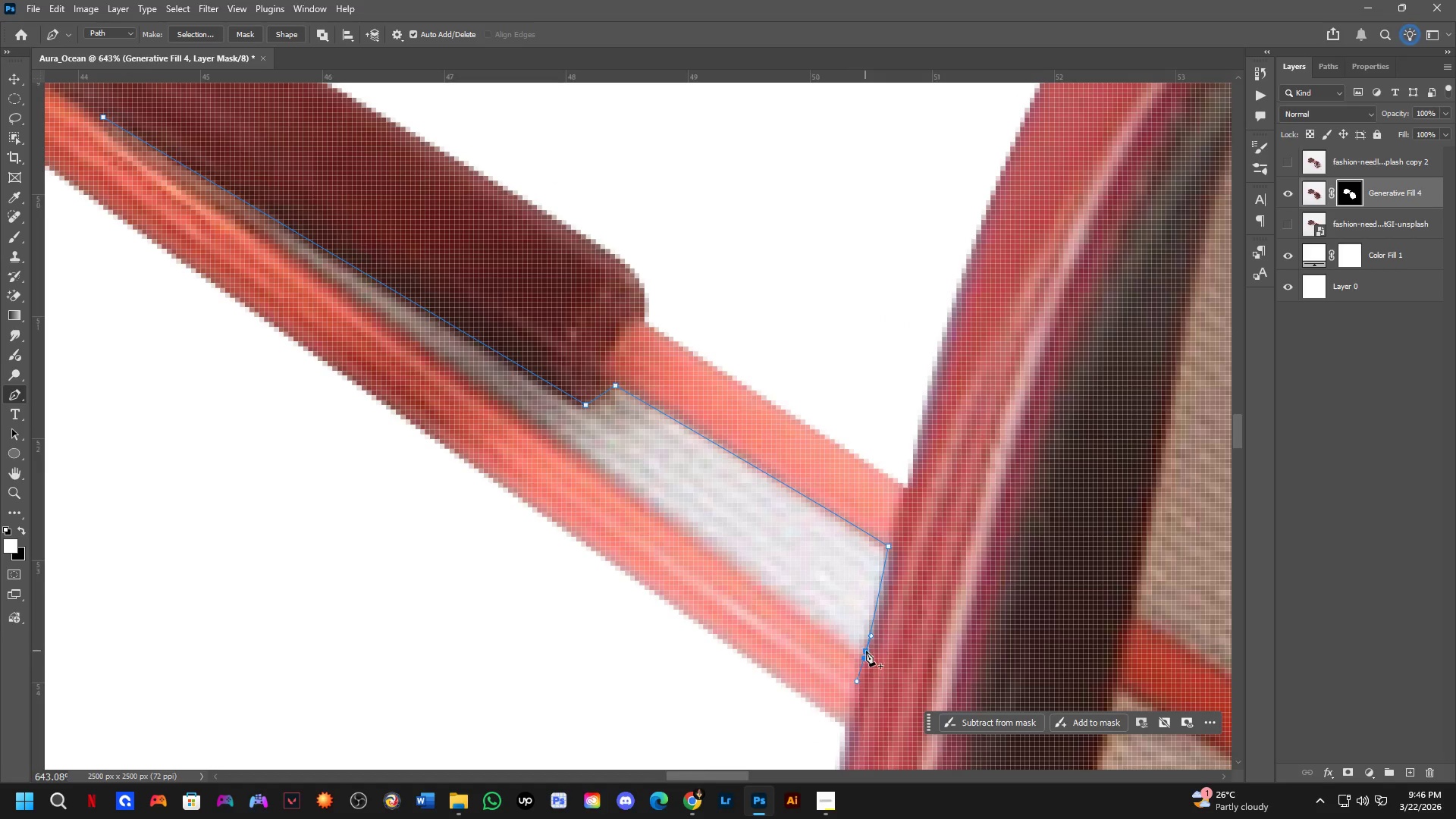 
hold_key(key=AltLeft, duration=0.52)
left_click([865, 662])
 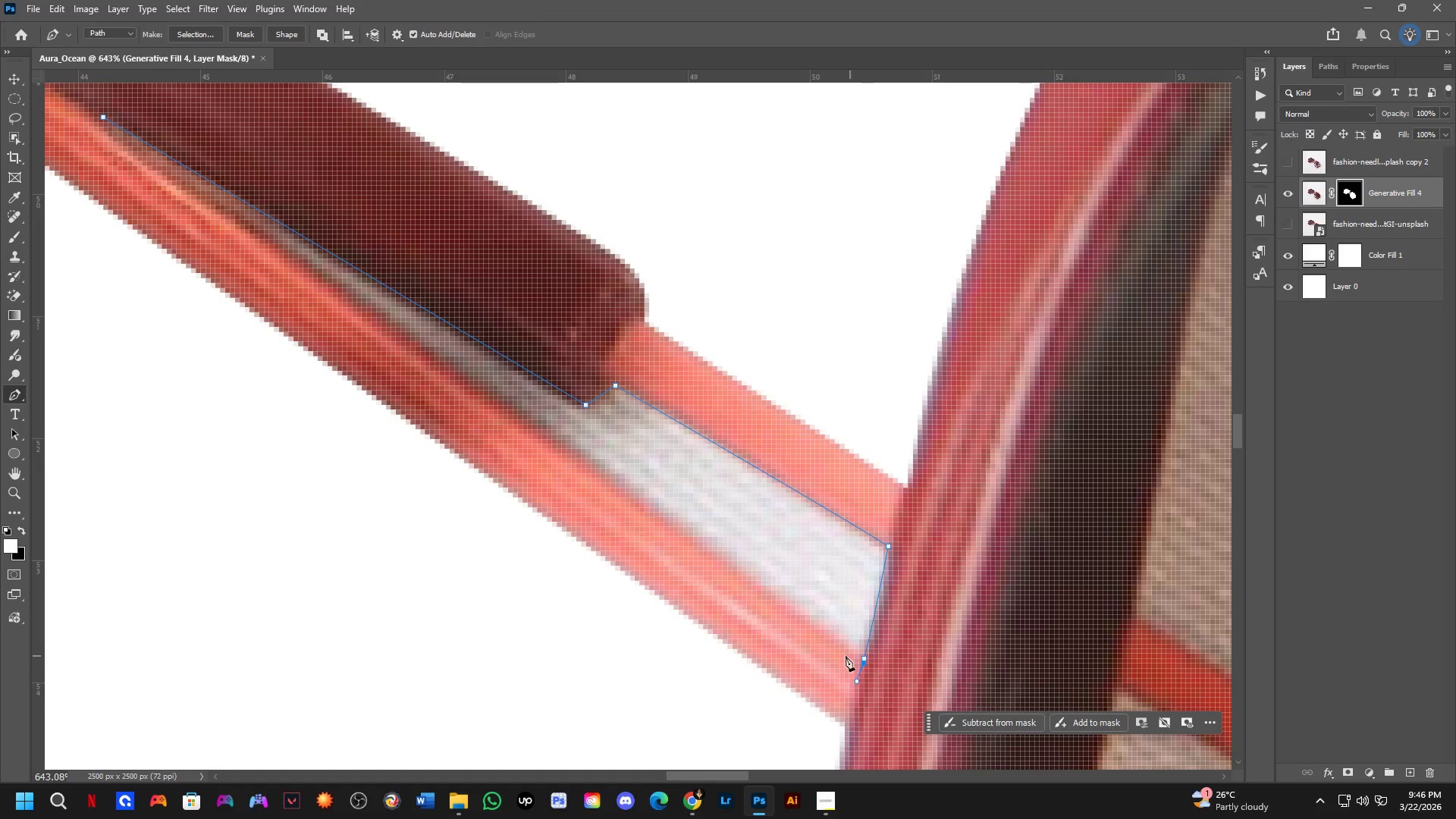 
key(Control+ControlLeft)
 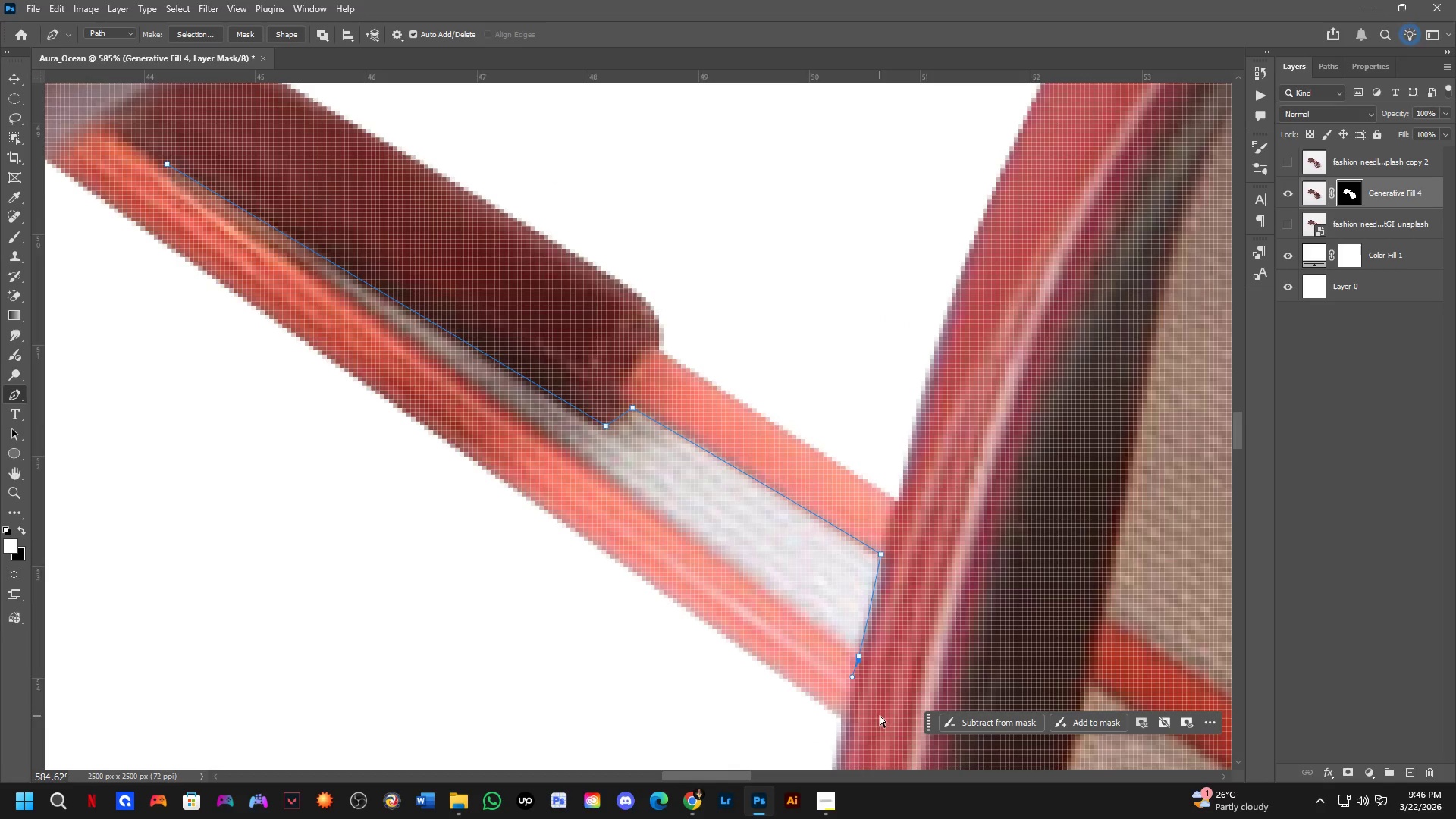 
scroll: coordinate [805, 635], scroll_direction: down, amount: 1.0
 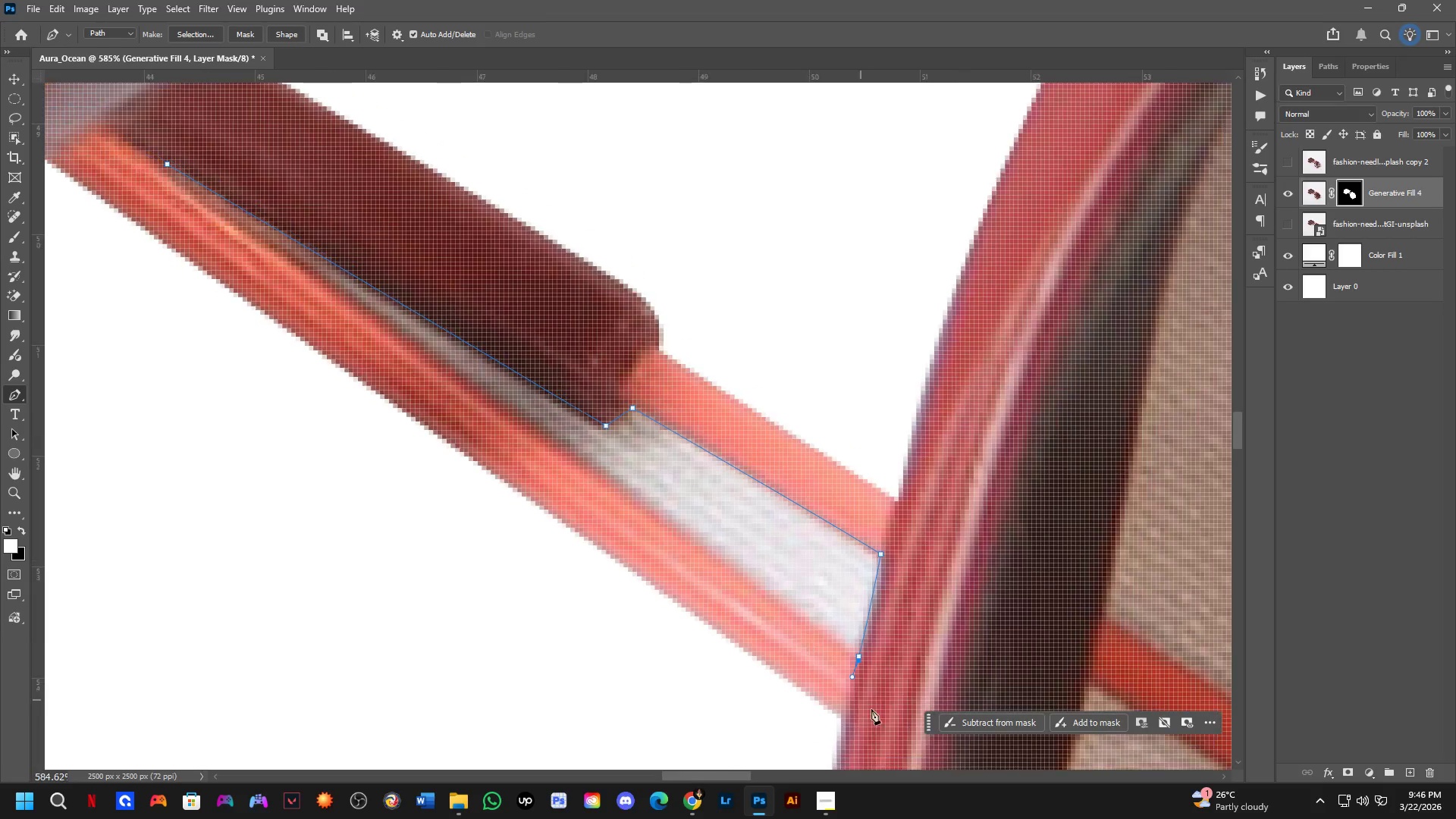 
key(Control+Z)
 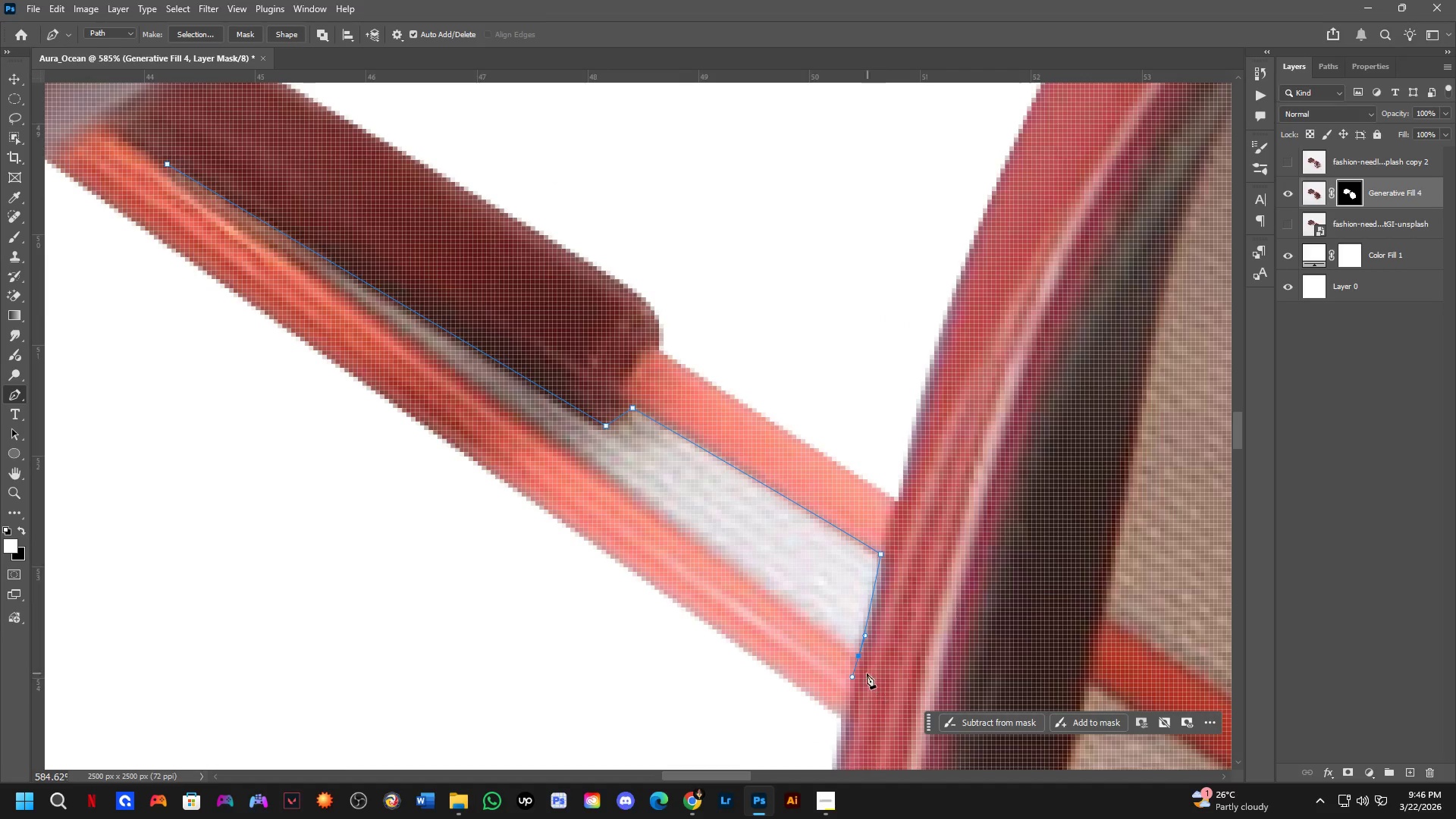 
hold_key(key=AltLeft, duration=0.41)
left_click([858, 657])
 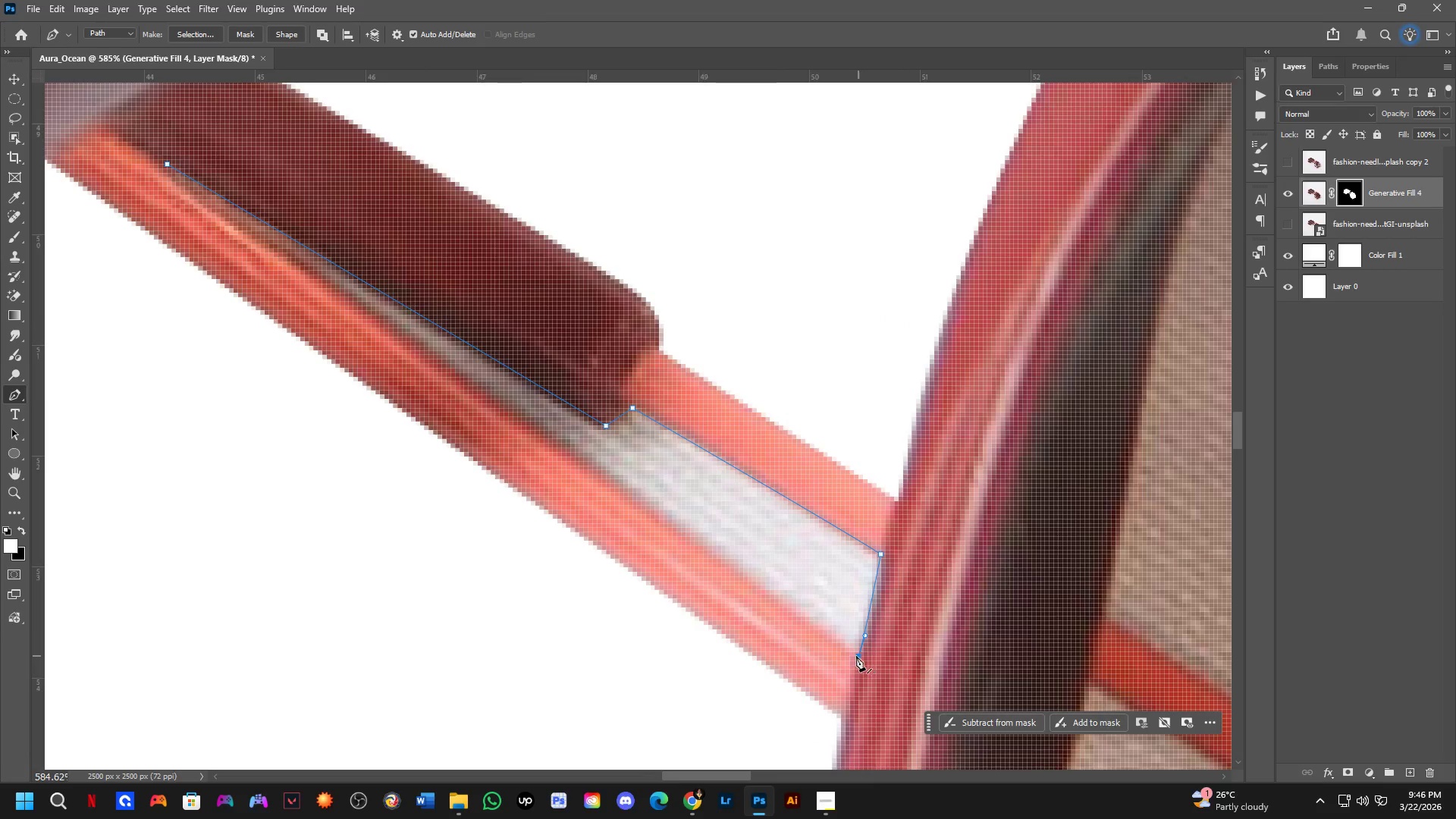 
hold_key(key=Space, duration=0.45)
 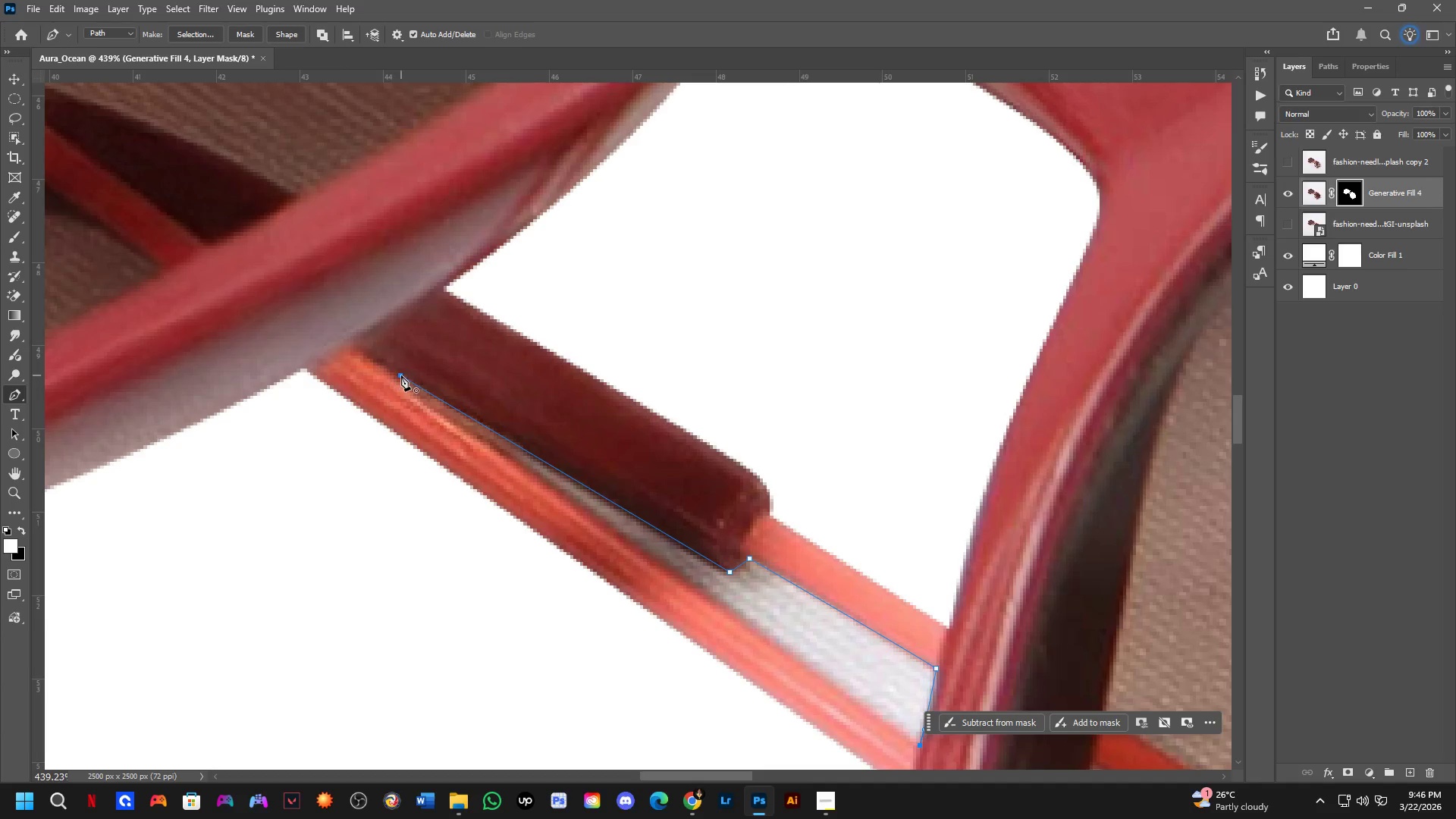 
scroll: coordinate [758, 635], scroll_direction: down, amount: 3.0
 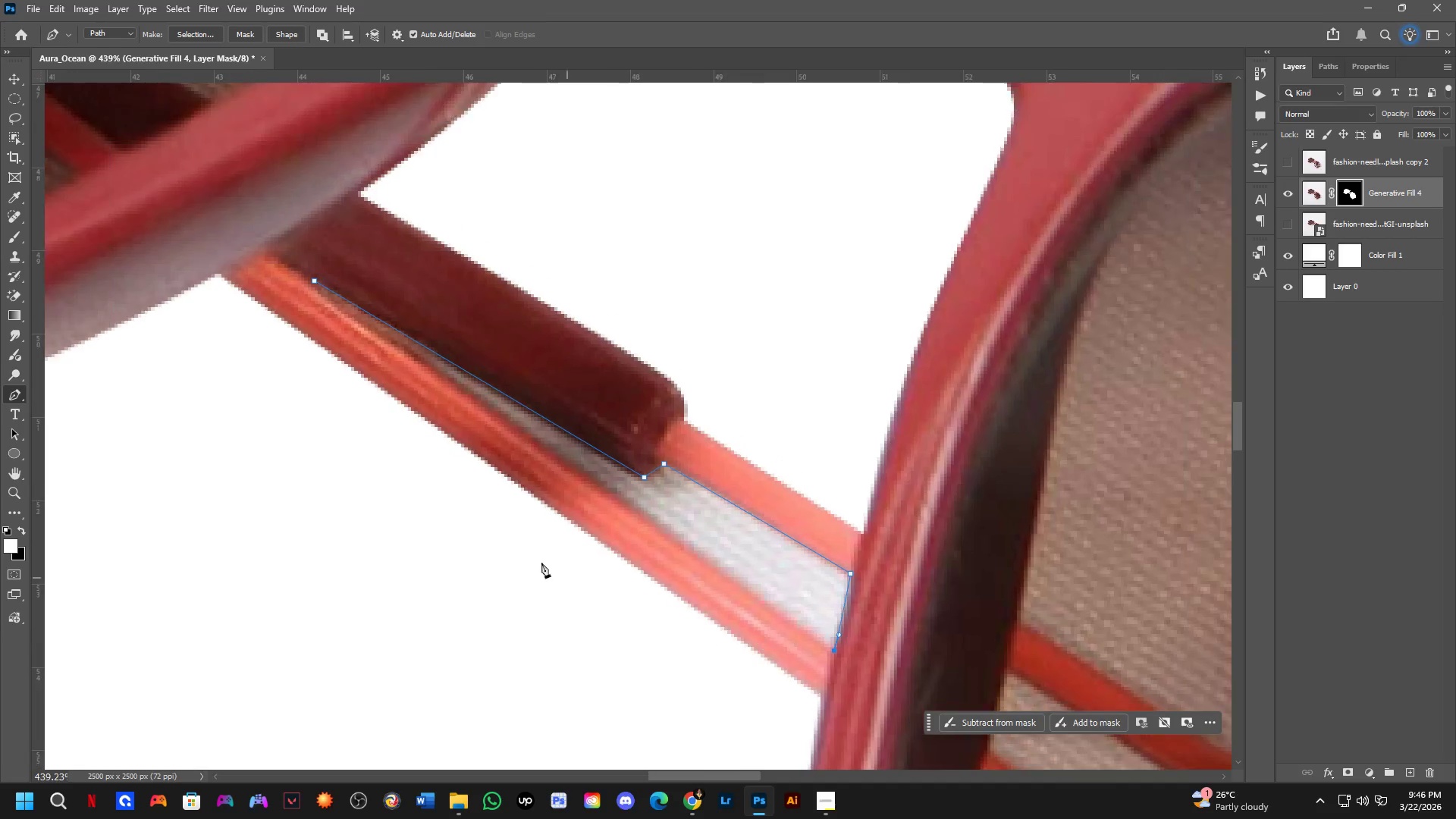 
left_click_drag(start_coordinate=[502, 524], to_coordinate=[588, 619])
 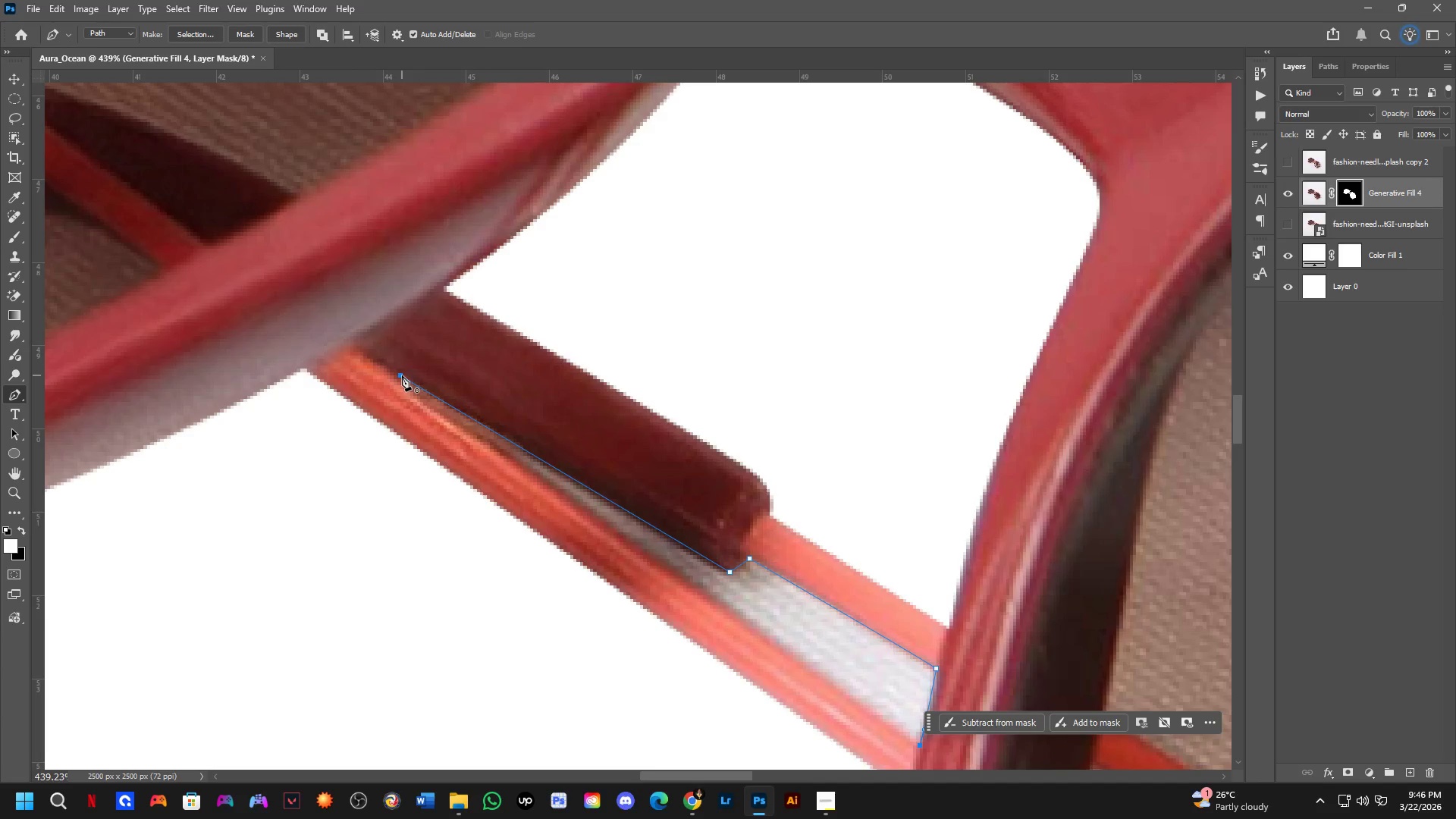 
left_click([401, 375])
 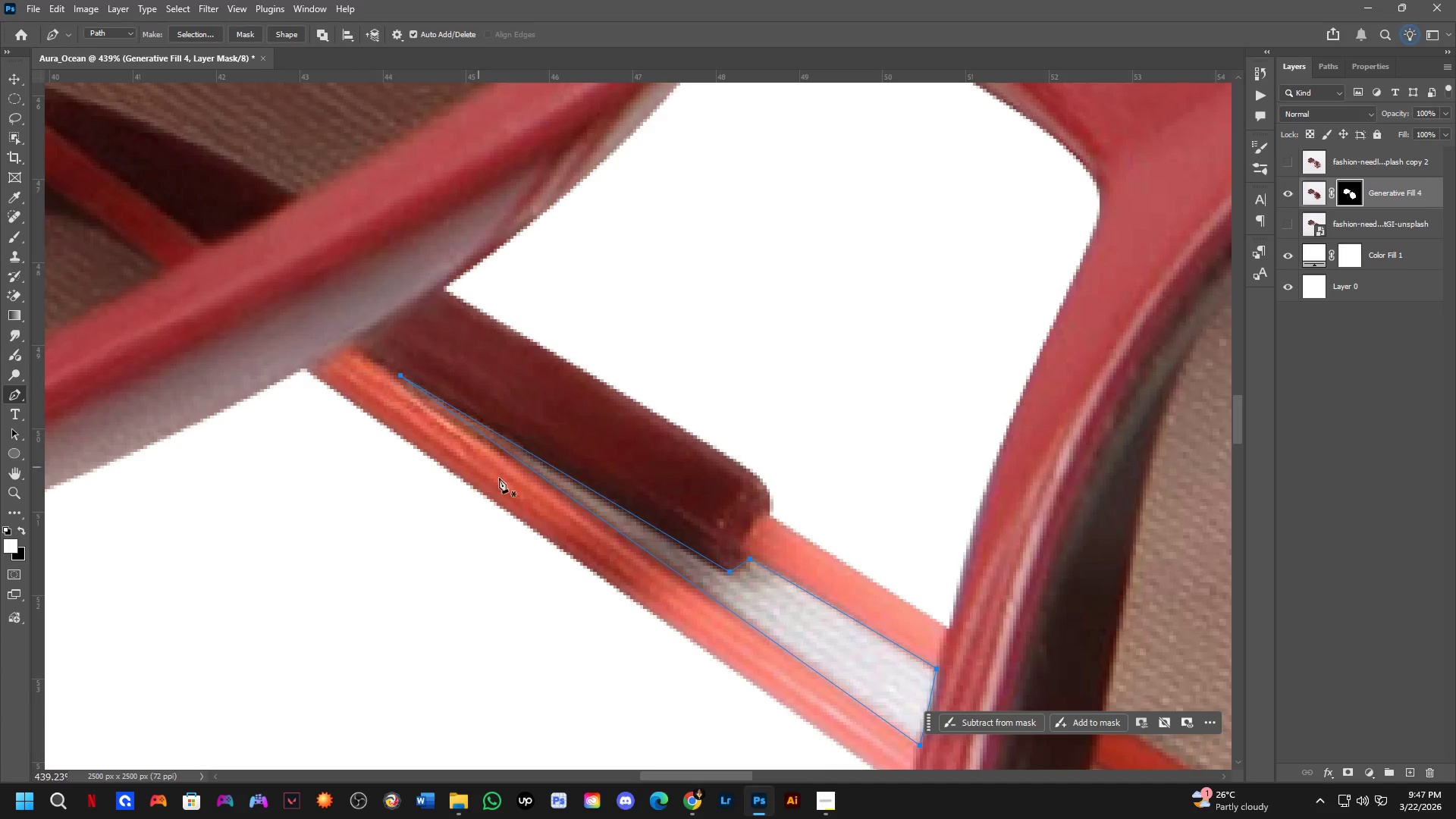 
key(Control+ControlLeft)
 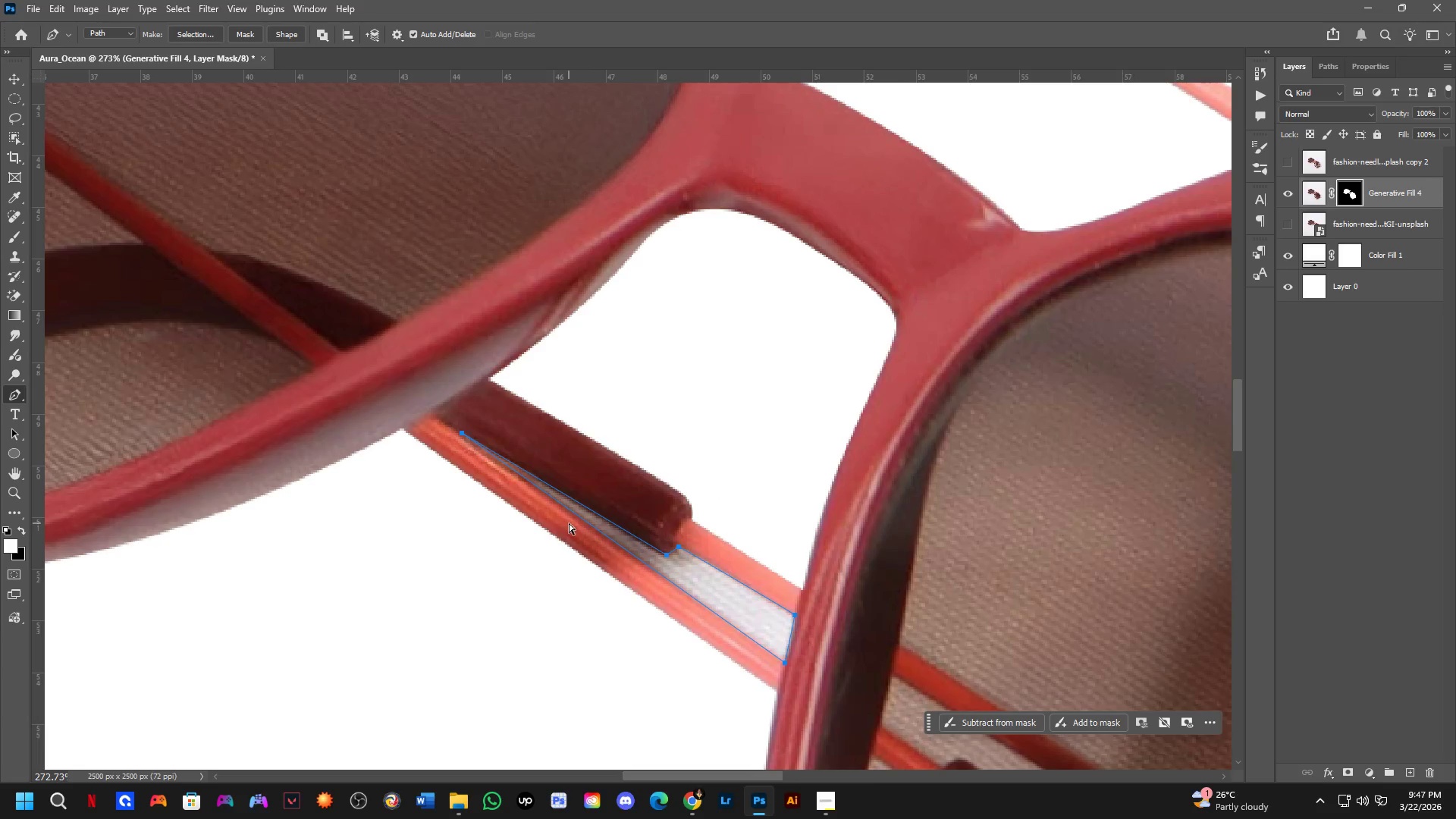 
scroll: coordinate [565, 529], scroll_direction: down, amount: 5.0
 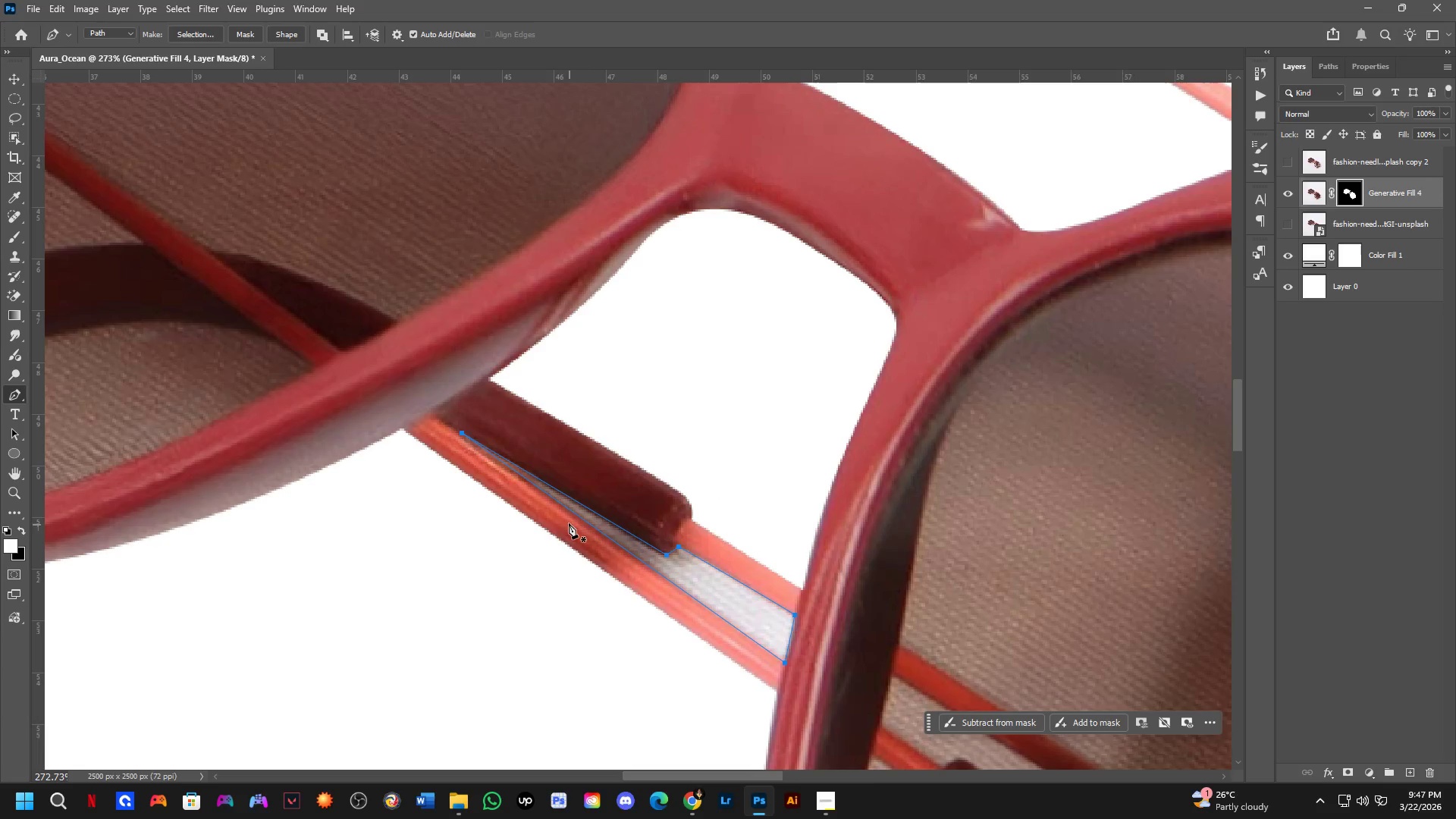 
key(Control+NumpadEnter)
 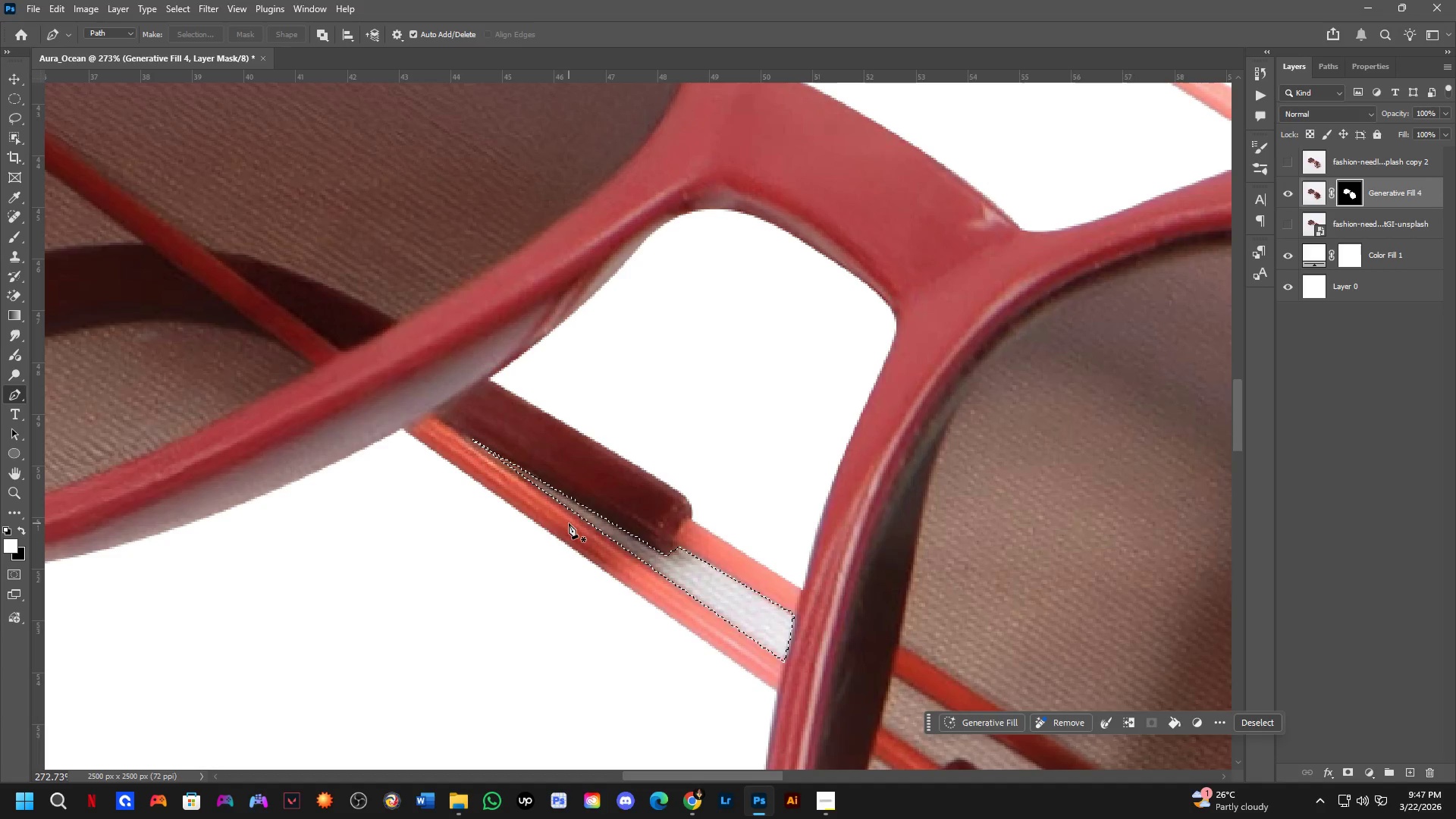 
key(Control+X)
 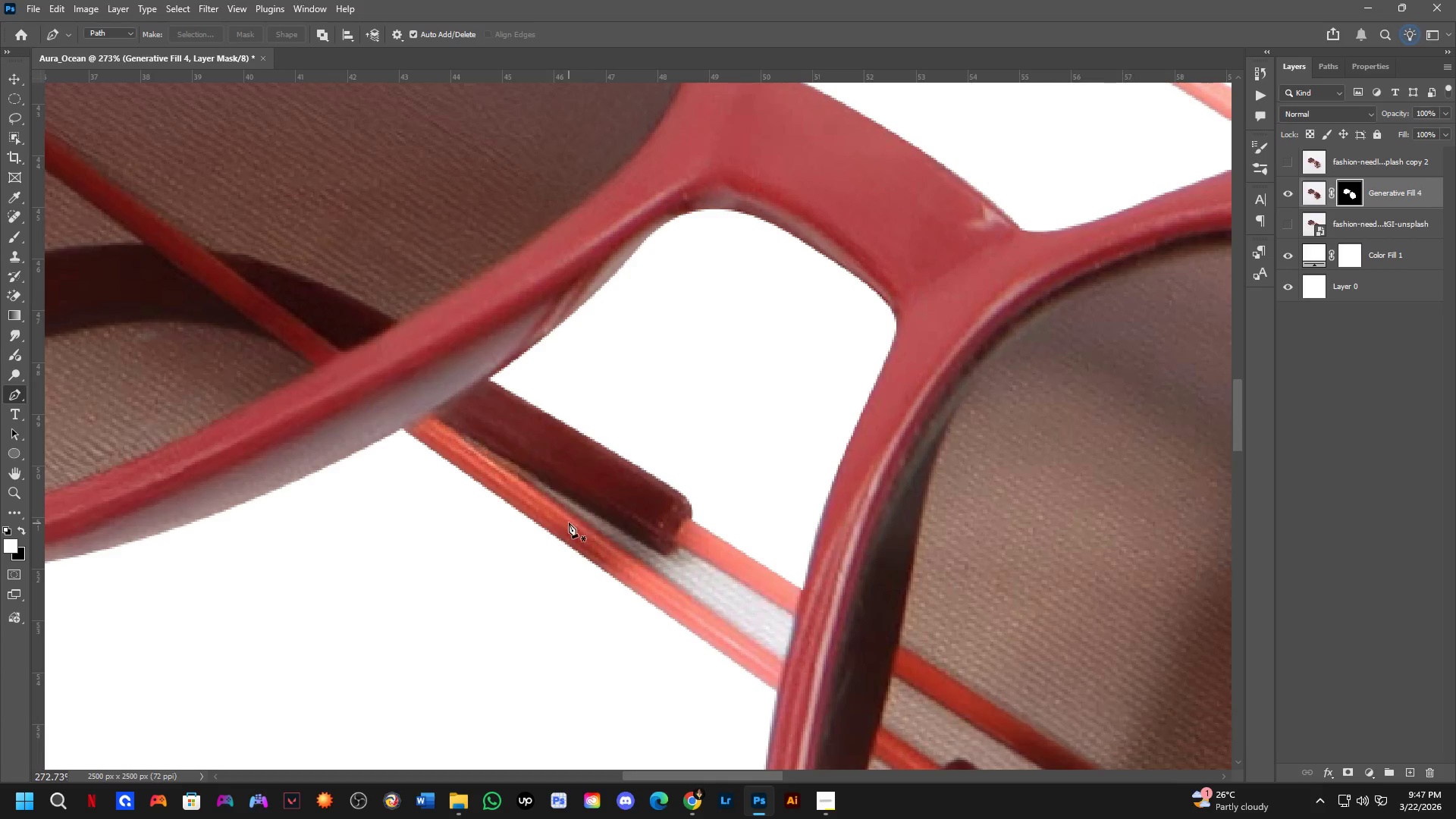 
key(Shift+ShiftLeft)
 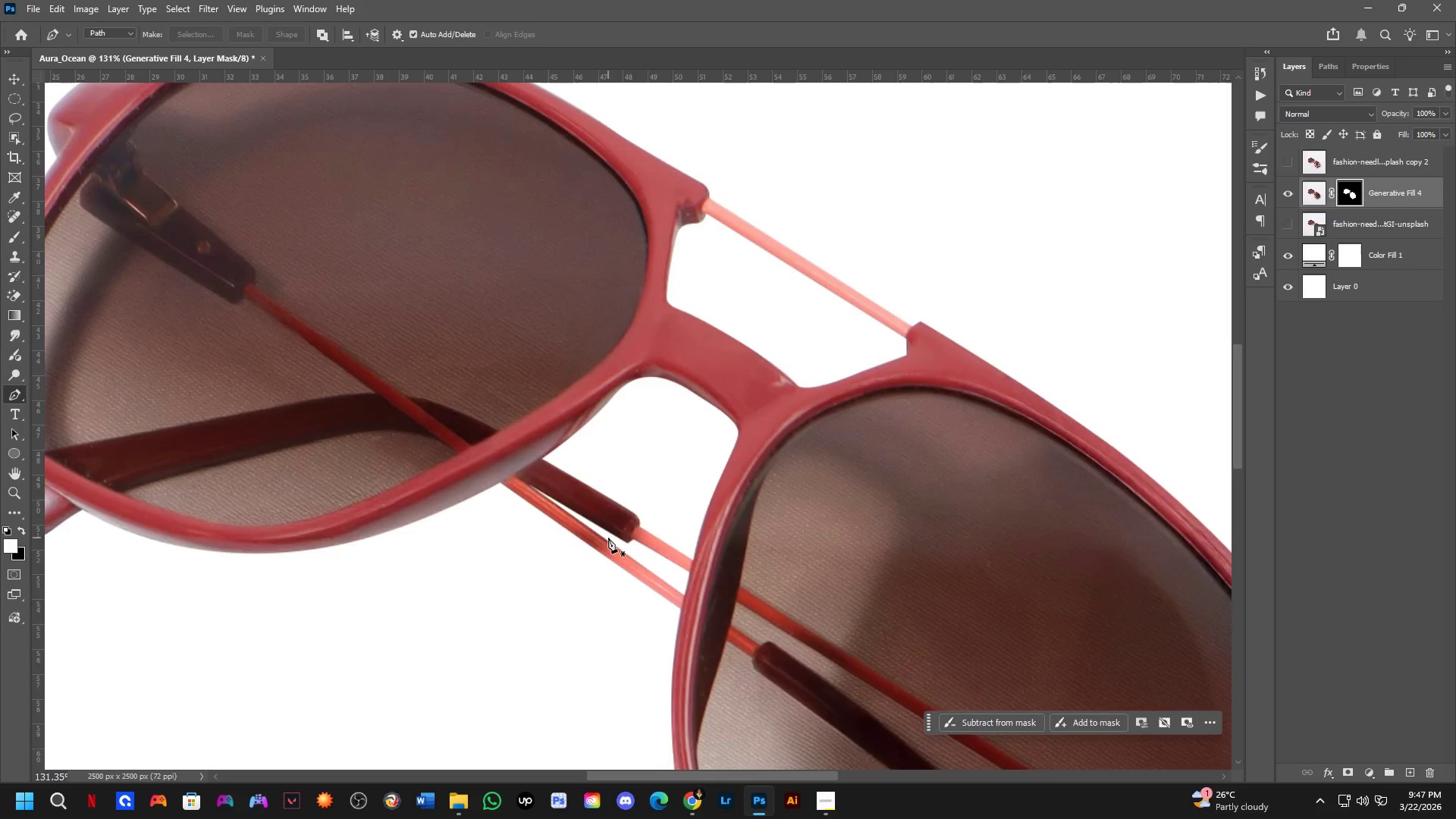 
key(Shift+ShiftLeft)
 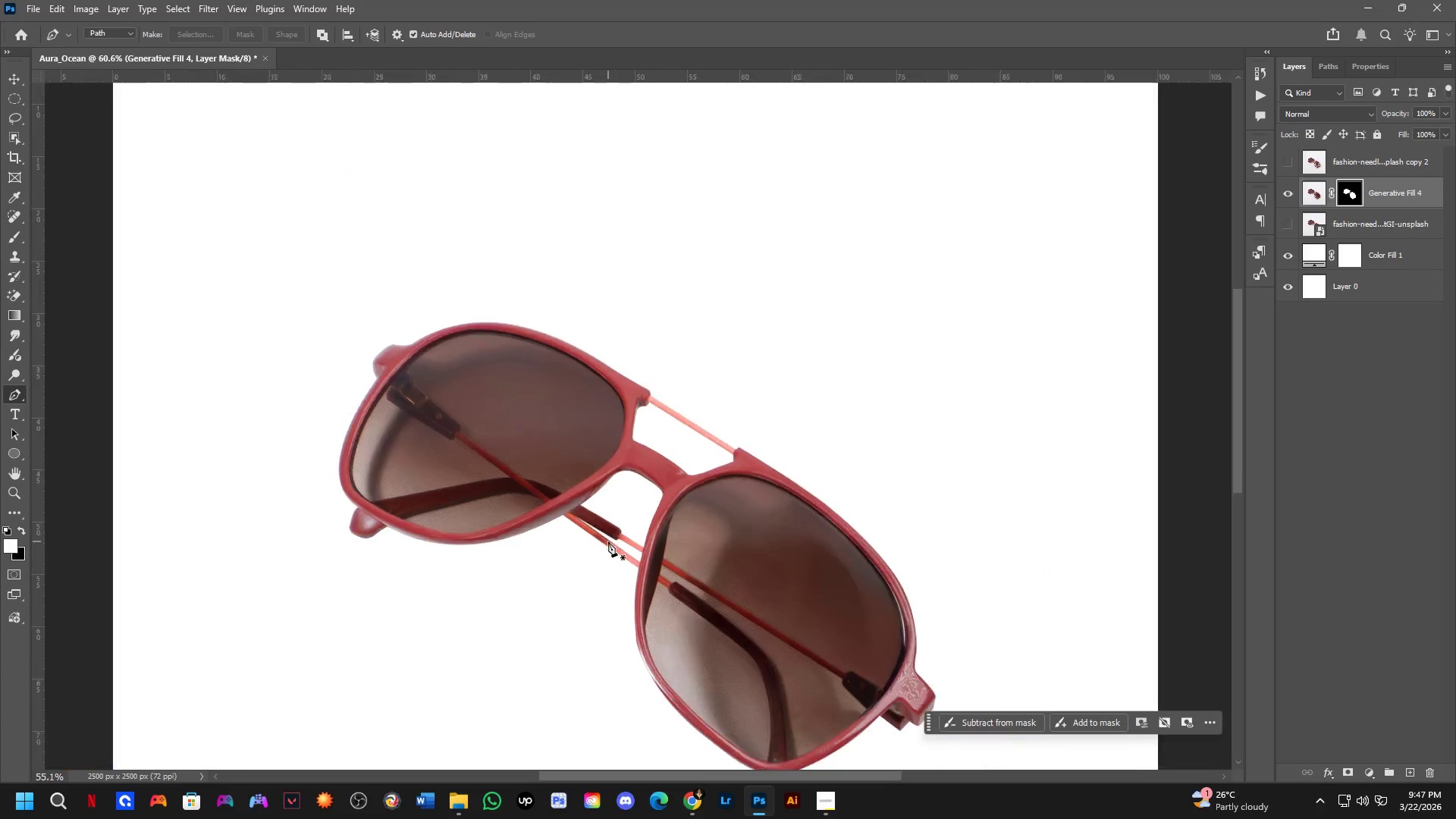 
hold_key(key=Space, duration=0.7)
 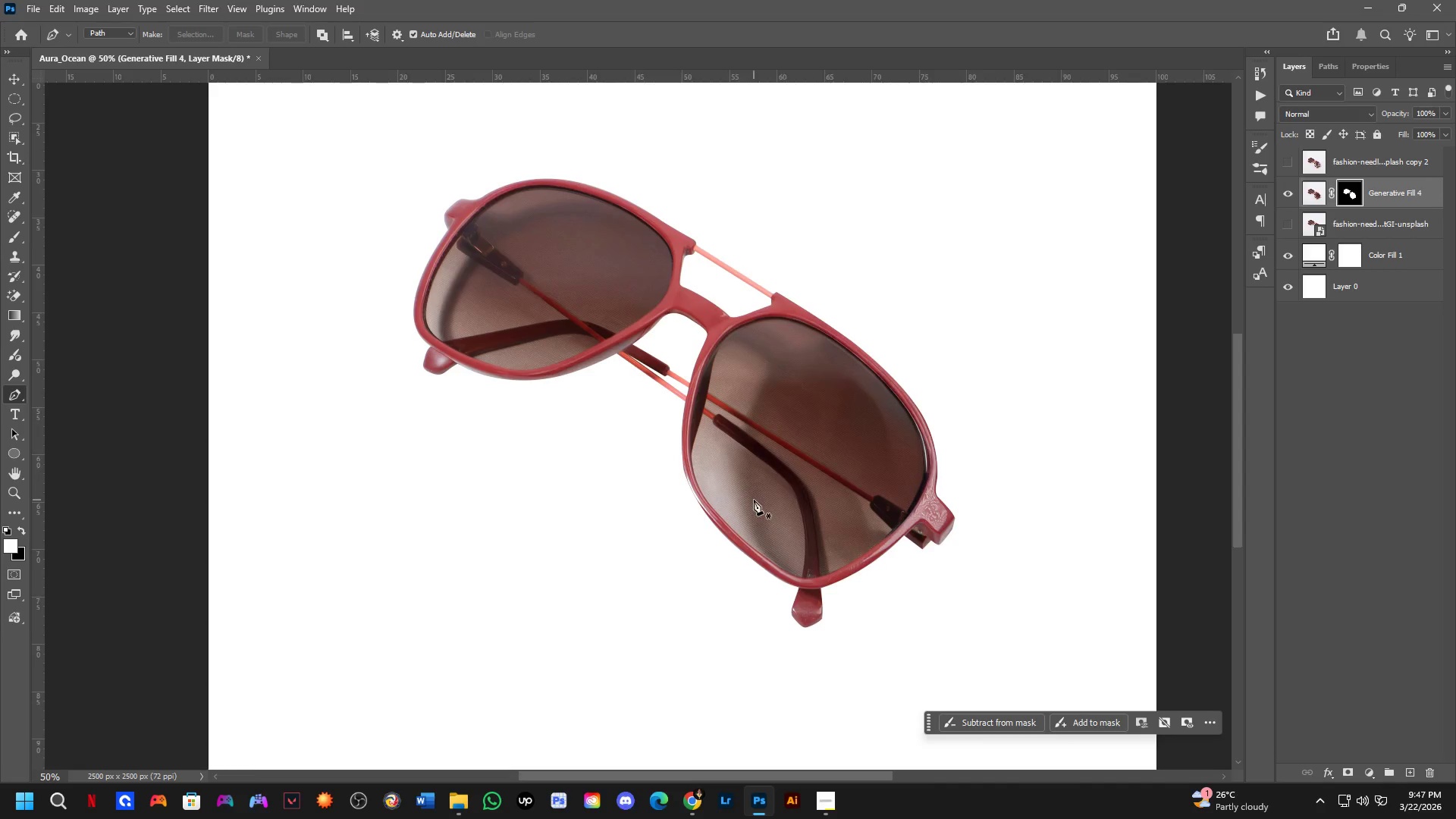 
scroll: coordinate [608, 541], scroll_direction: down, amount: 13.0
 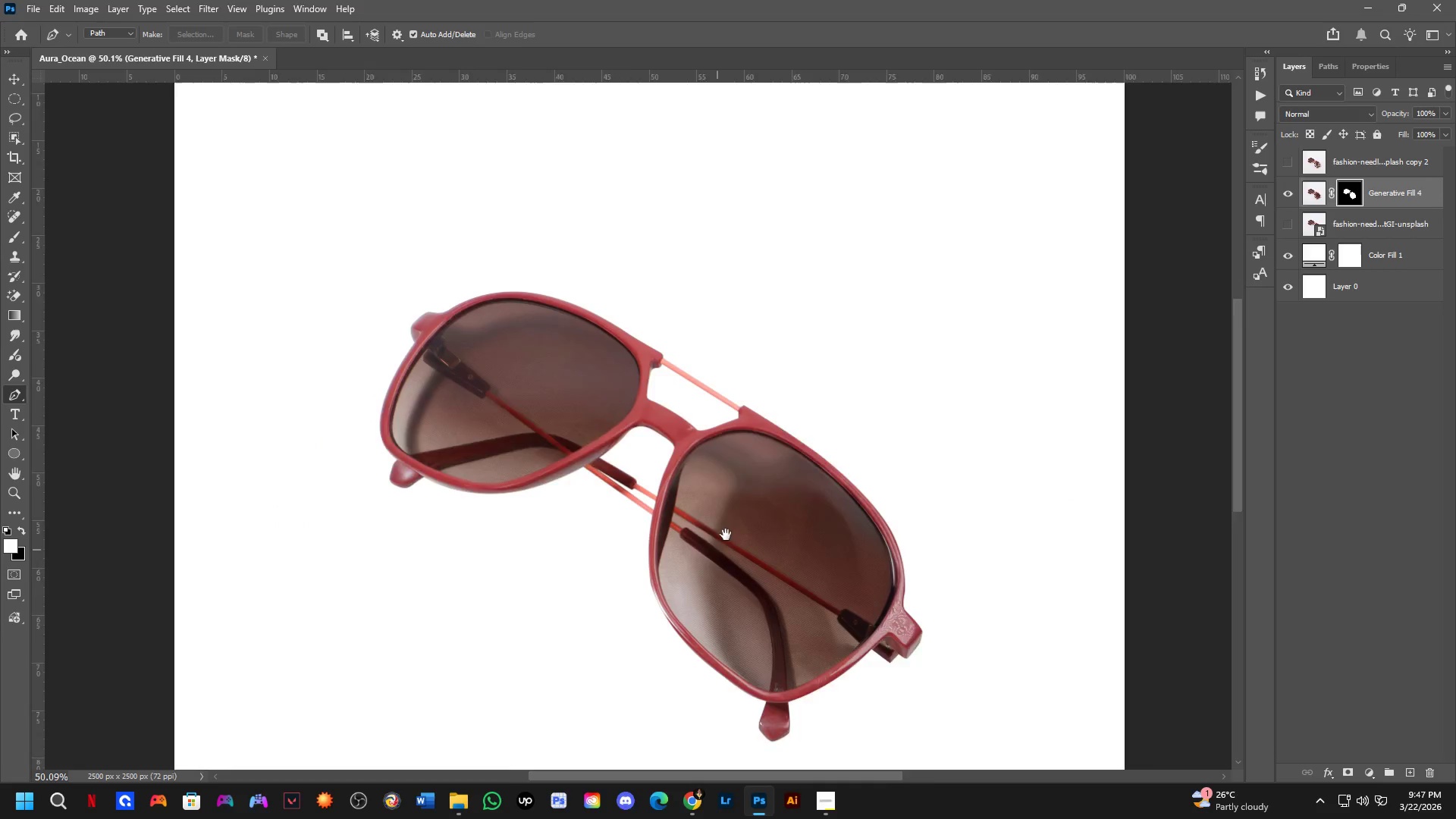 
left_click_drag(start_coordinate=[695, 613], to_coordinate=[744, 448])
 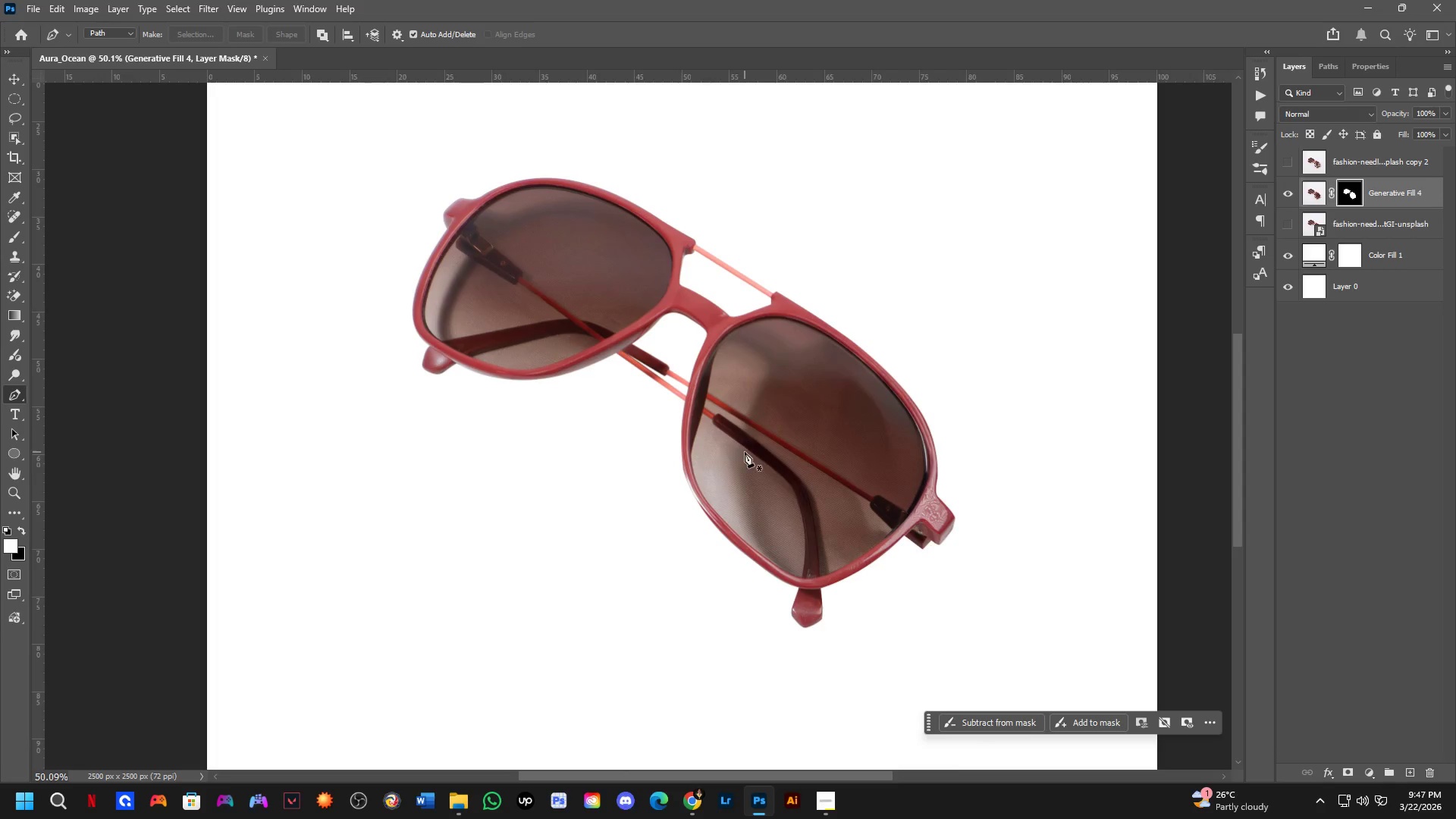 
key(Shift+ShiftLeft)
 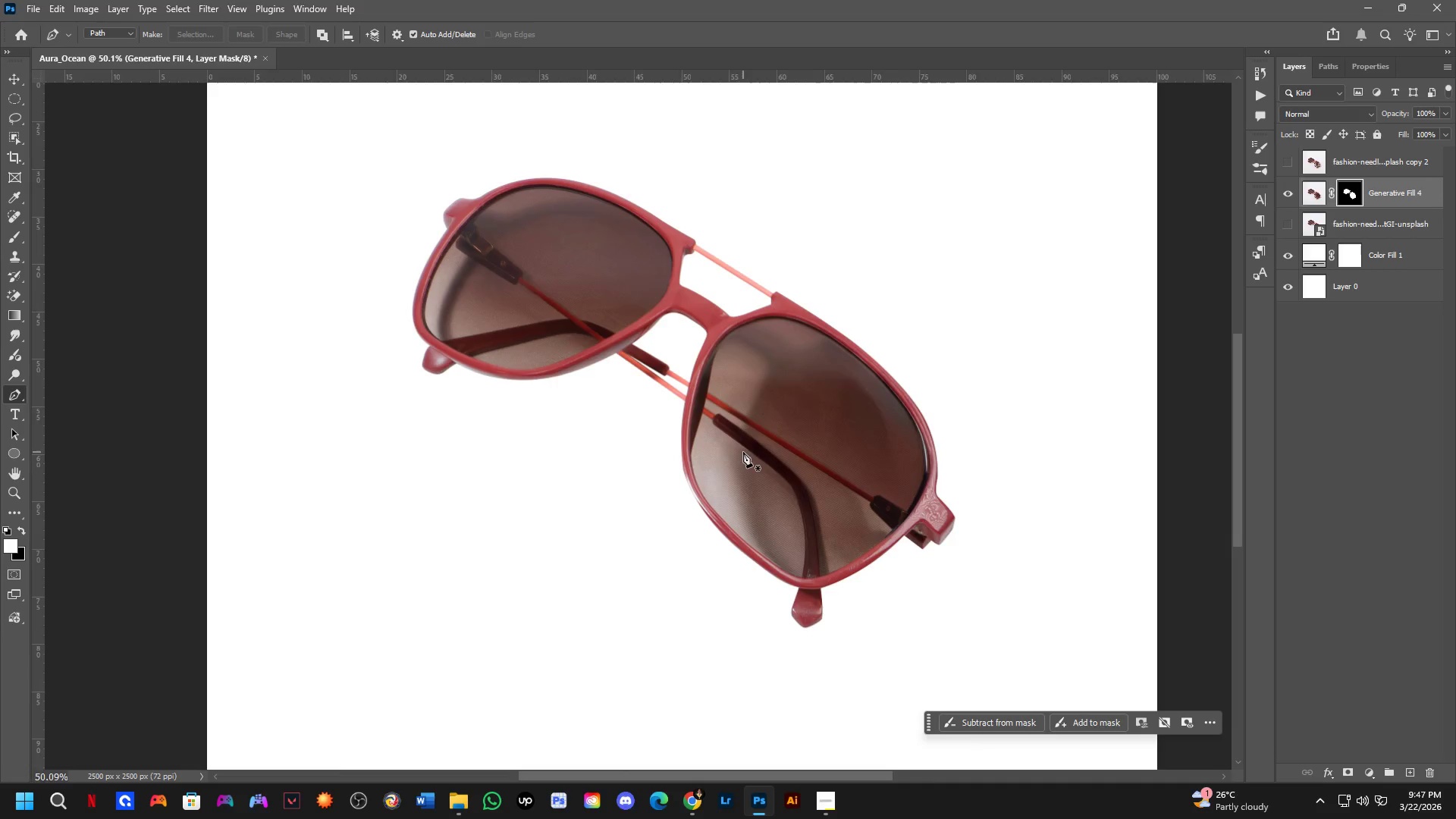 
hold_key(key=Space, duration=0.58)
 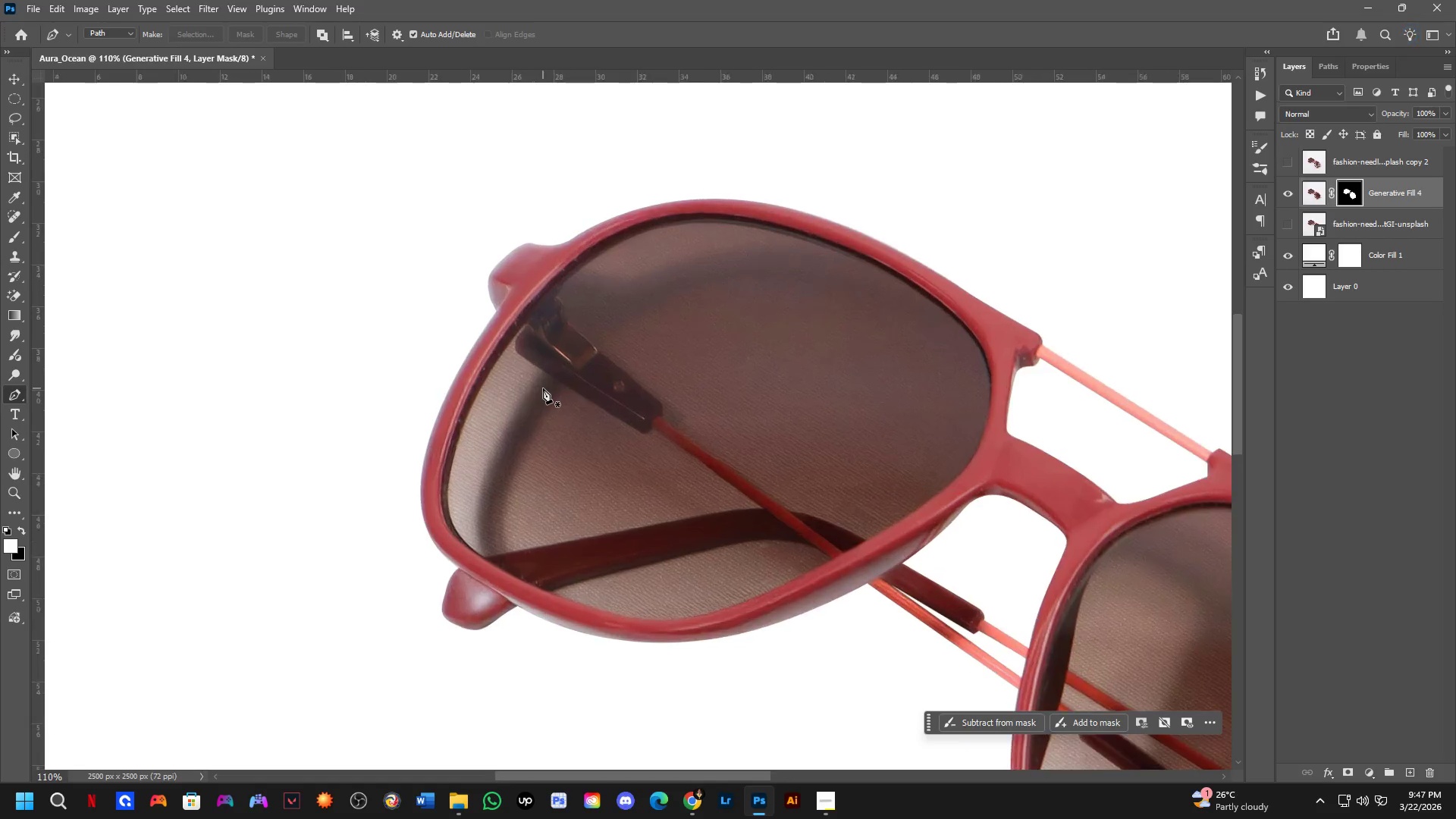 
scroll: coordinate [754, 500], scroll_direction: down, amount: 4.0
 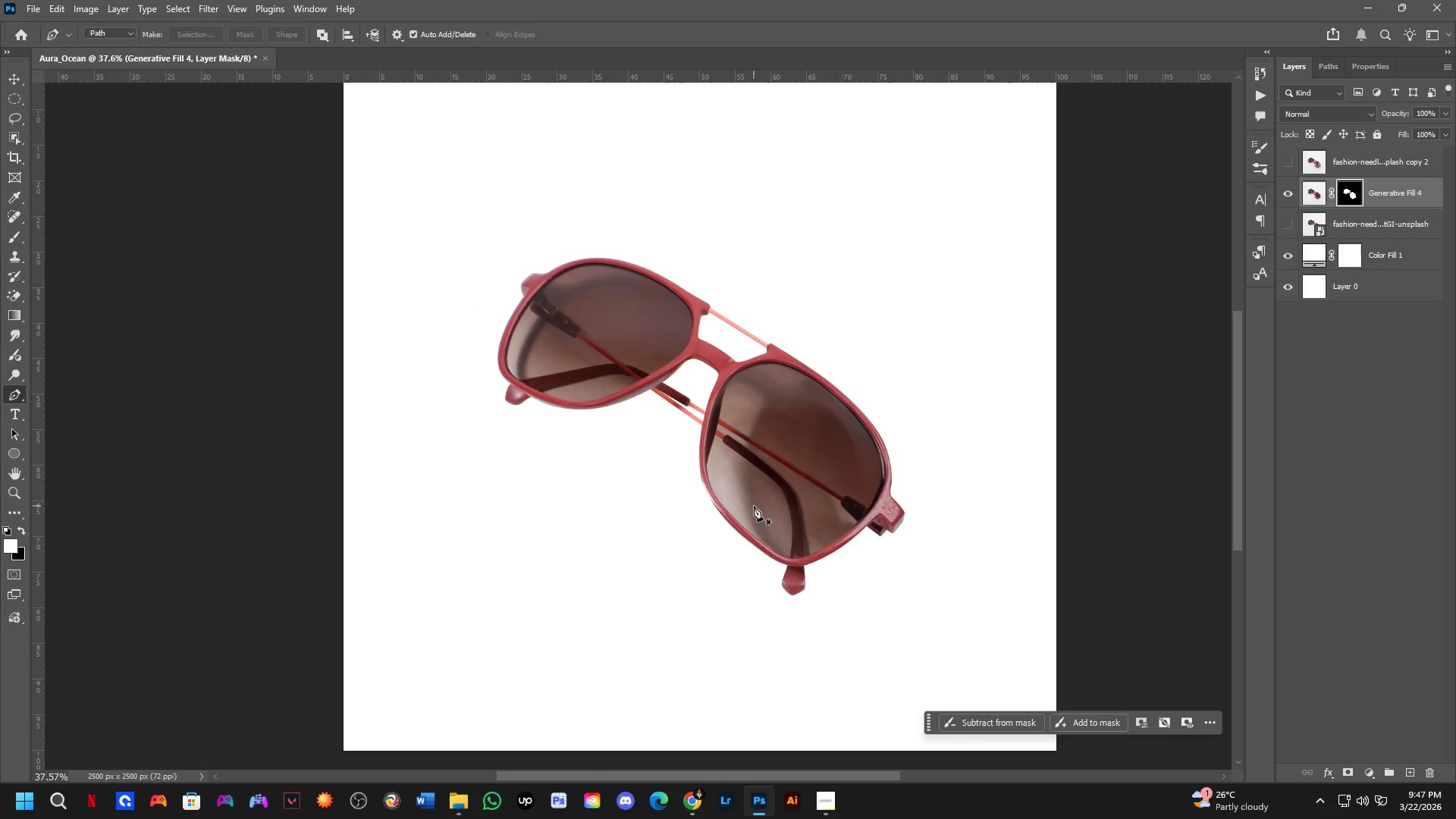 
left_click_drag(start_coordinate=[799, 477], to_coordinate=[795, 538])
 